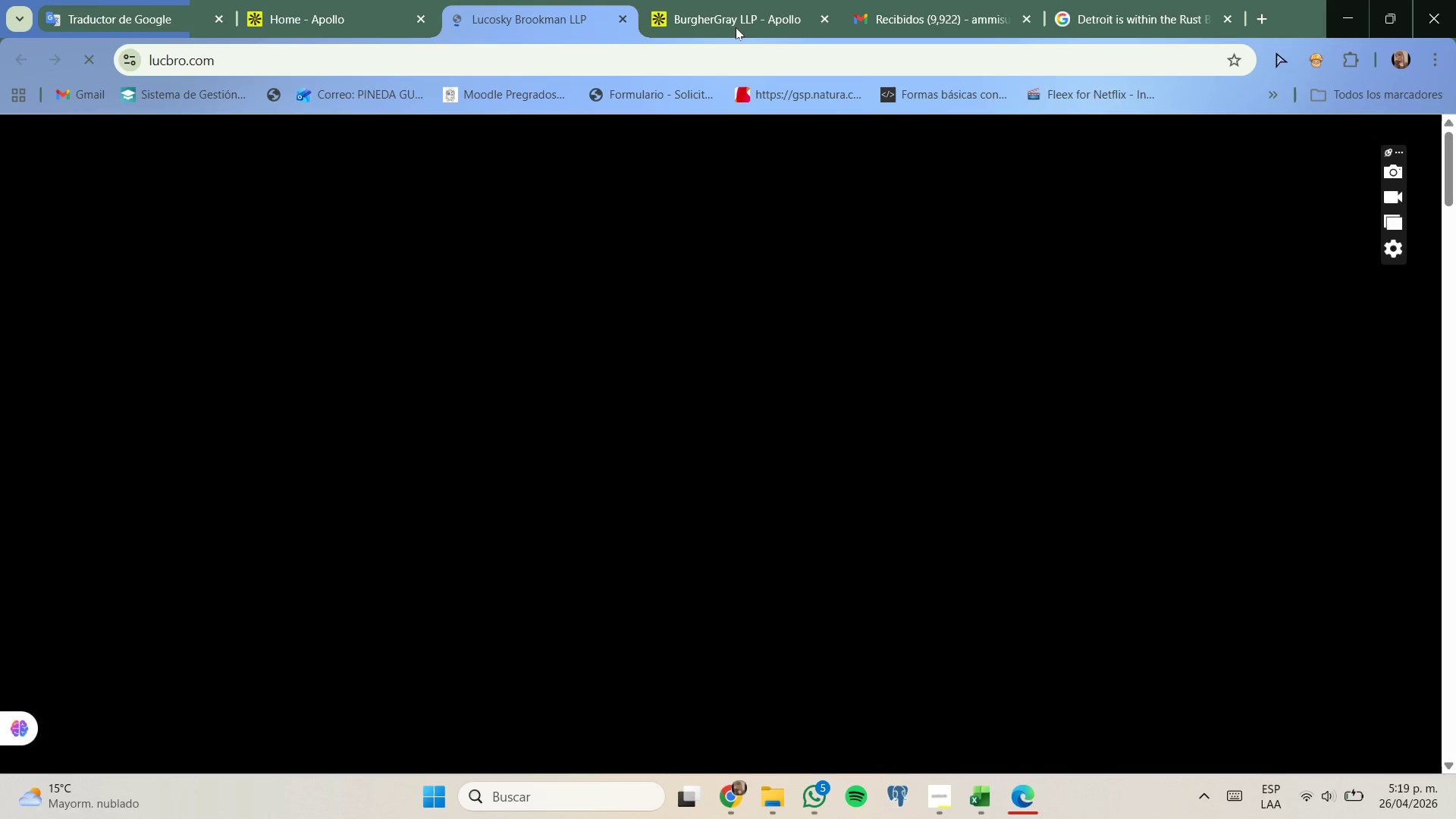 
wait(11.14)
 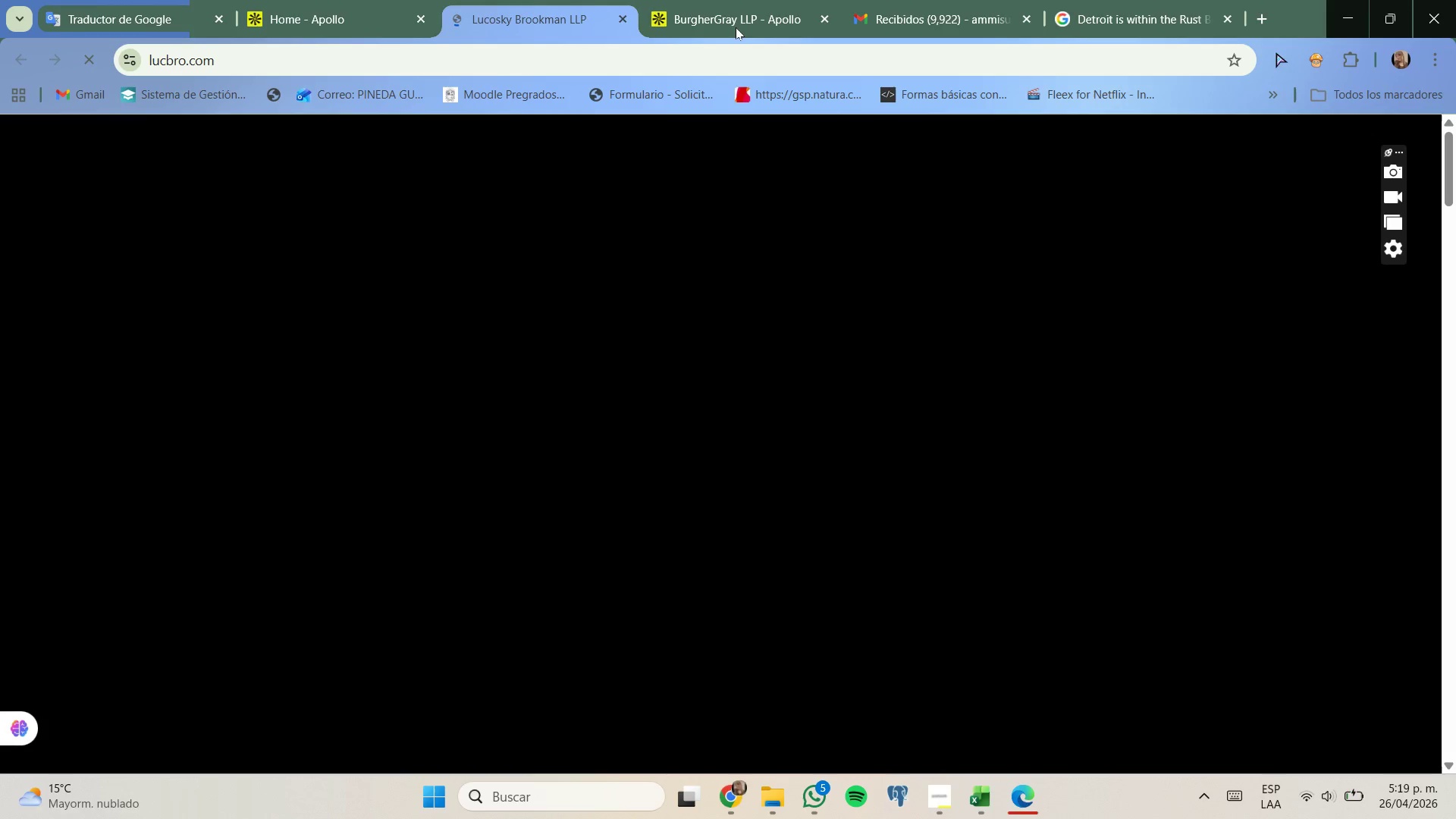 
scroll: coordinate [683, 240], scroll_direction: down, amount: 1.0
 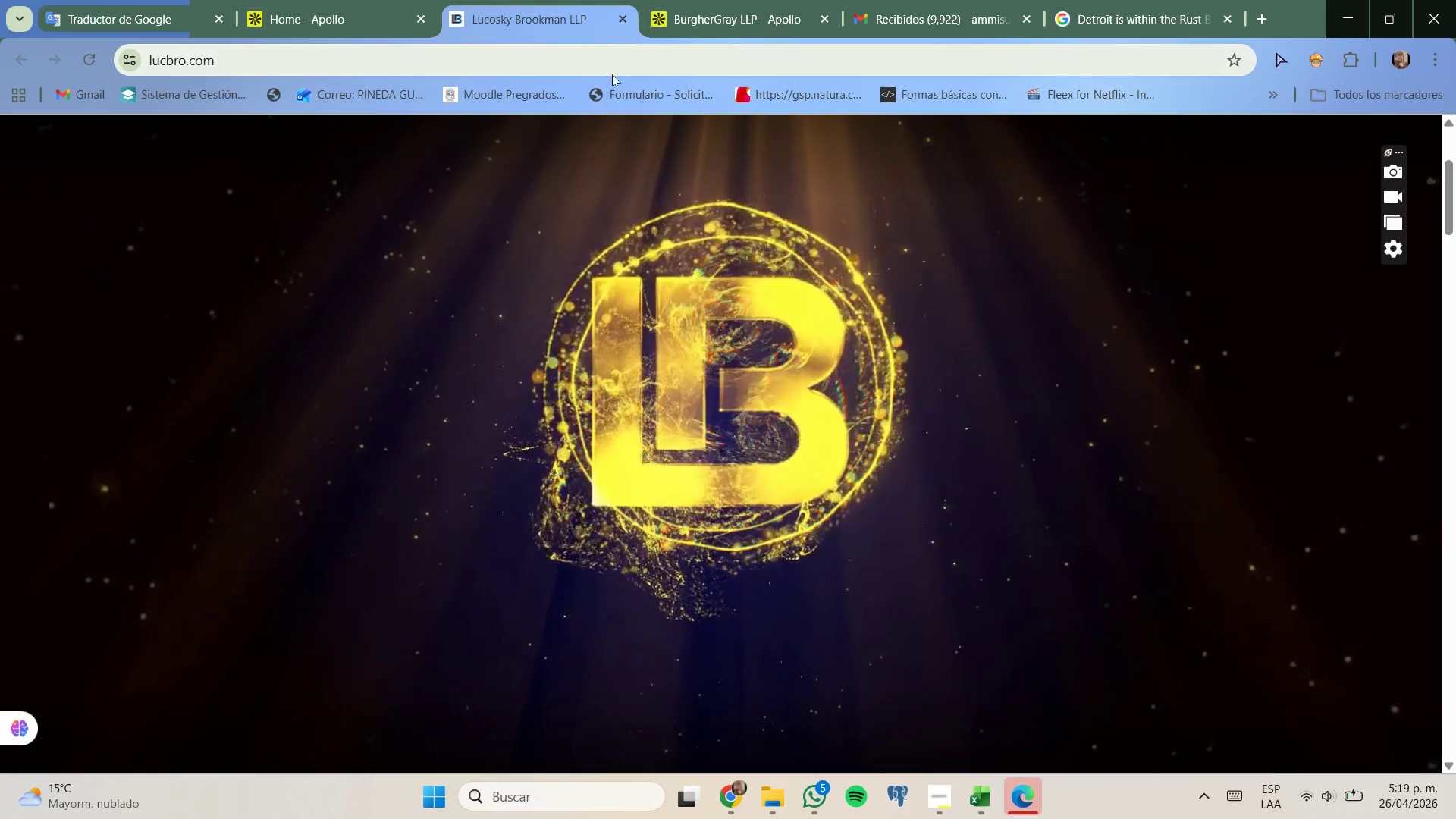 
left_click([683, 6])
 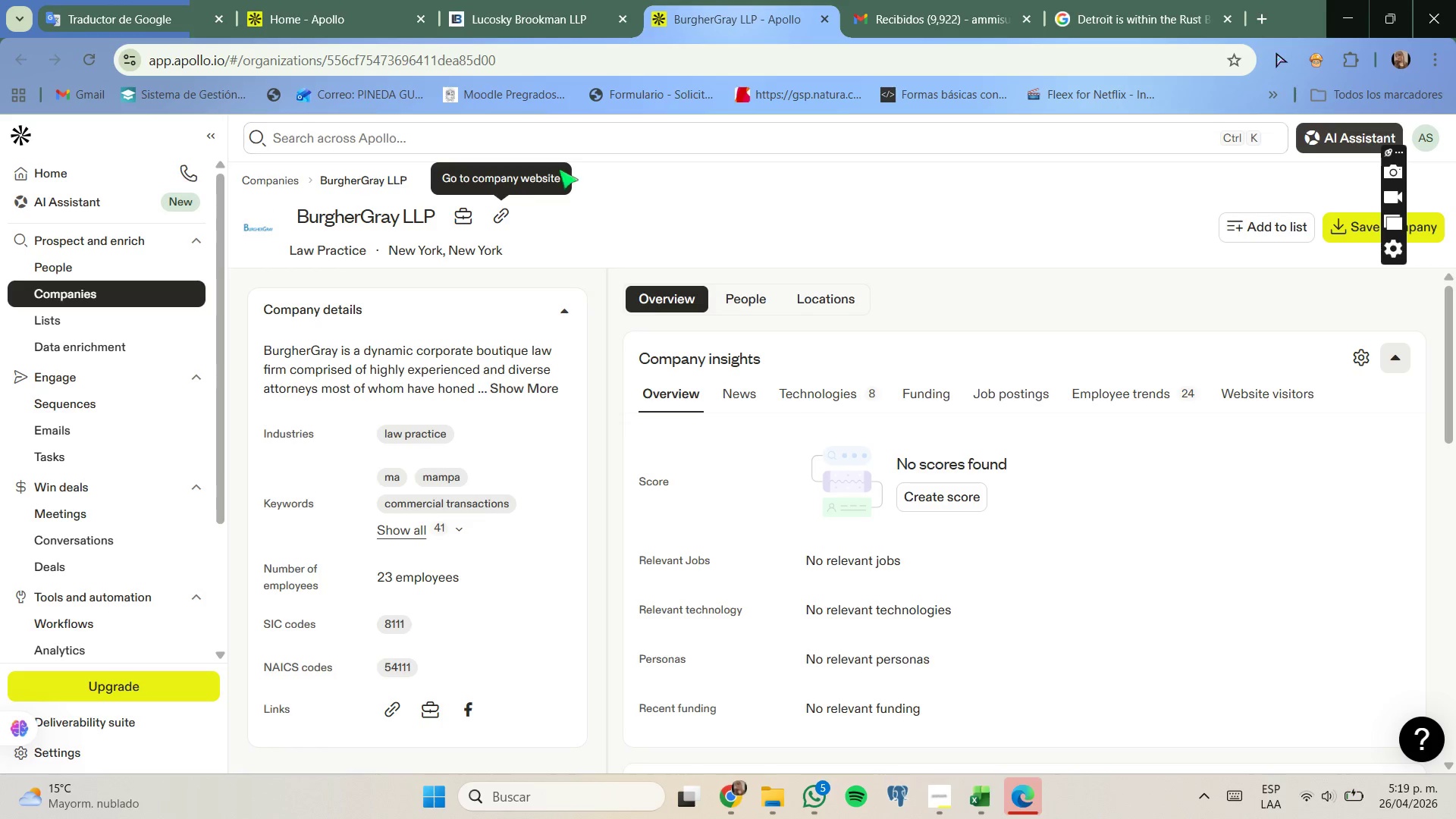 
left_click([331, 0])
 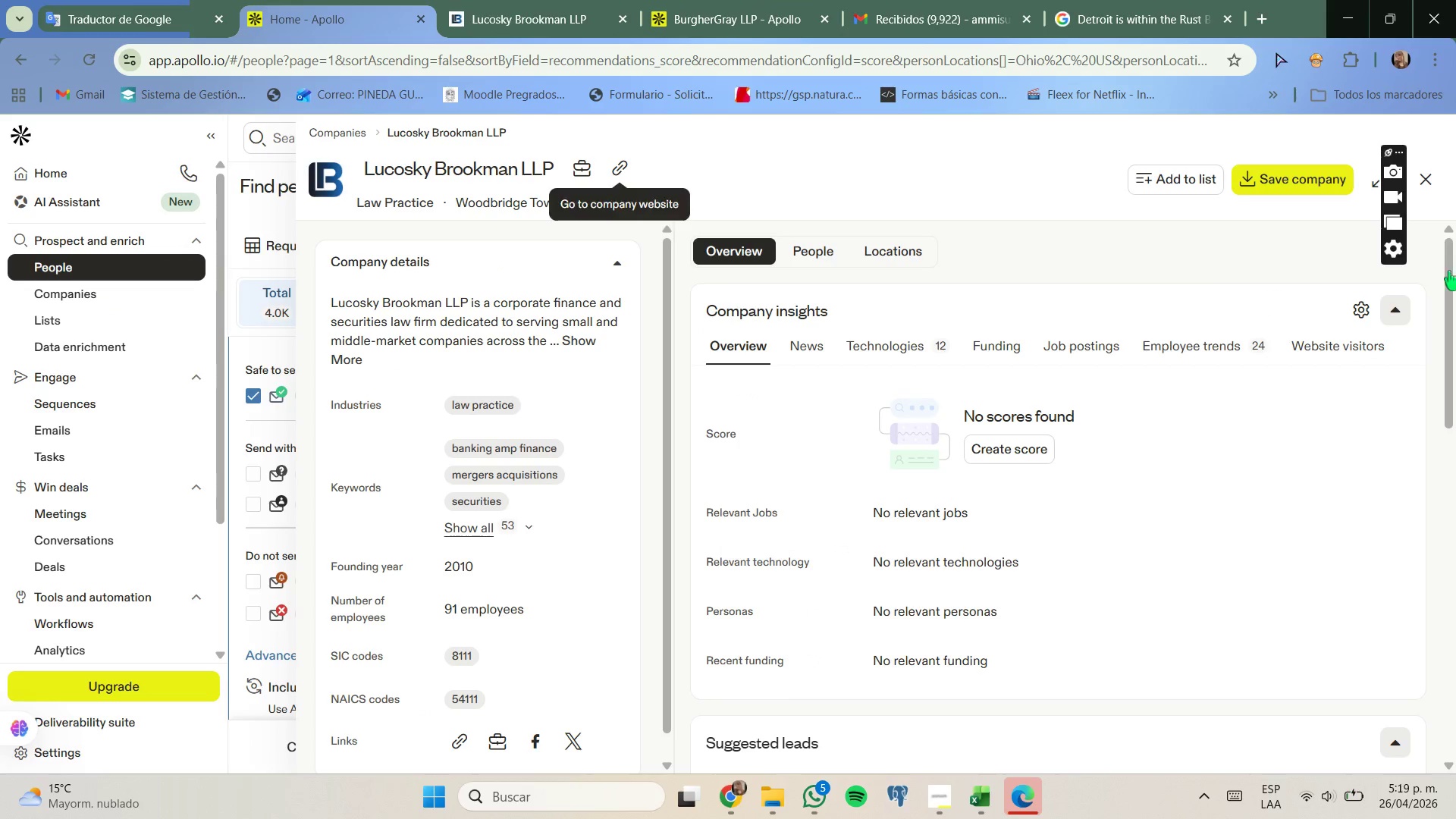 
left_click([1425, 187])
 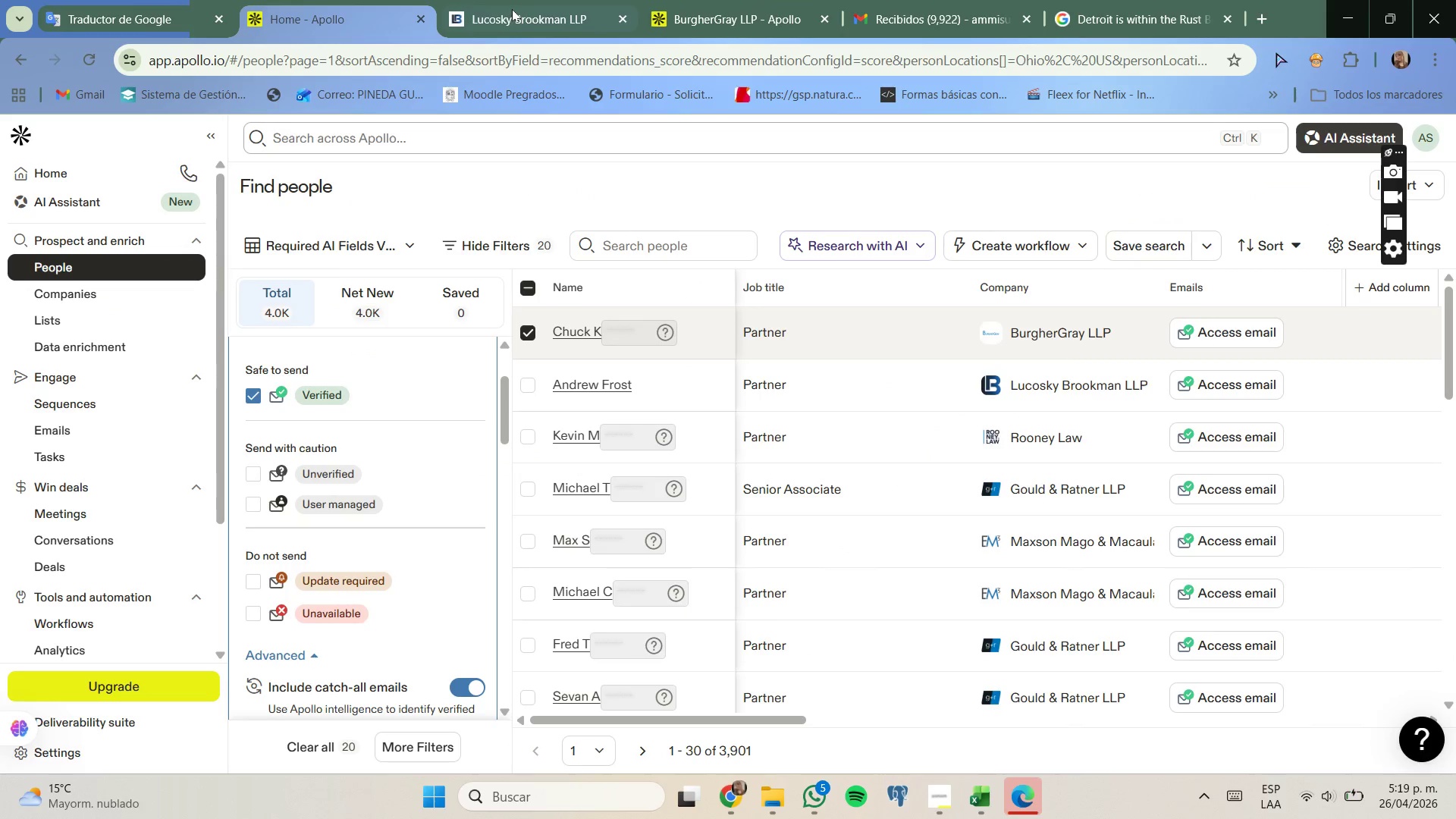 
left_click([512, 9])
 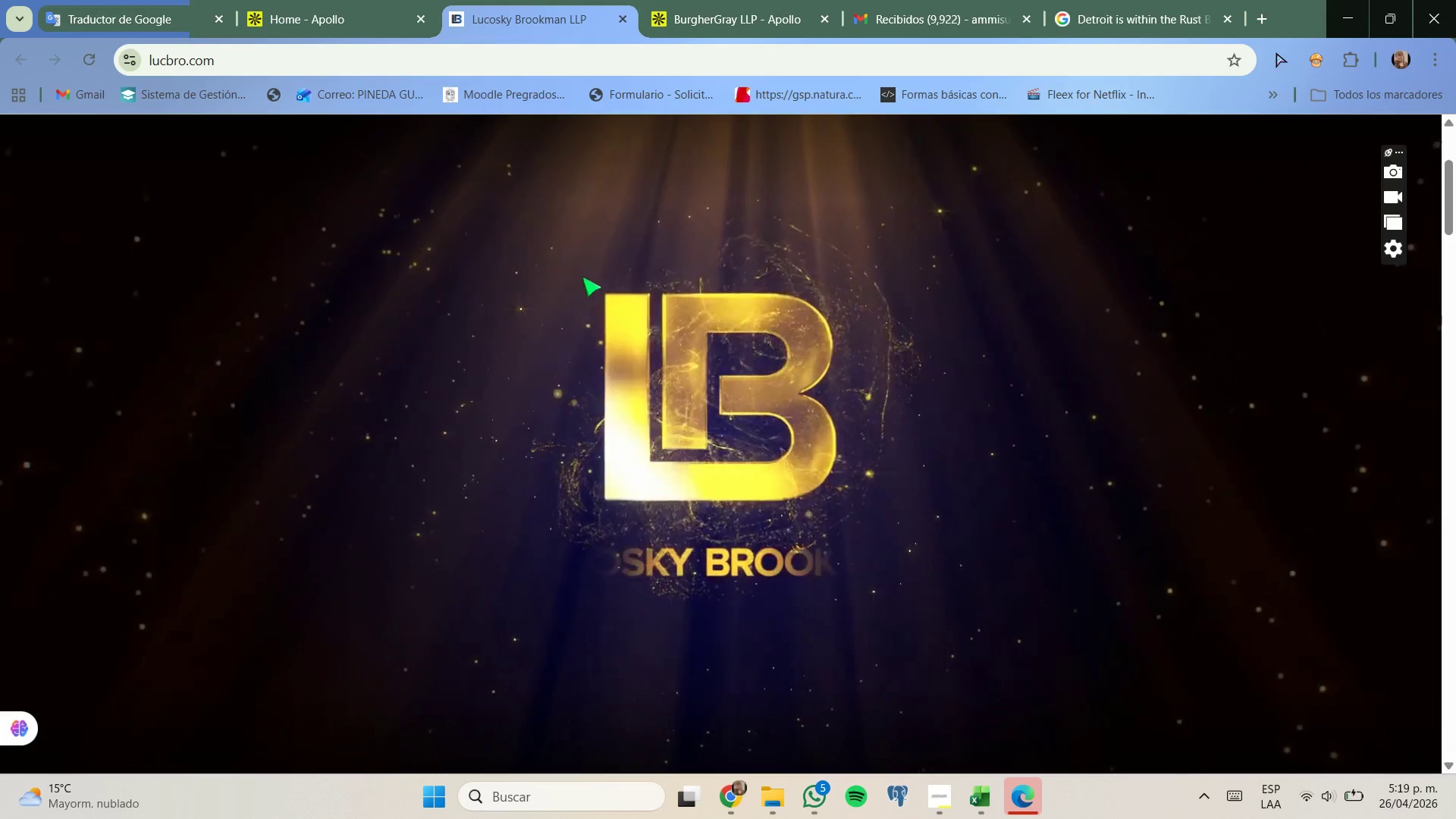 
scroll: coordinate [605, 346], scroll_direction: down, amount: 3.0
 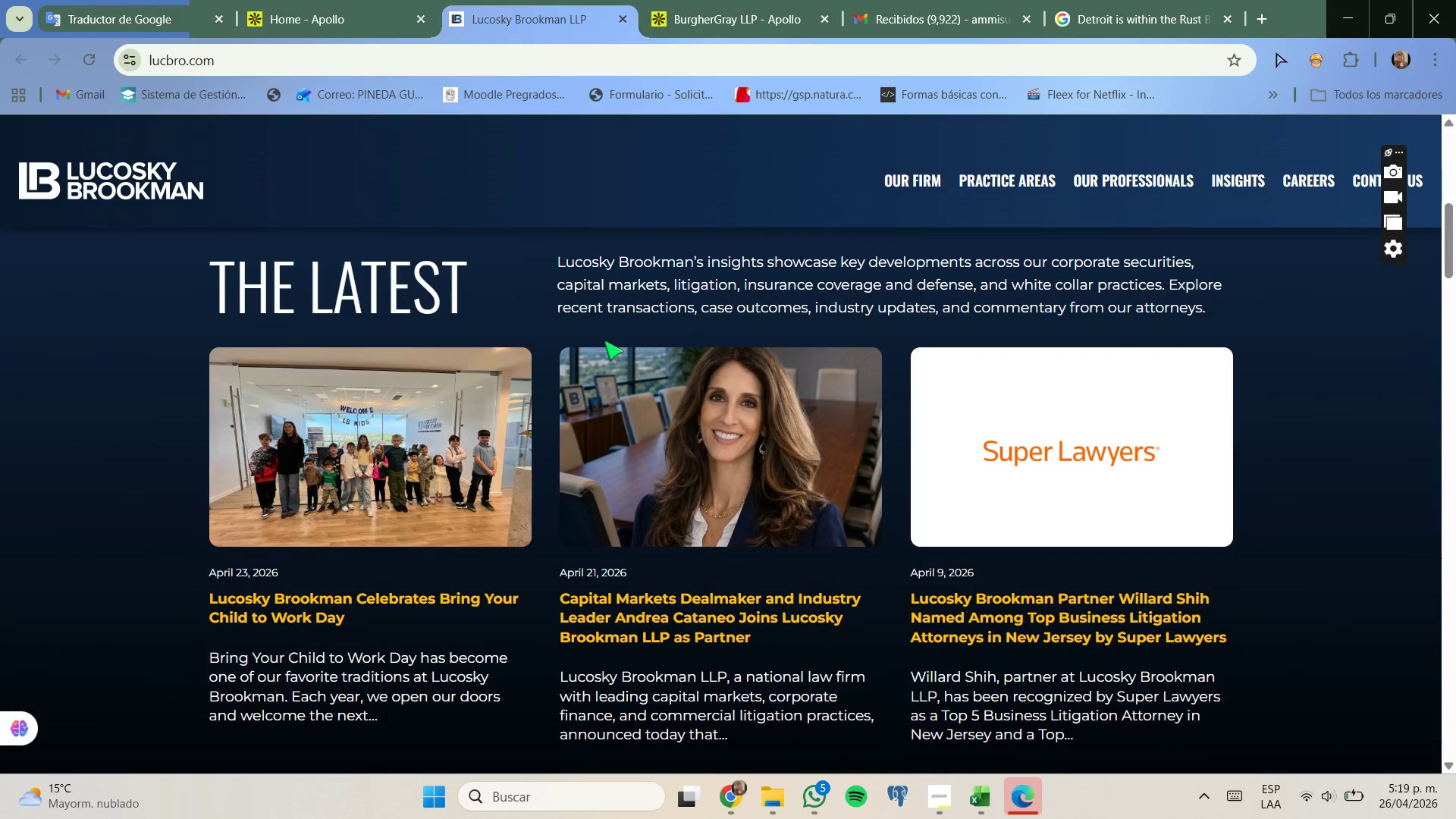 
scroll: coordinate [604, 340], scroll_direction: up, amount: 1.0
 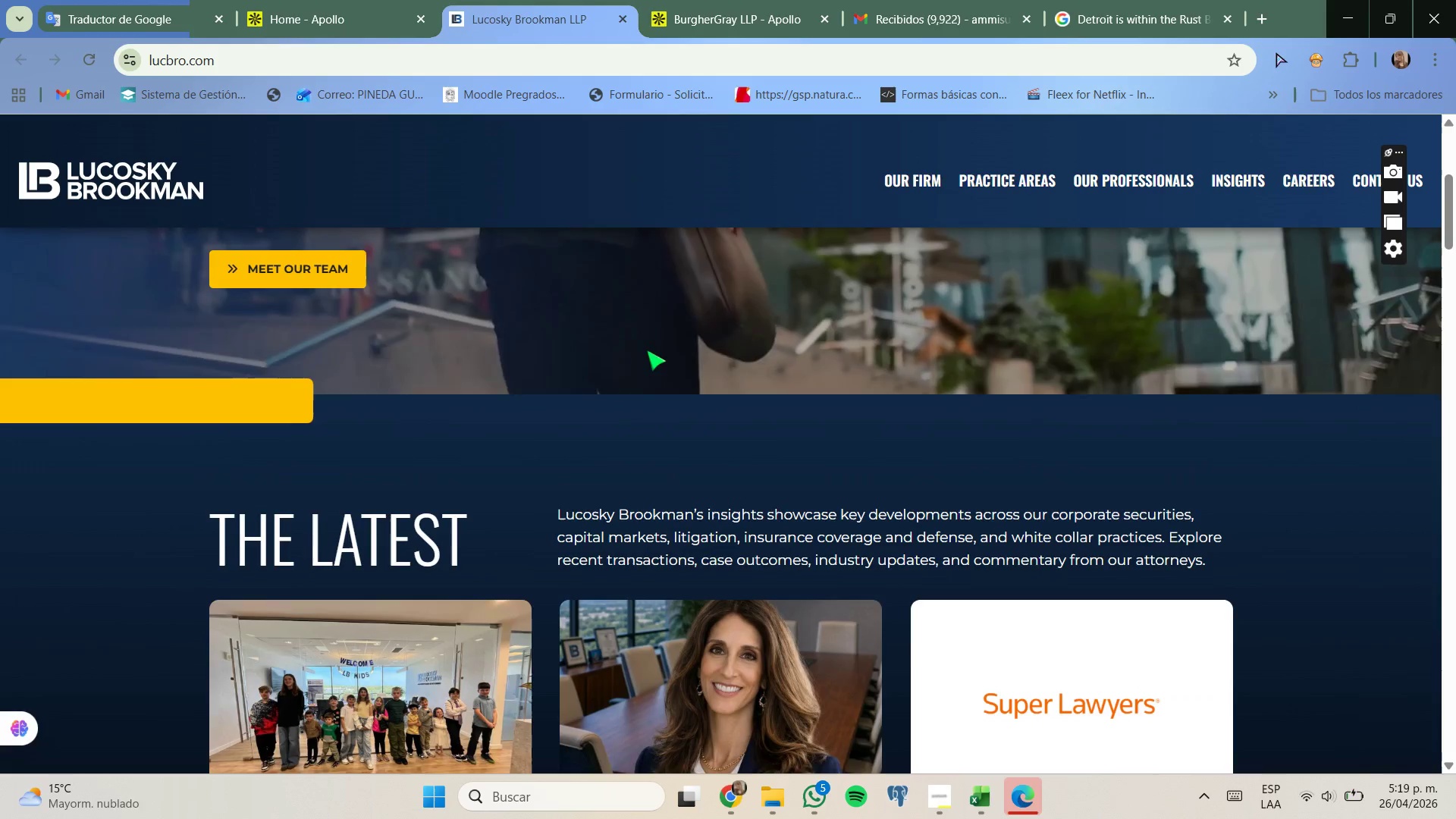 
left_click([662, 0])
 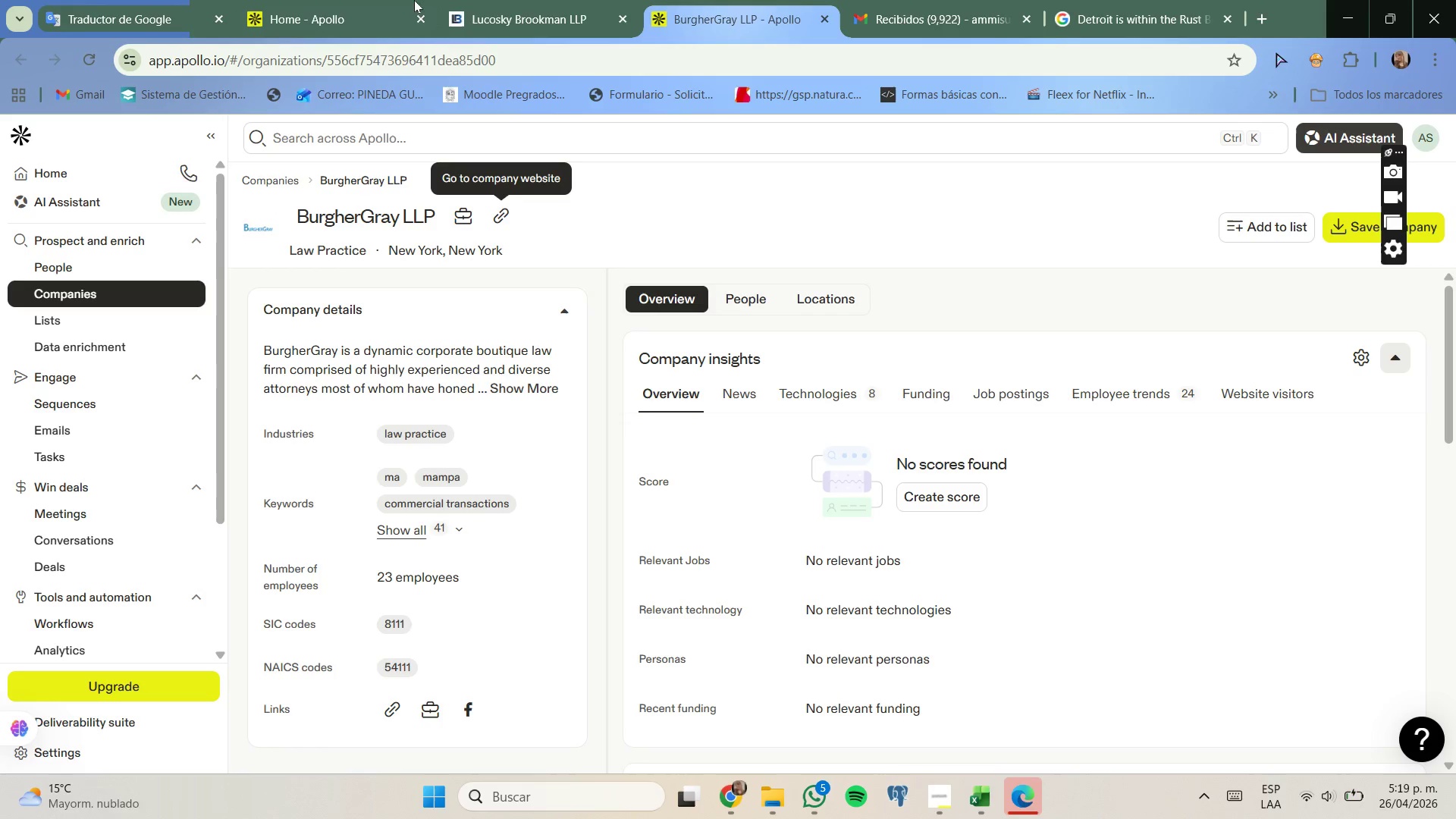 
scroll: coordinate [650, 344], scroll_direction: up, amount: 1.0
 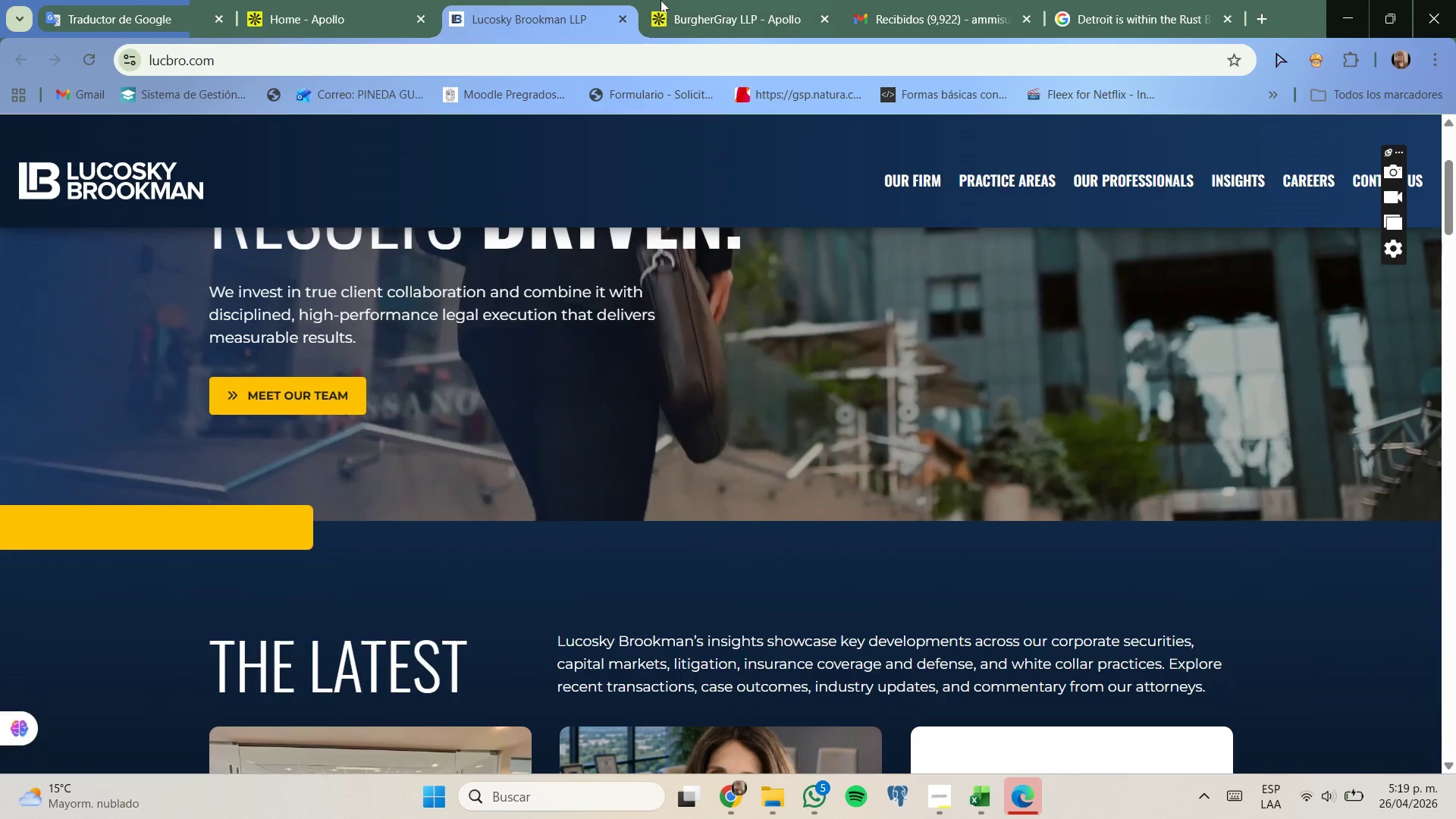 
left_click([394, 0])
 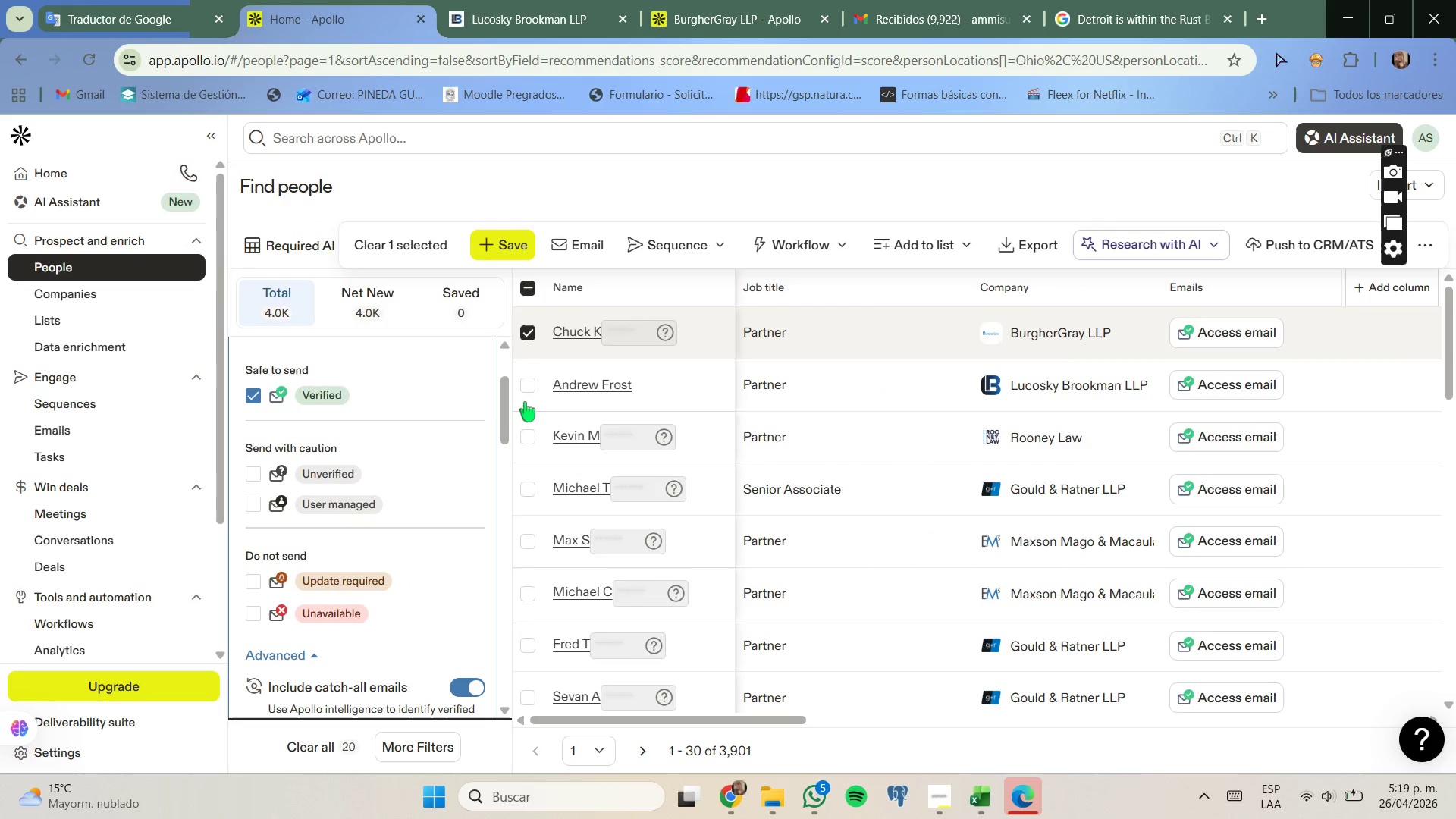 
left_click([529, 388])
 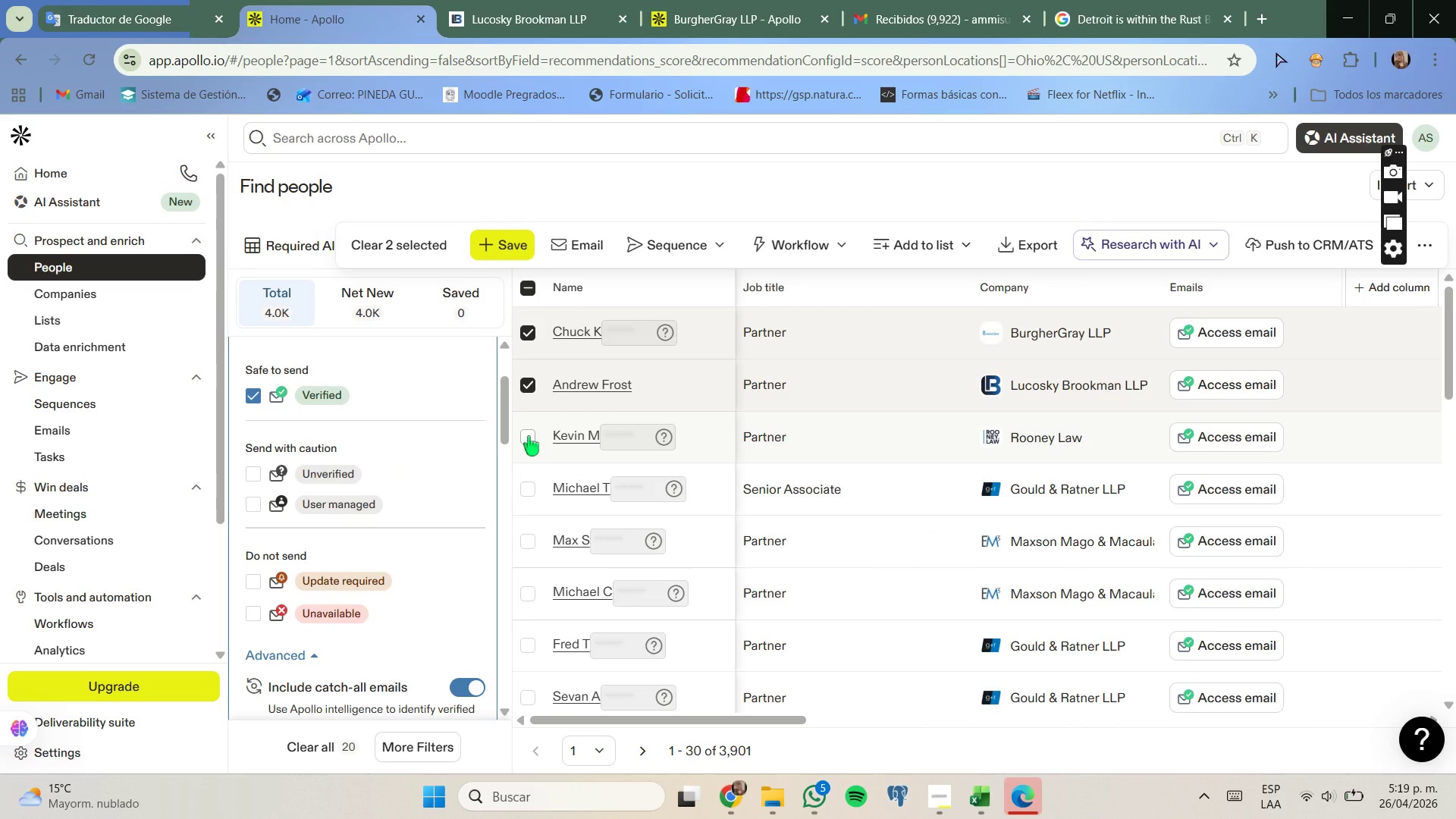 
left_click([529, 436])
 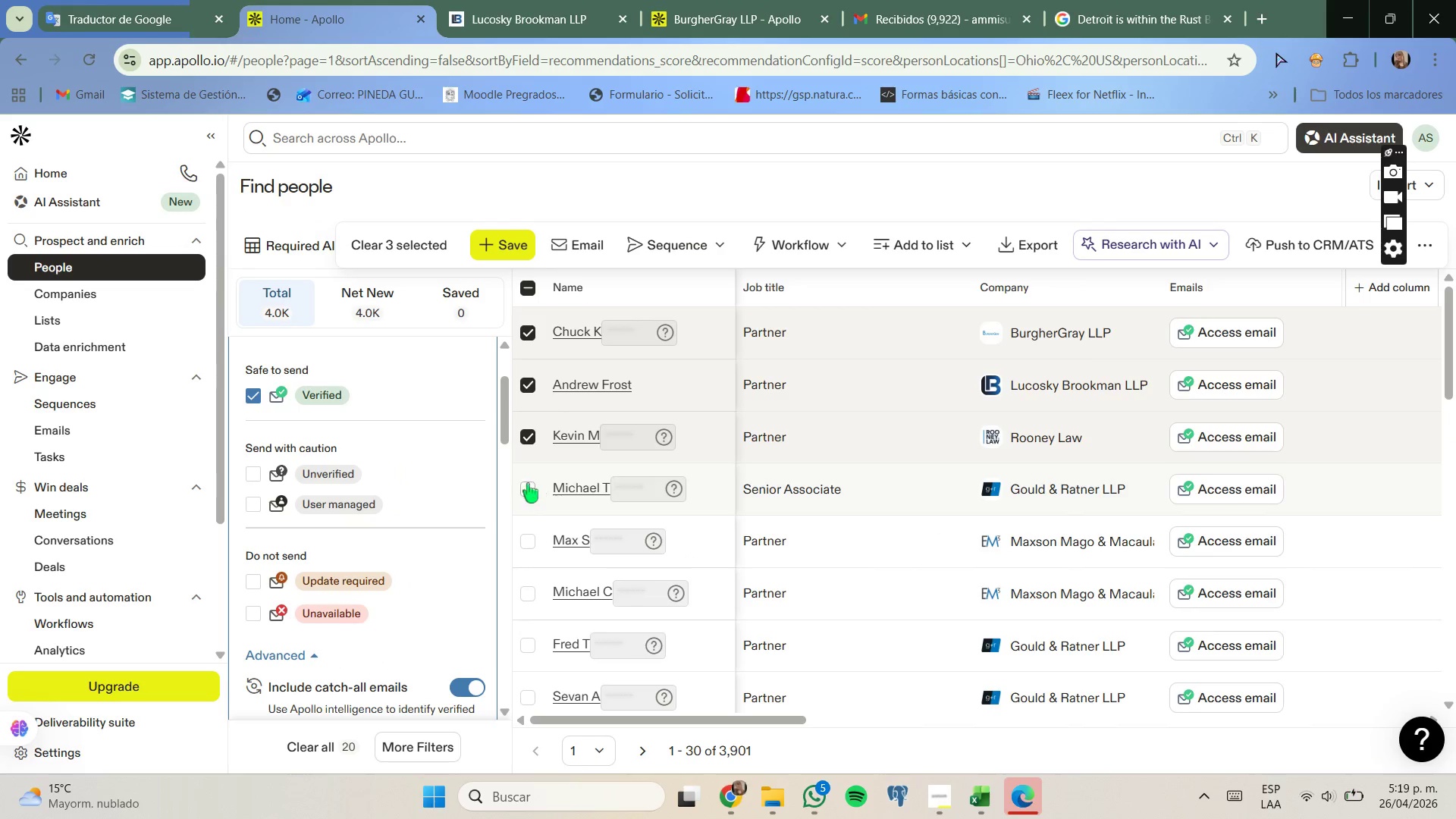 
left_click([528, 491])
 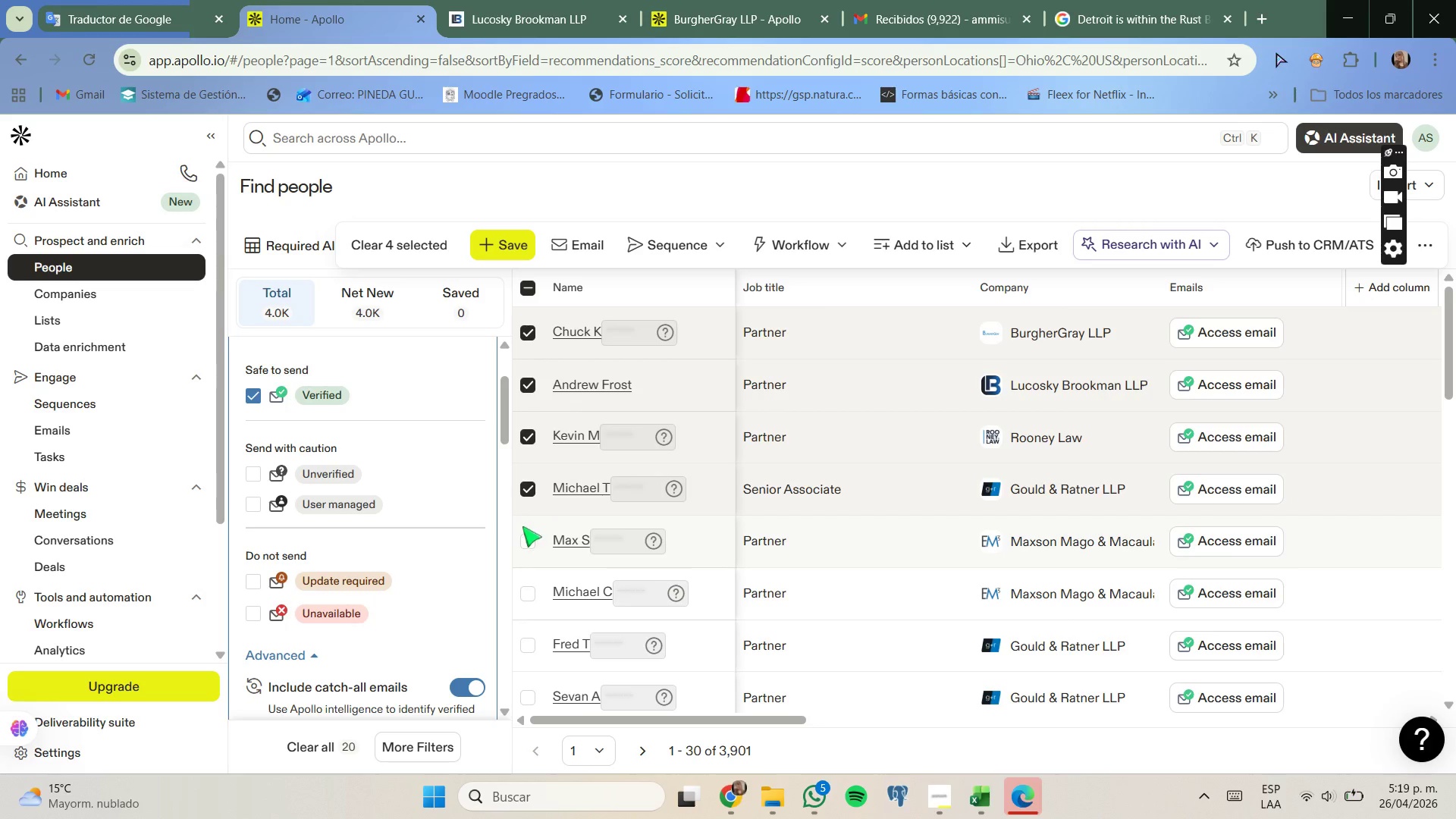 
left_click([525, 542])
 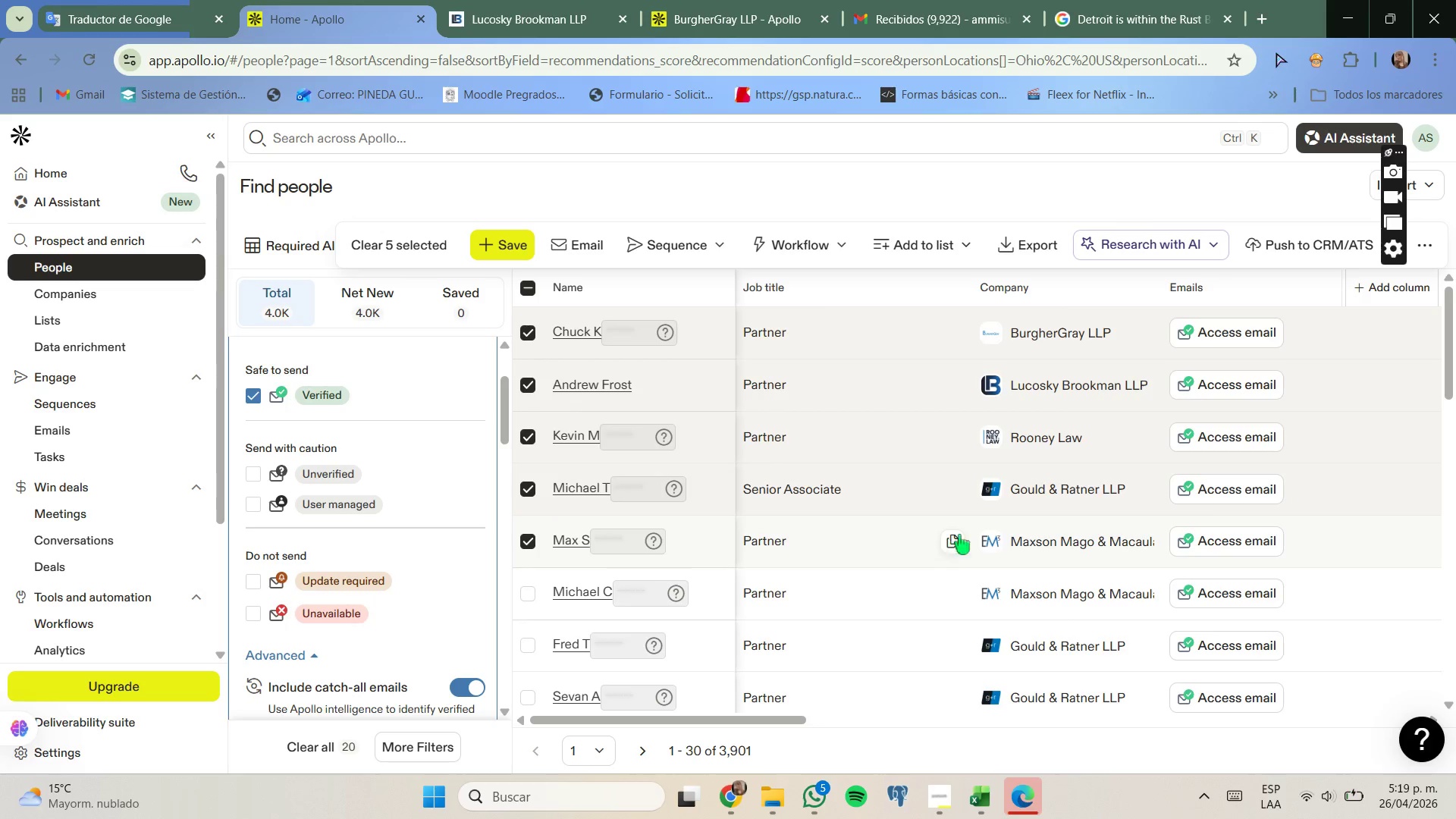 
left_click([1035, 540])
 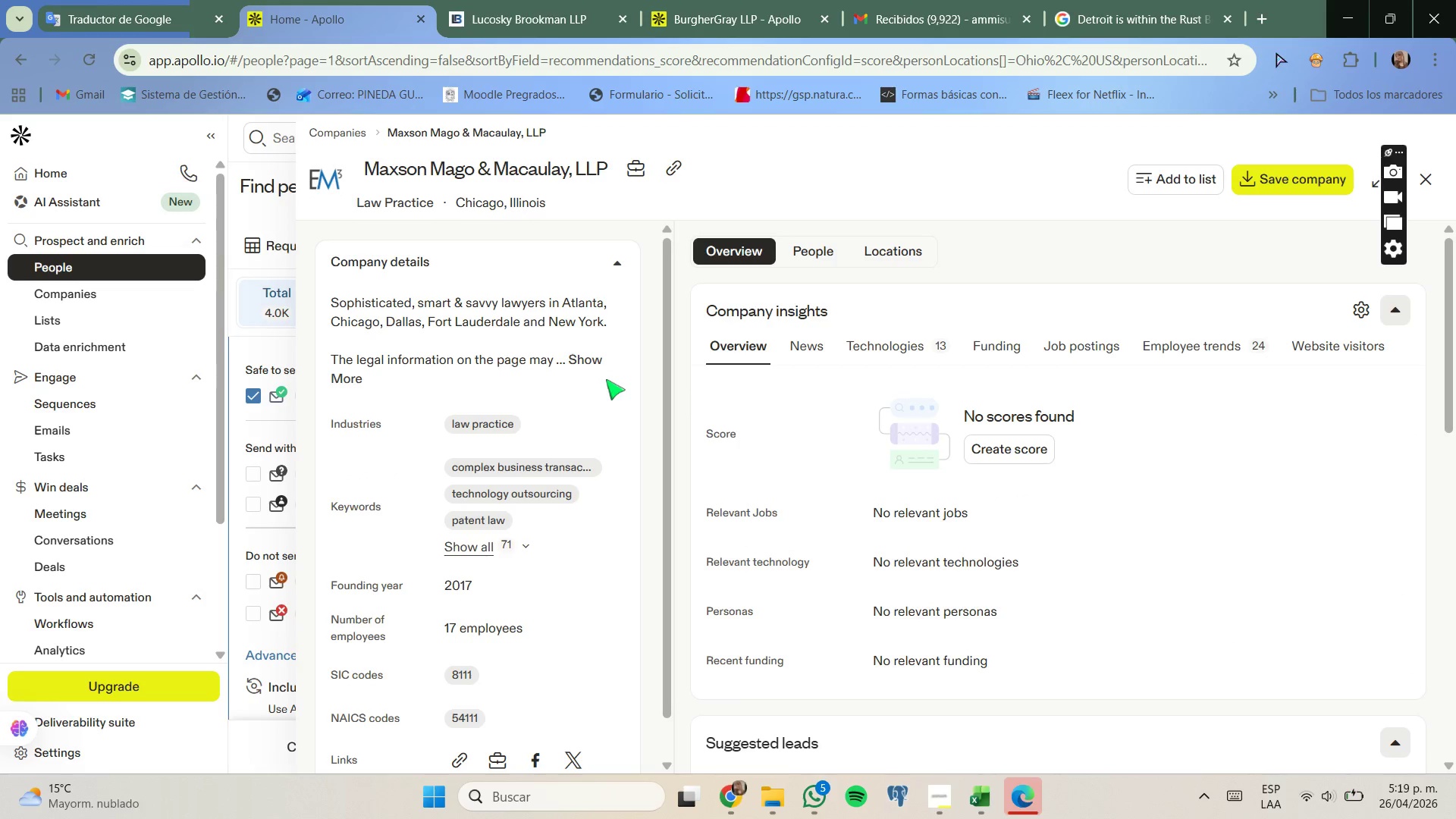 
left_click([678, 174])
 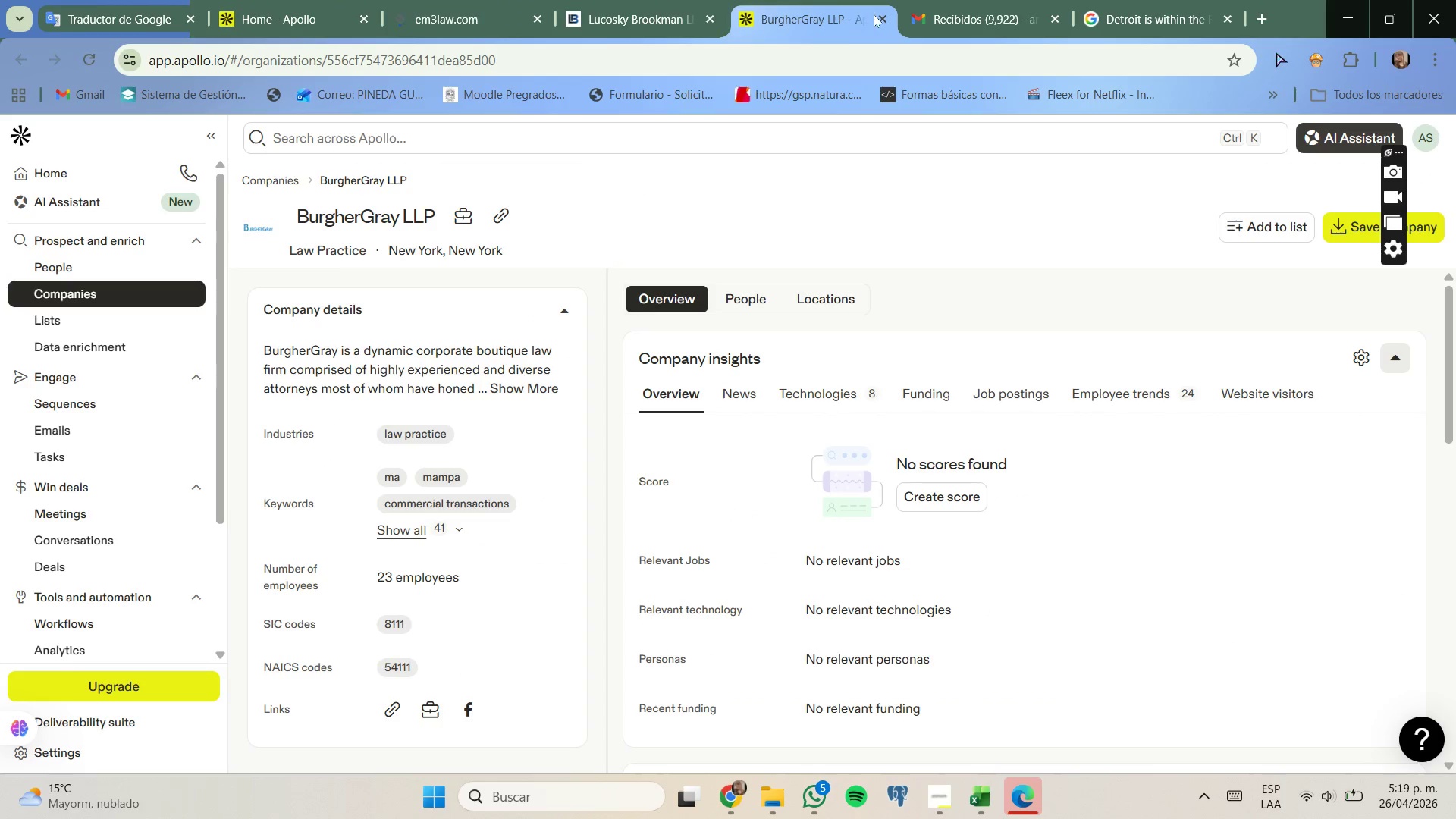 
left_click([883, 18])
 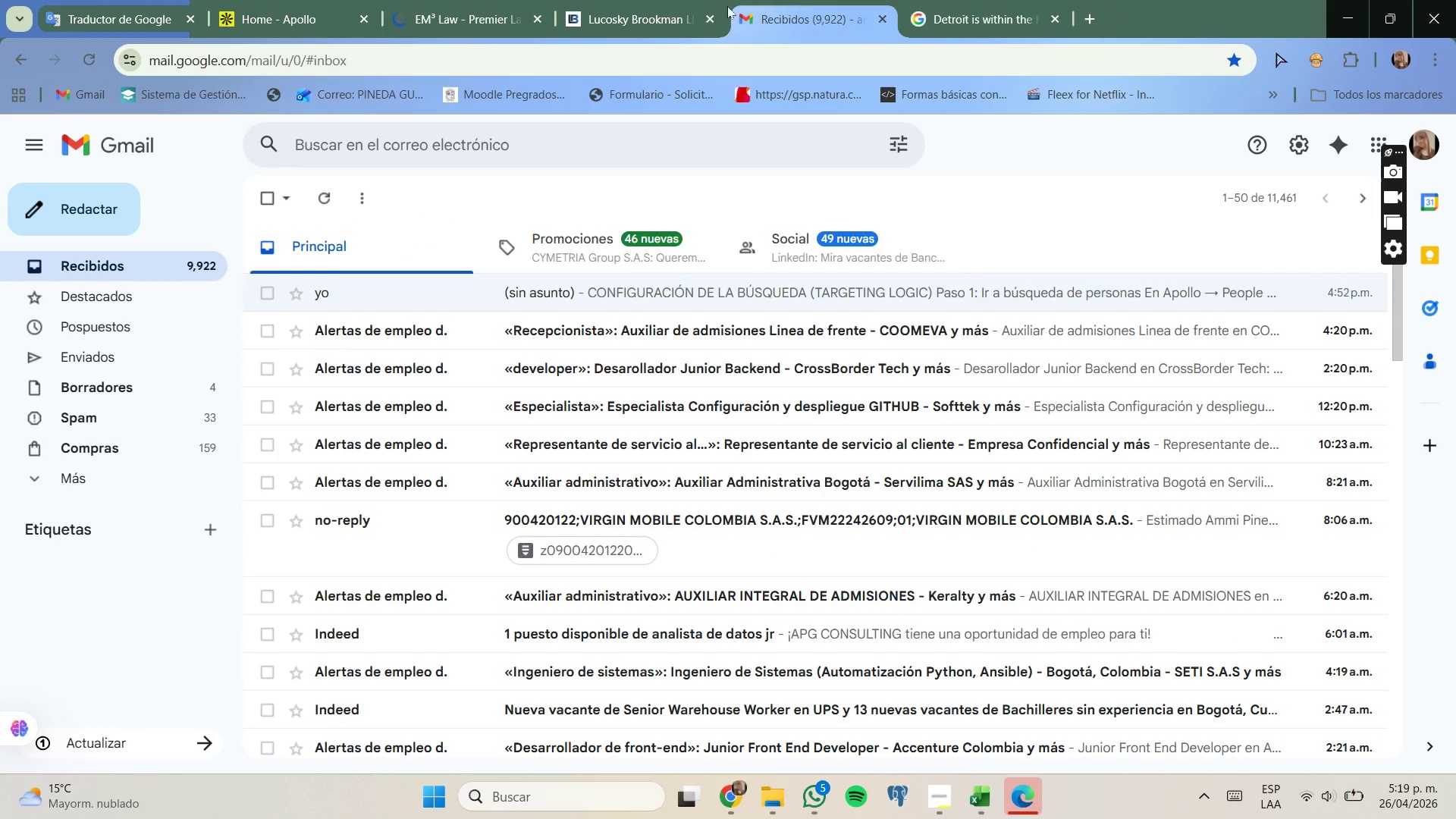 
left_click([726, 6])
 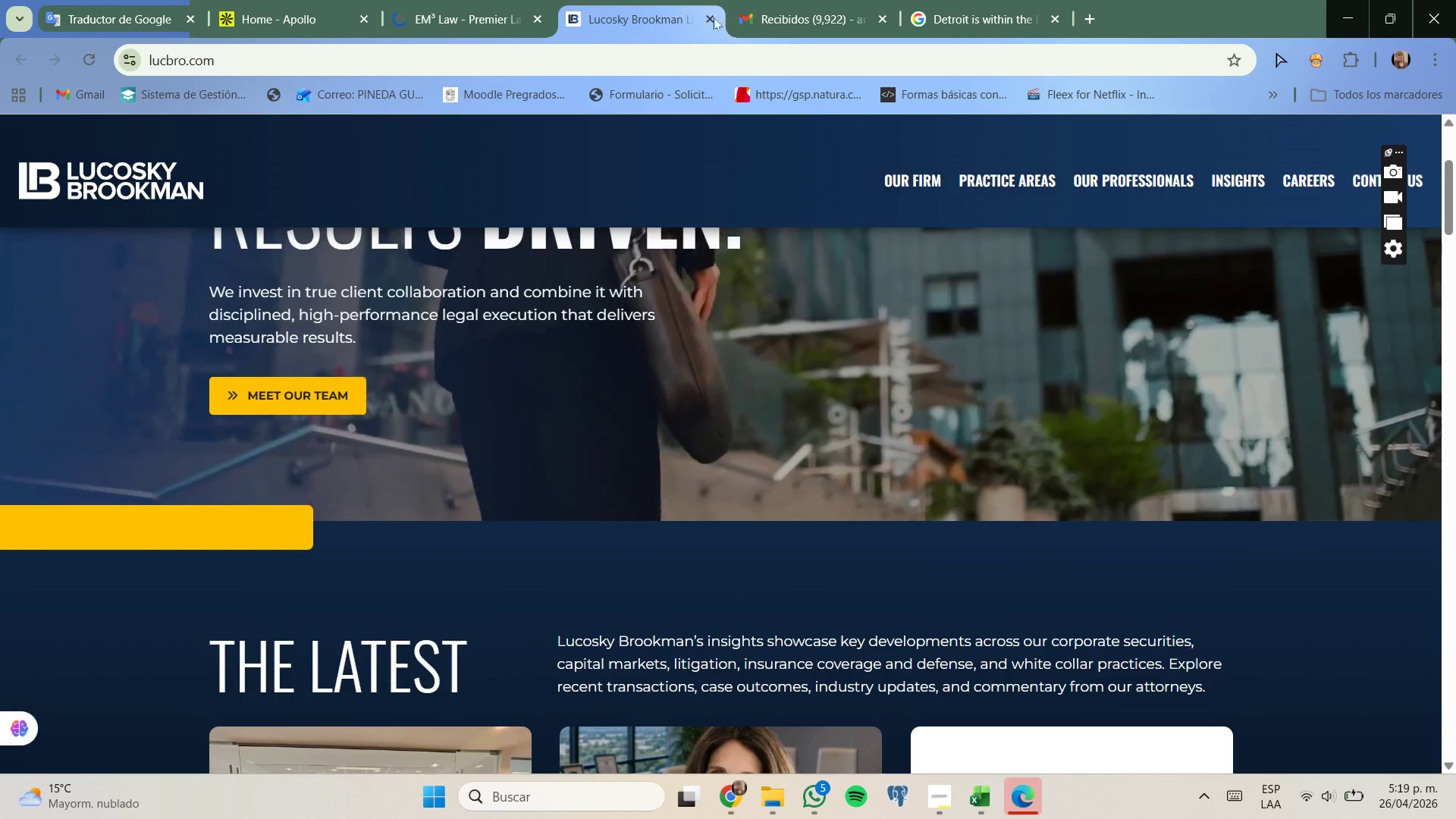 
left_click([711, 17])
 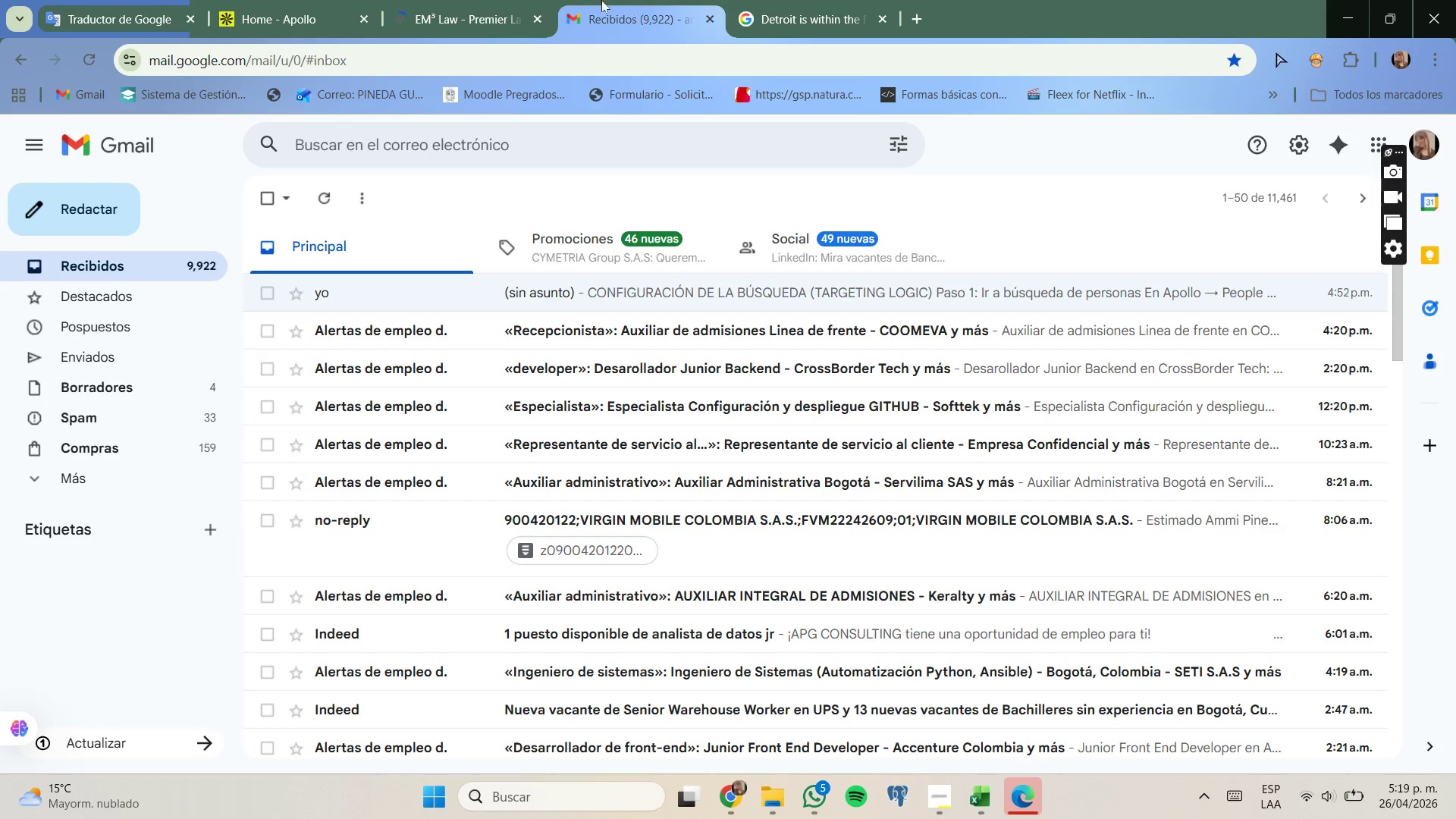 
double_click([513, 0])
 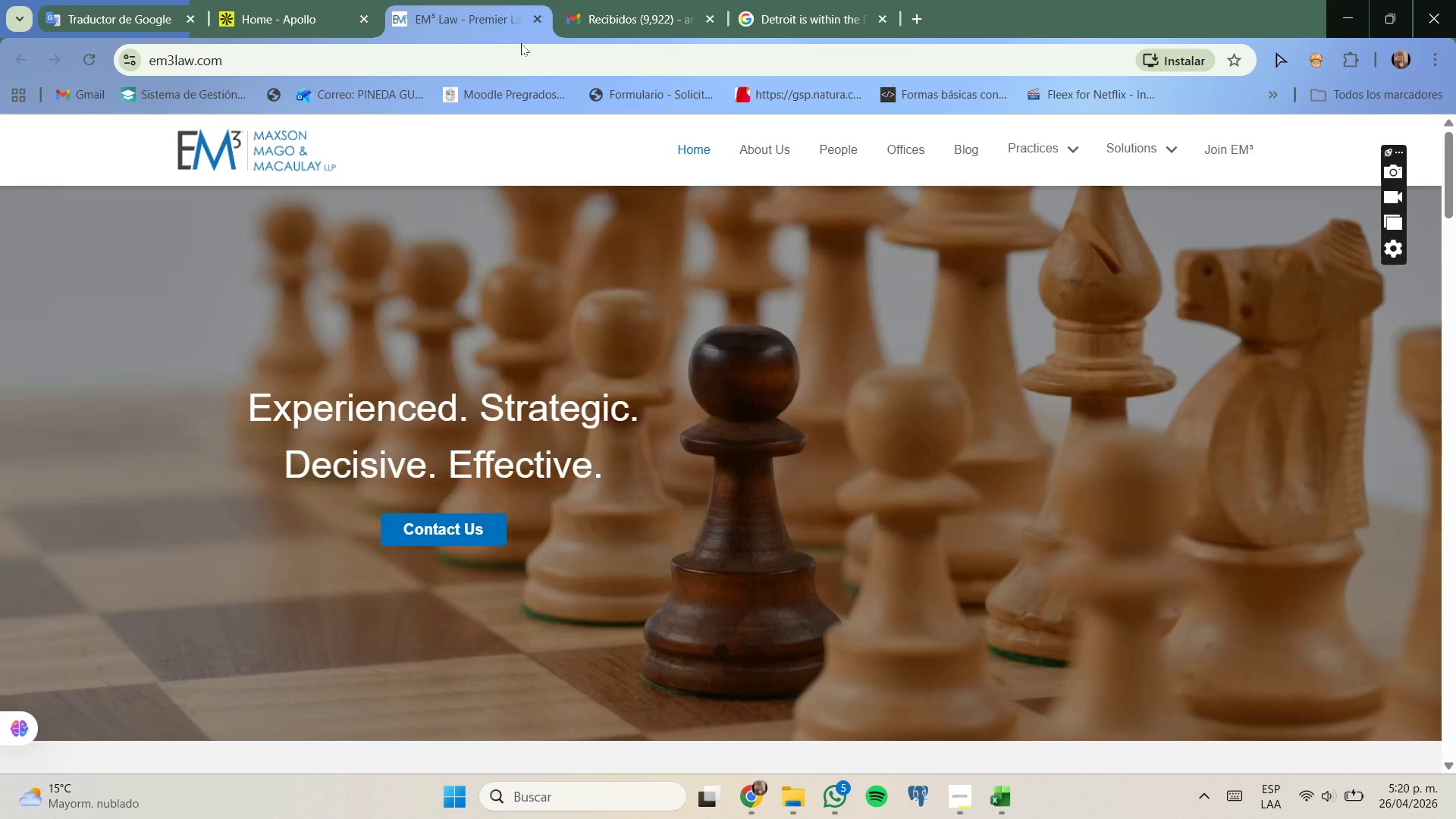 
wait(6.25)
 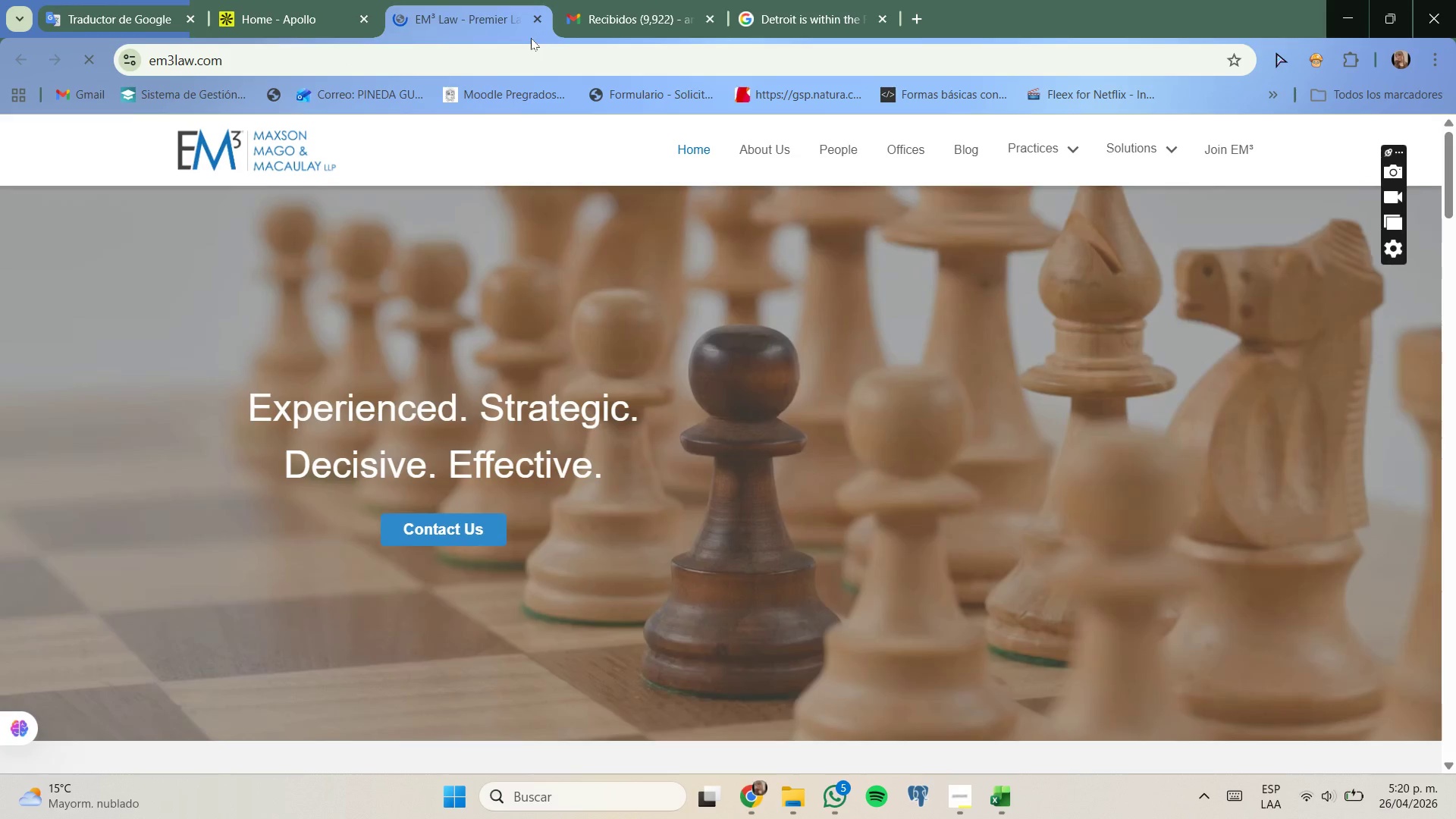 
scroll: coordinate [630, 218], scroll_direction: none, amount: 0.0
 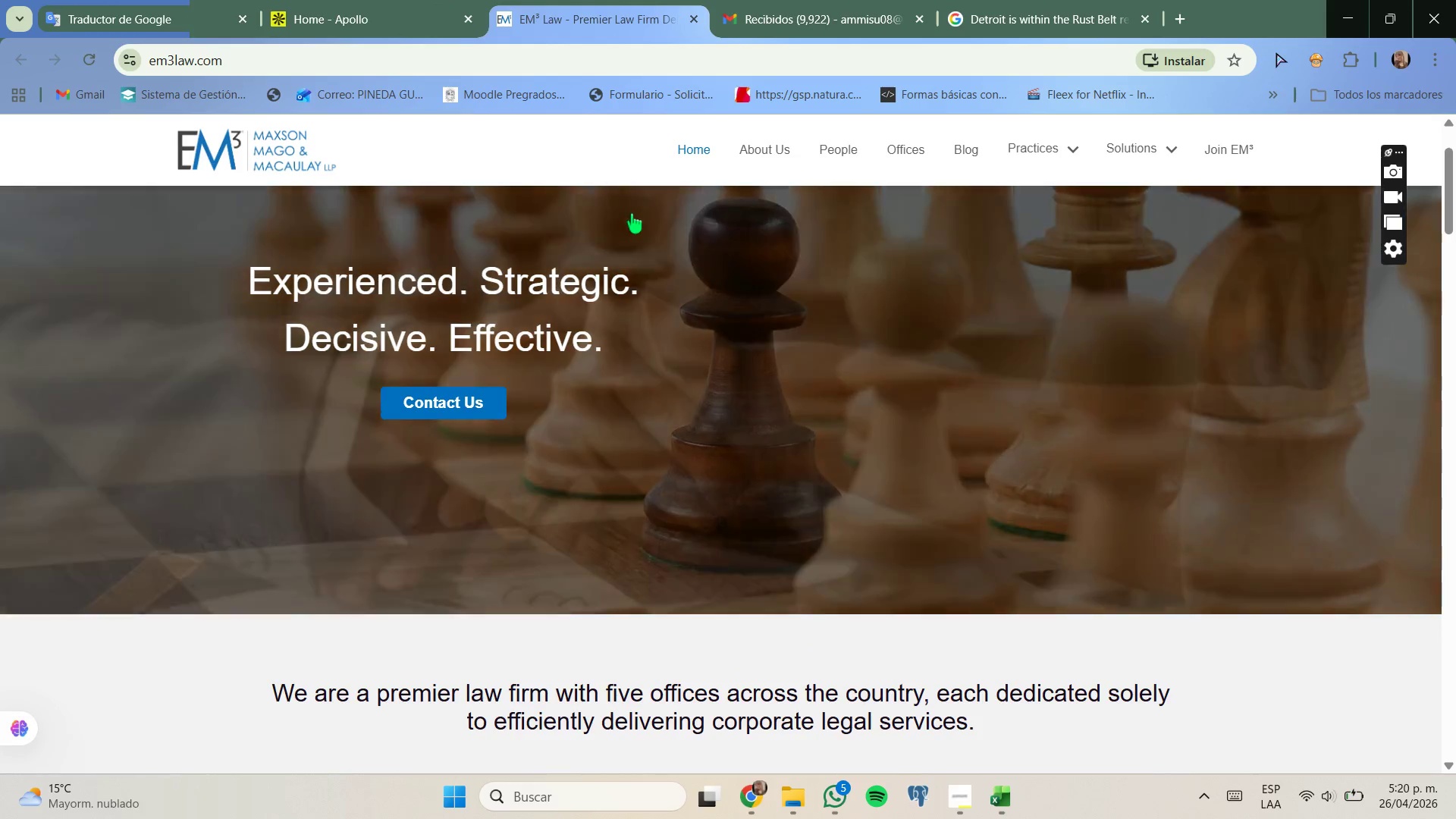 
scroll: coordinate [633, 217], scroll_direction: down, amount: 1.0
 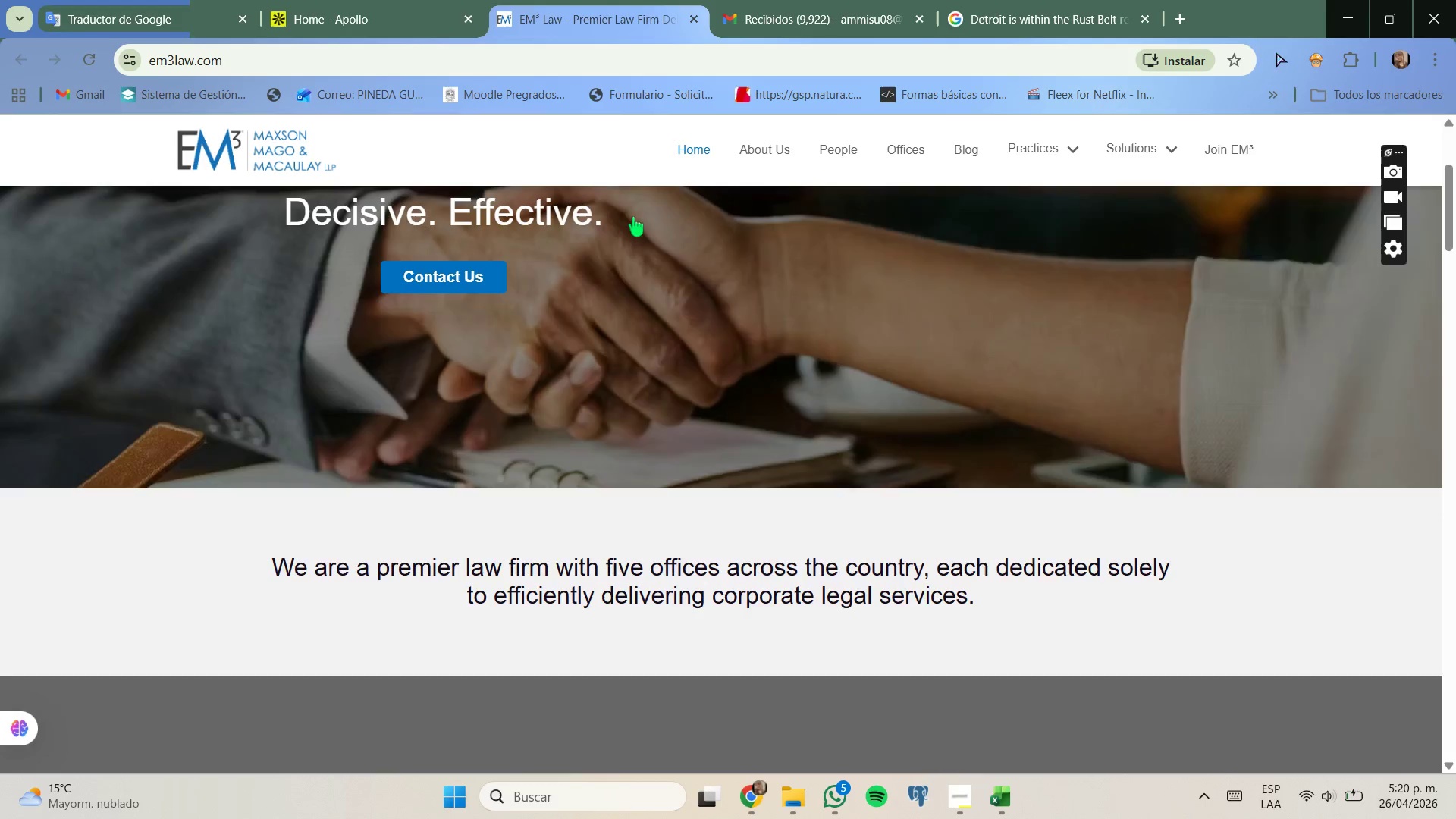 
scroll: coordinate [691, 205], scroll_direction: up, amount: 1.0
 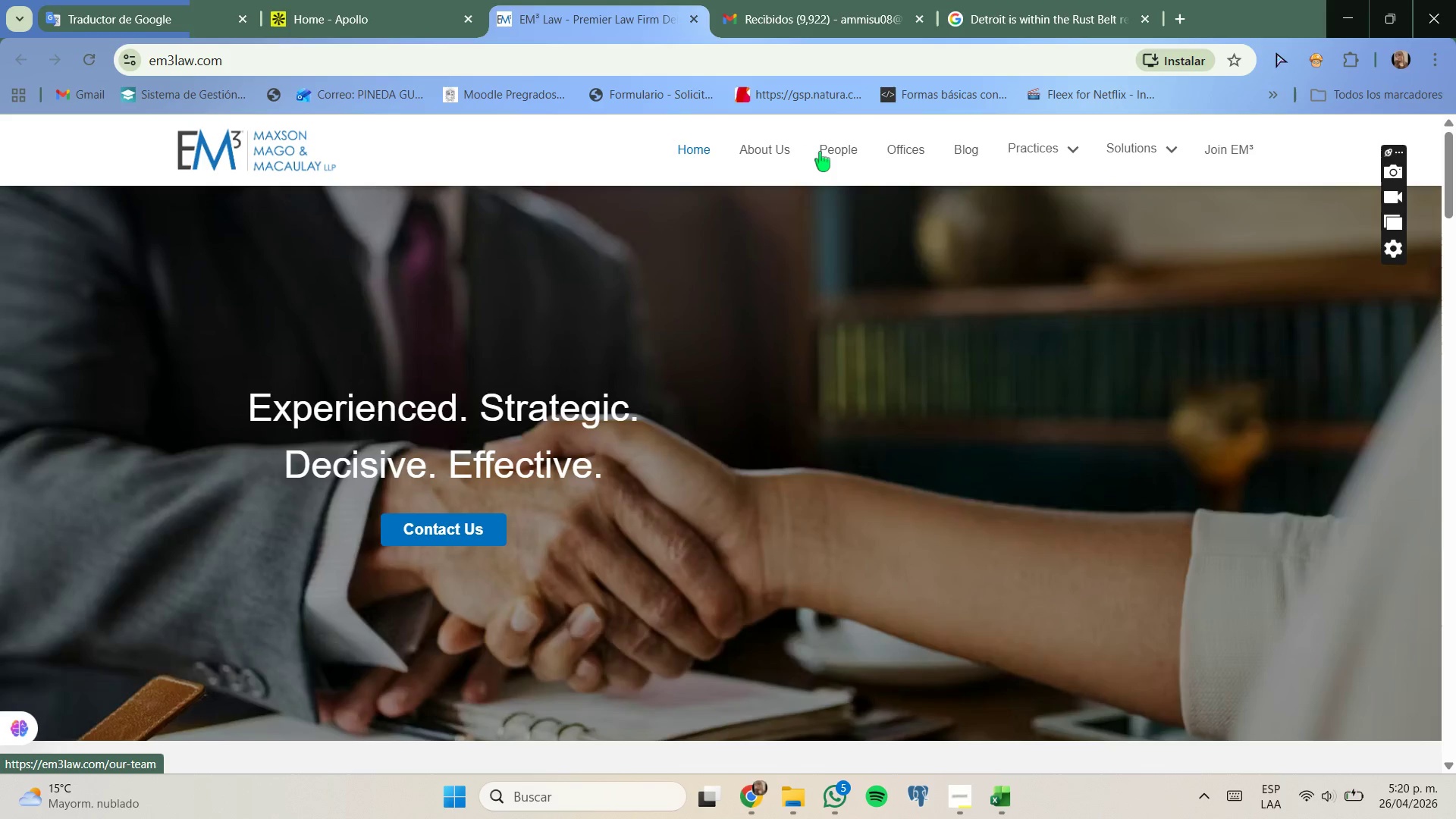 
scroll: coordinate [758, 204], scroll_direction: down, amount: 7.0
 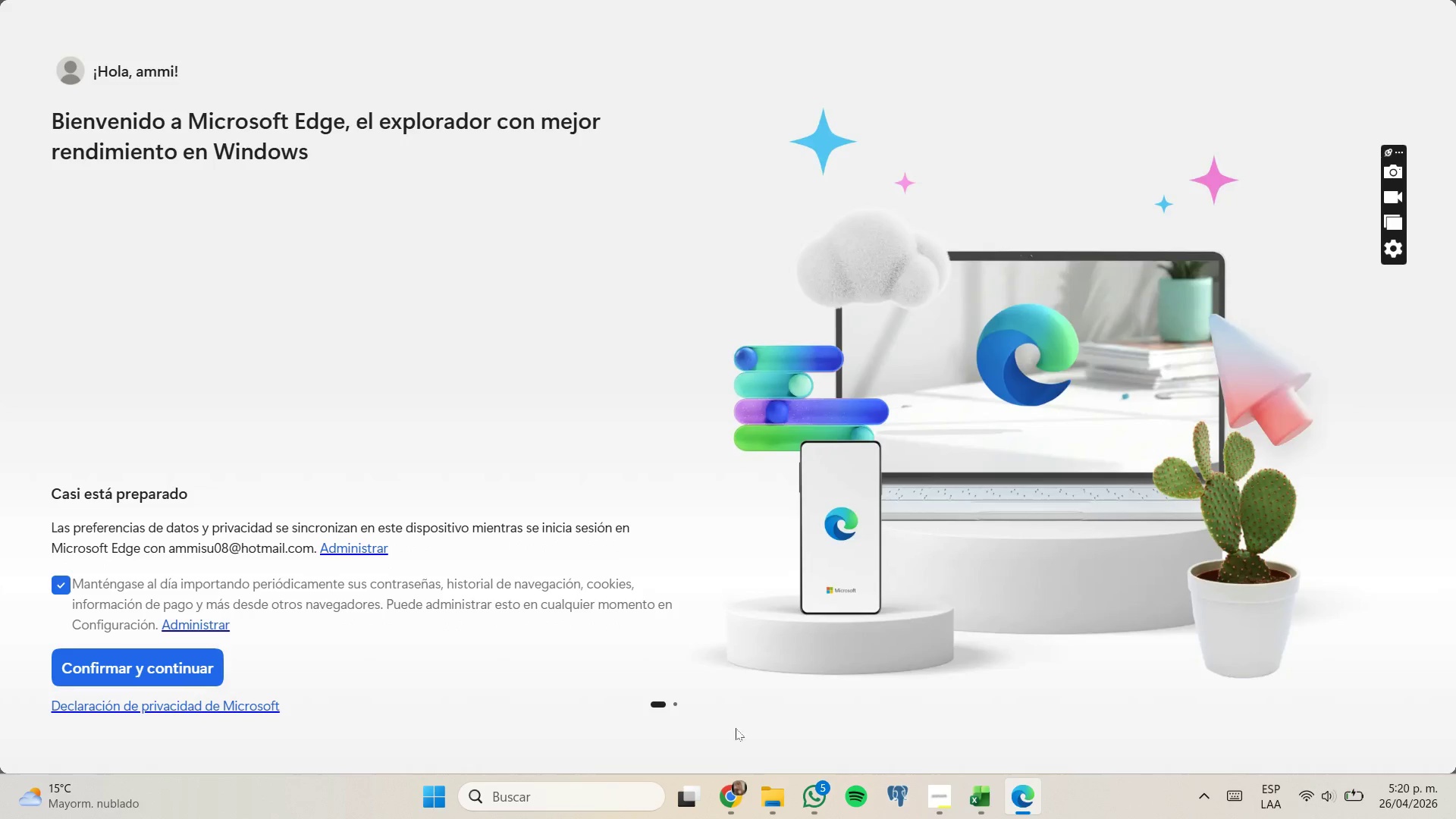 
left_click([742, 792])
 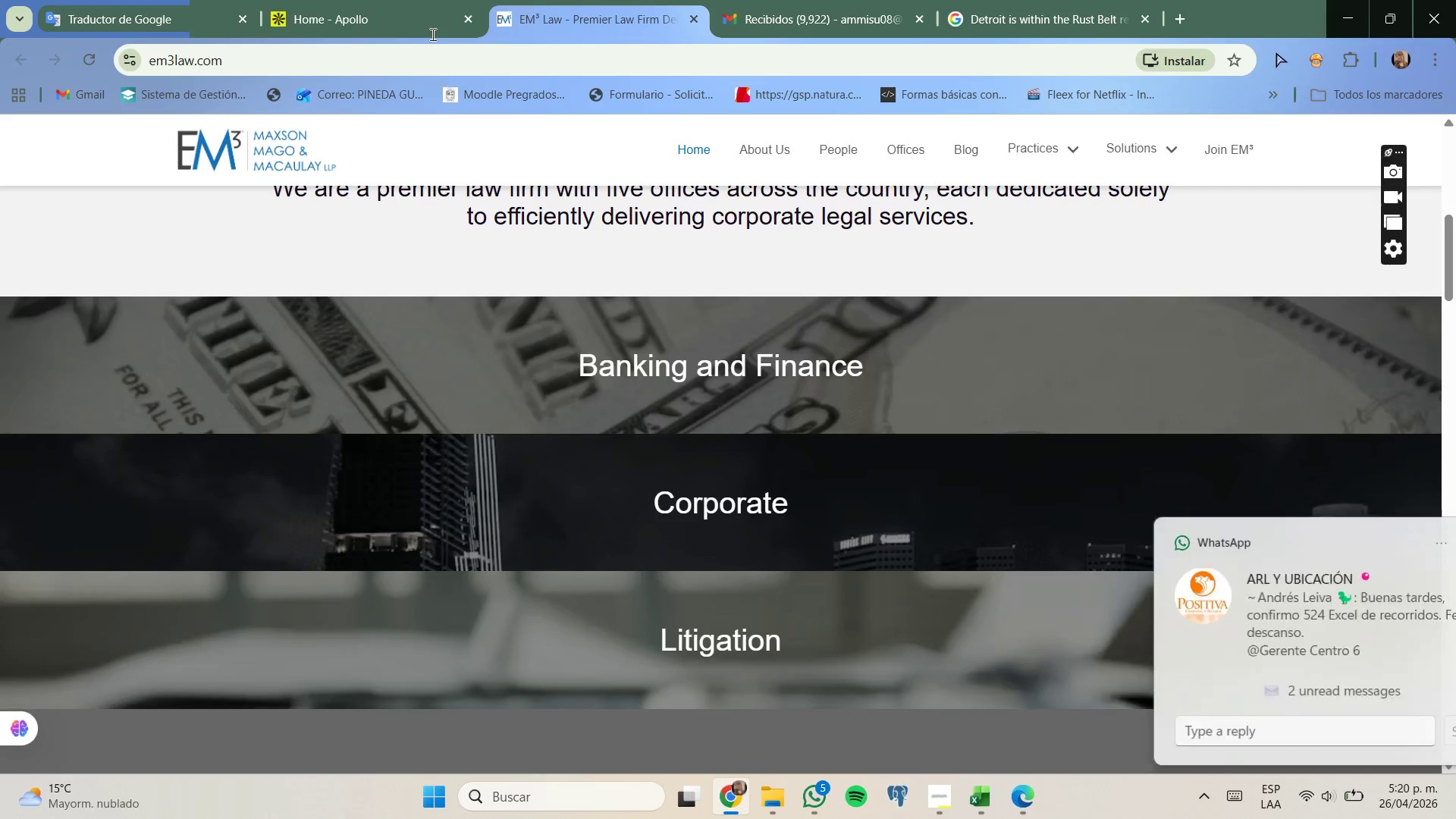 
left_click([420, 5])
 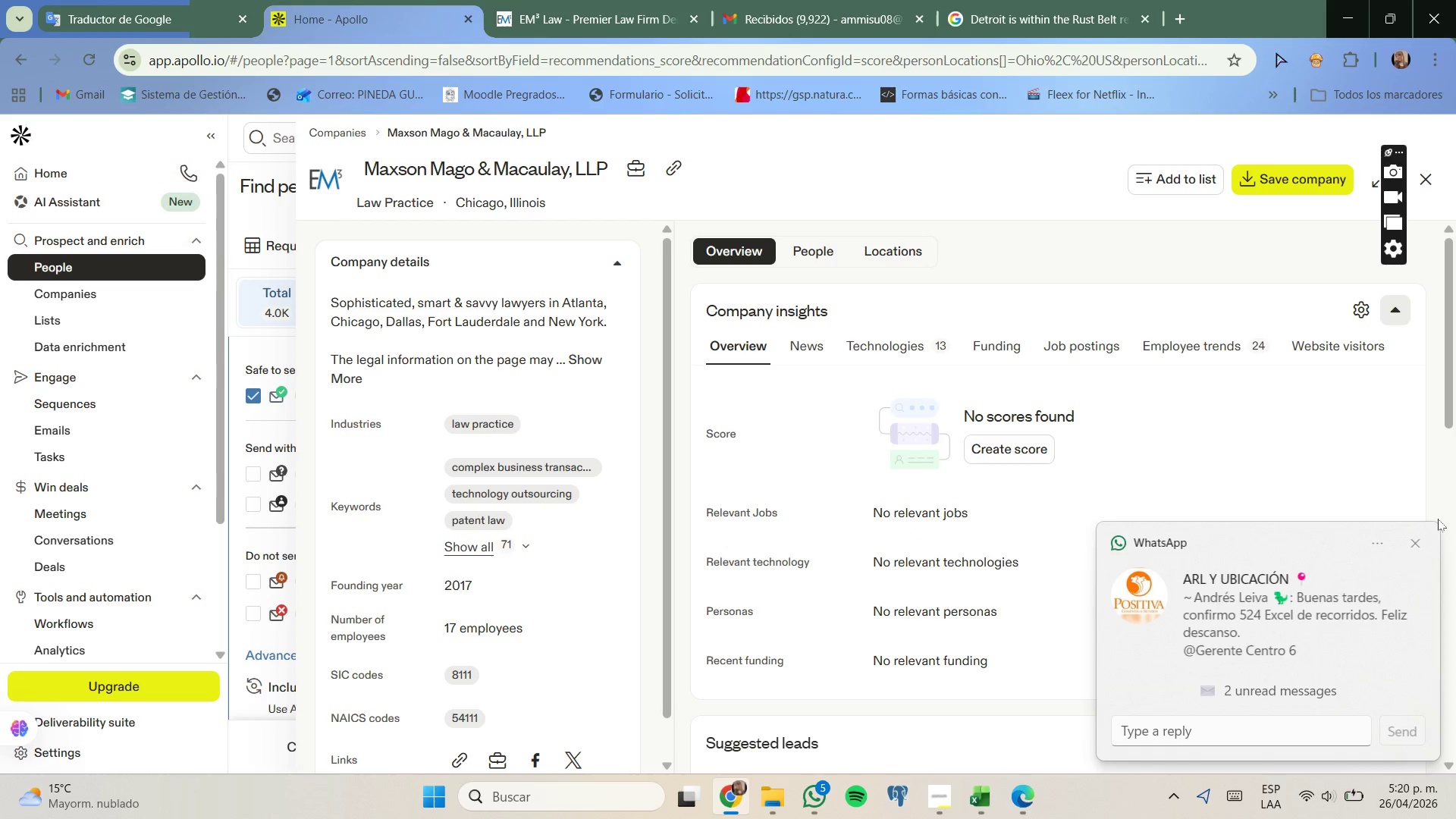 
left_click([1418, 545])
 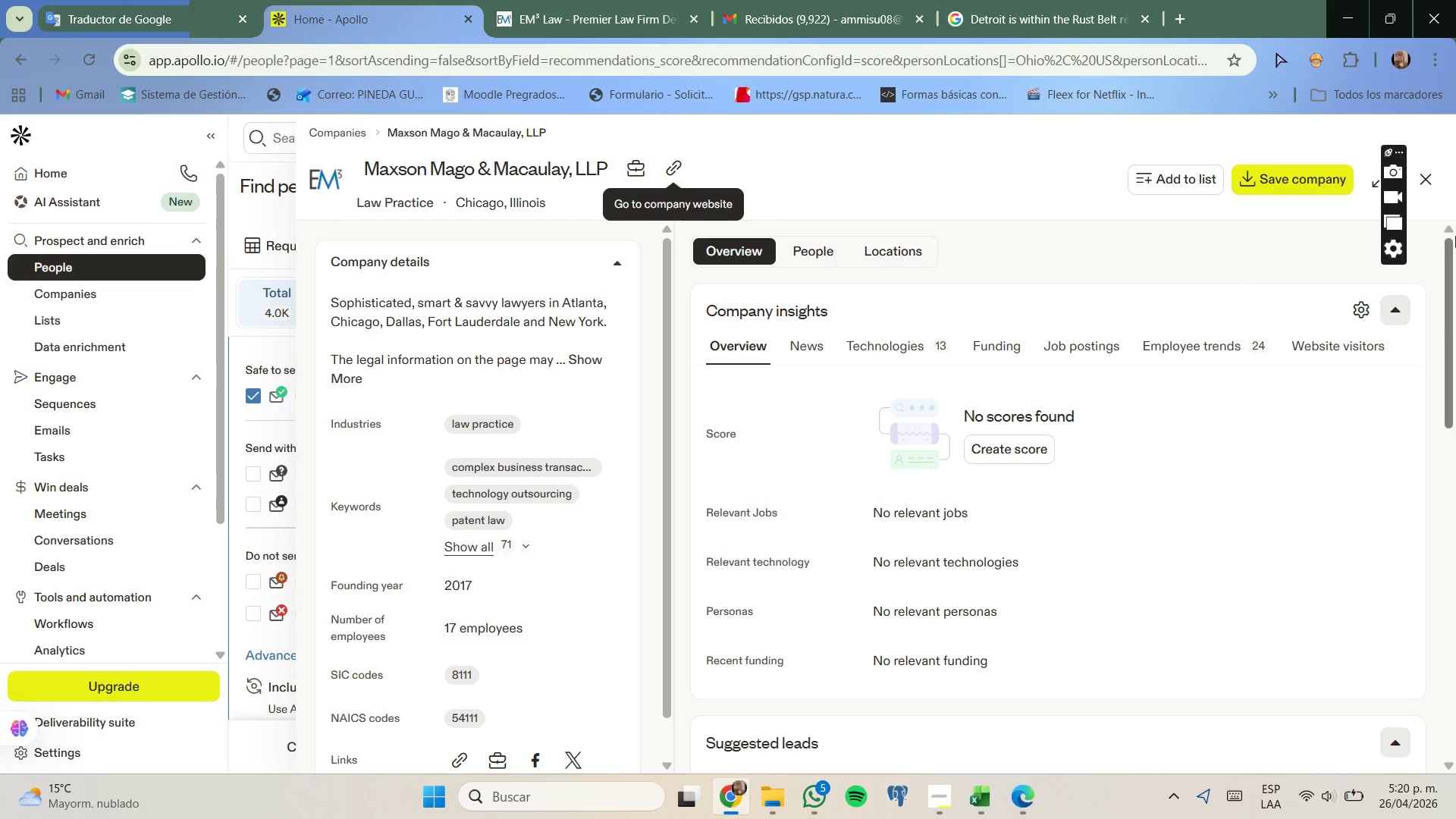 
left_click([1428, 182])
 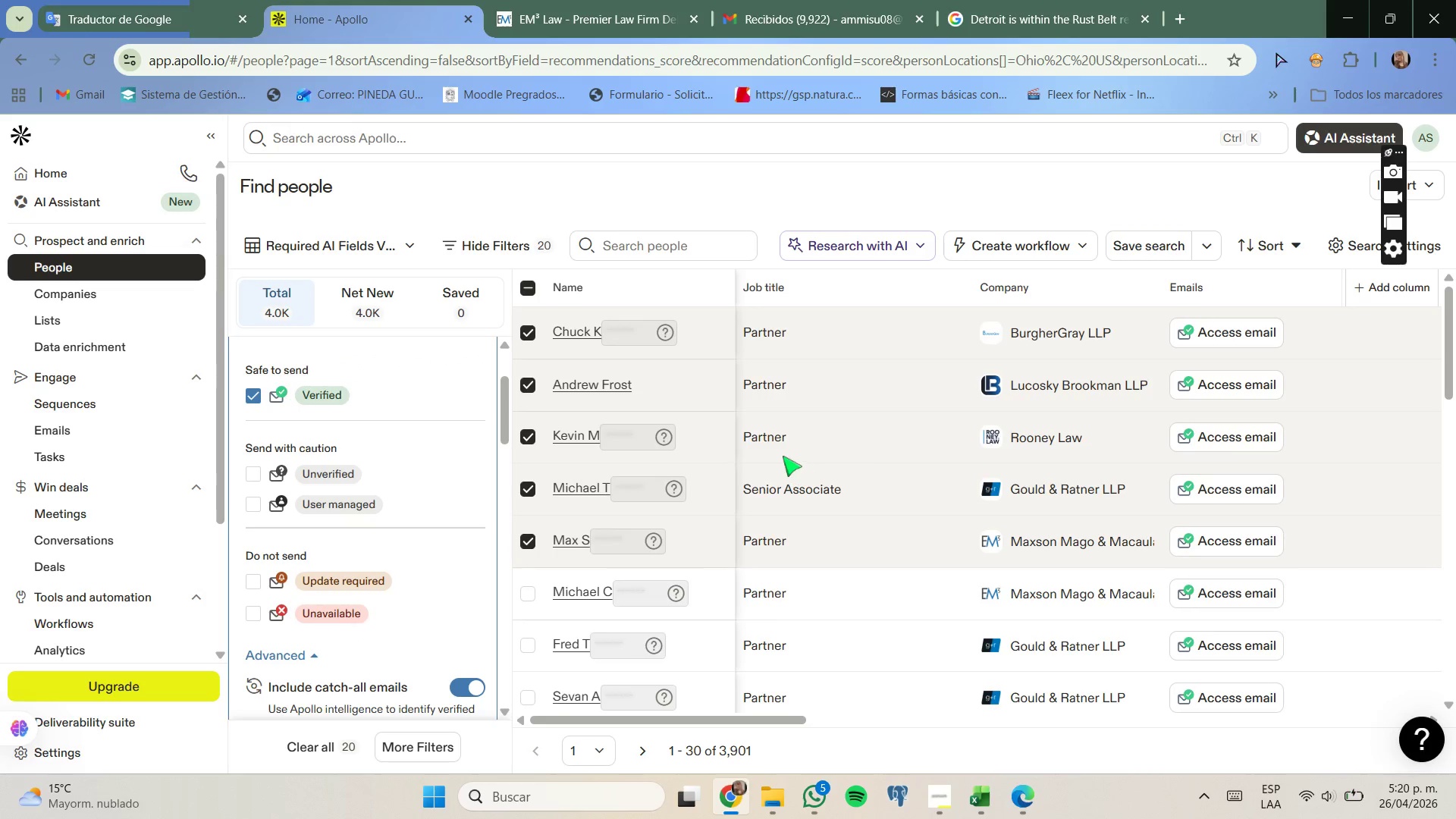 
scroll: coordinate [576, 518], scroll_direction: down, amount: 11.0
 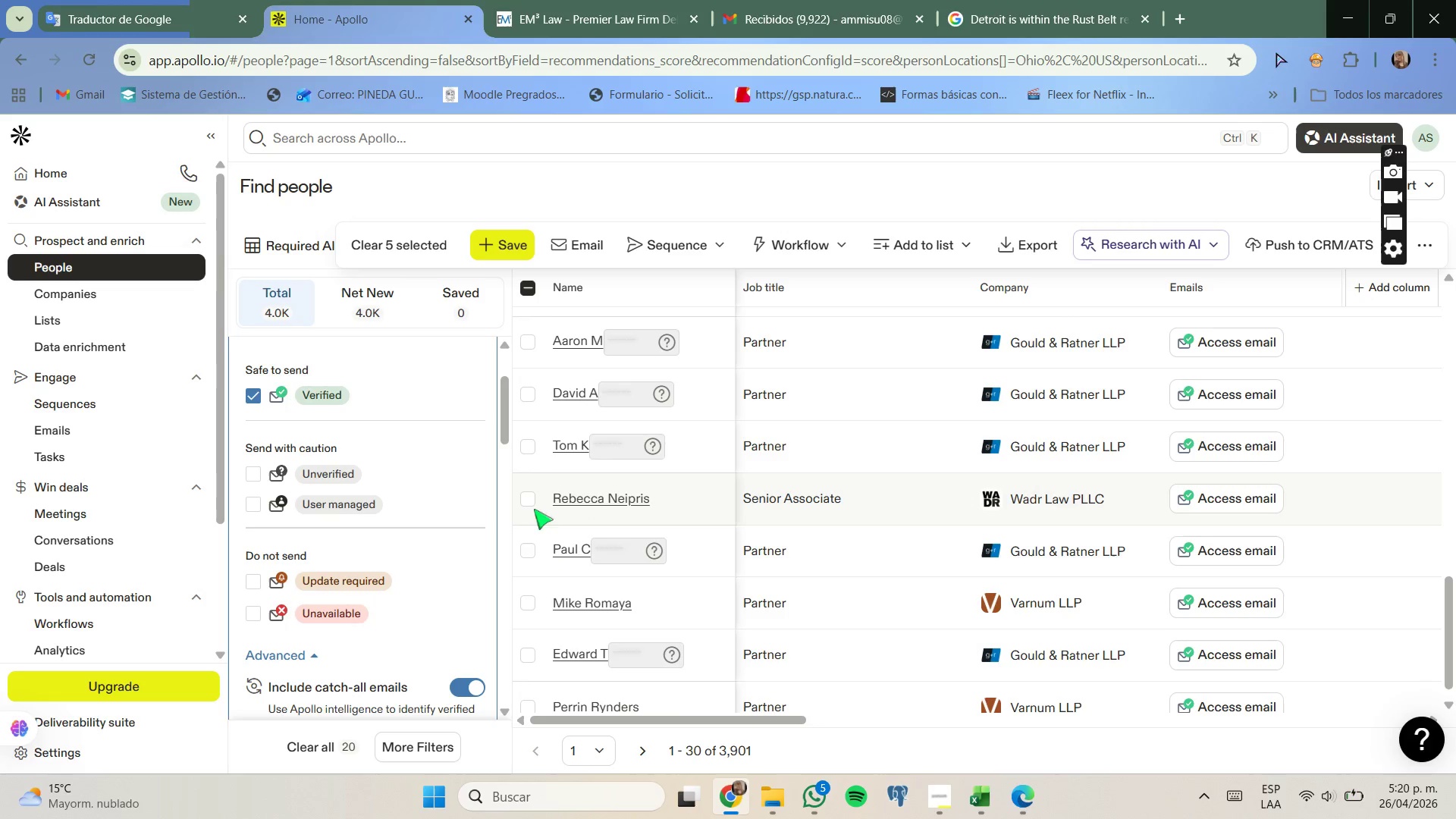 
left_click([528, 503])
 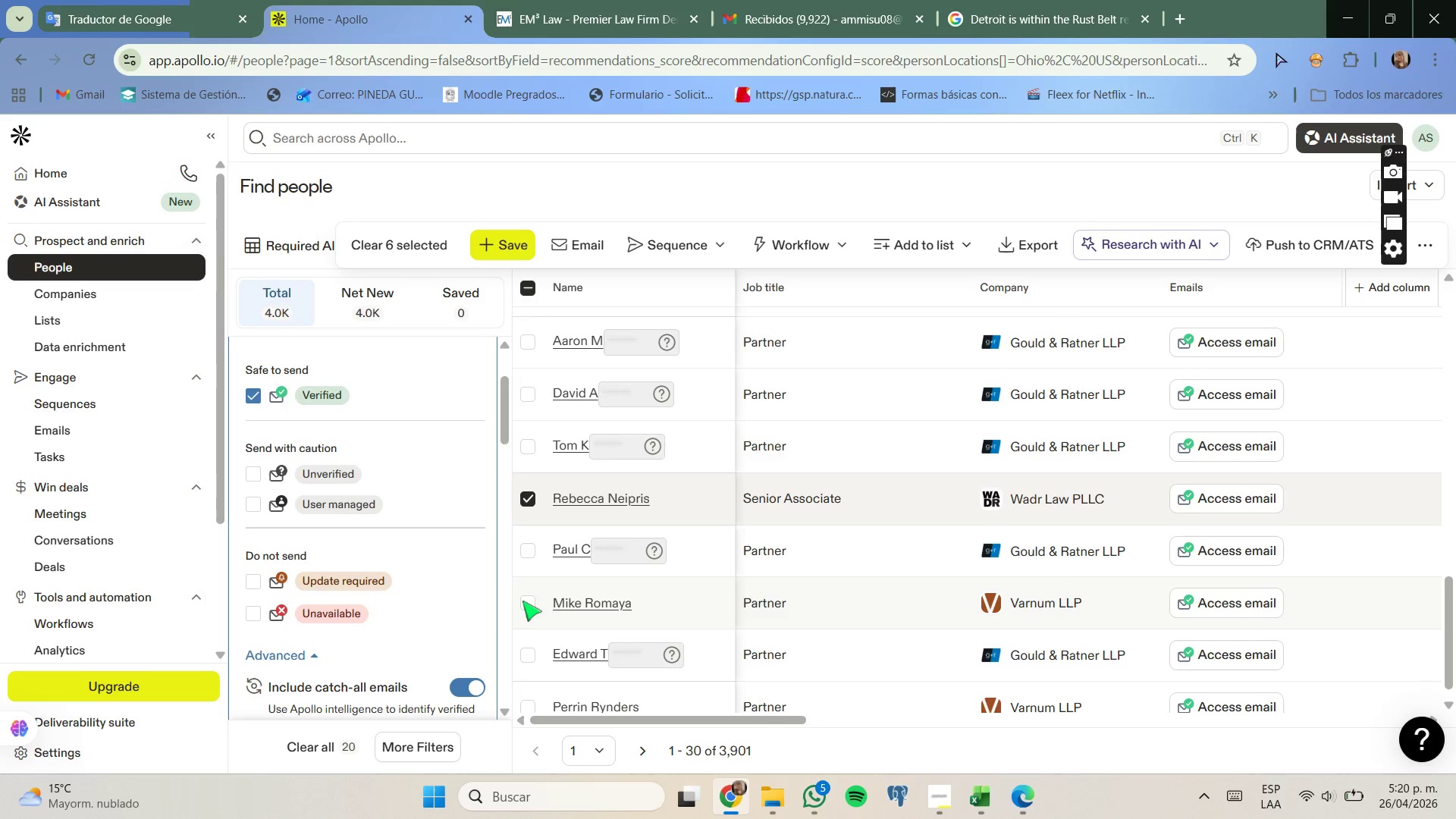 
left_click([527, 603])
 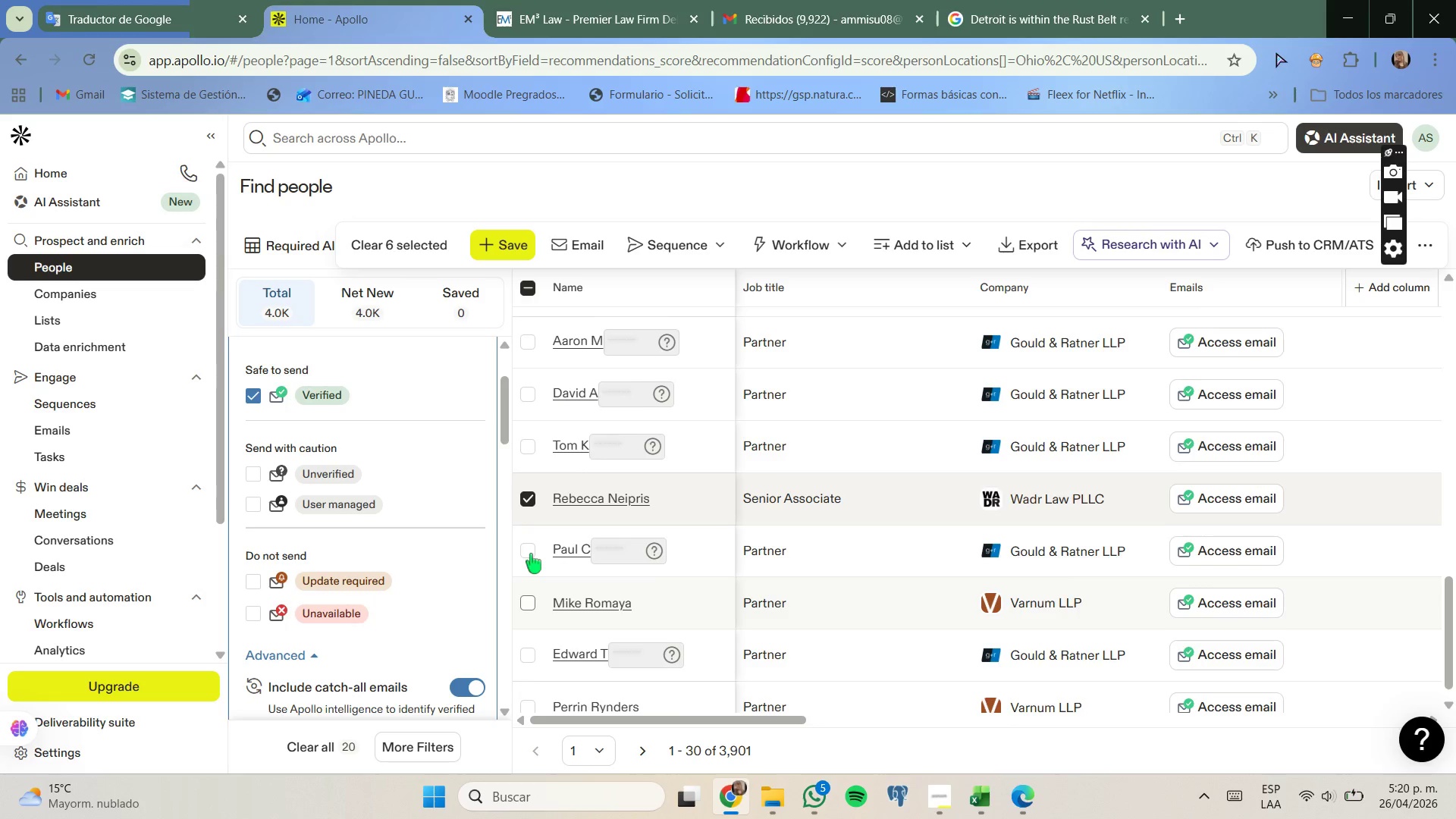 
scroll: coordinate [531, 554], scroll_direction: down, amount: 2.0
 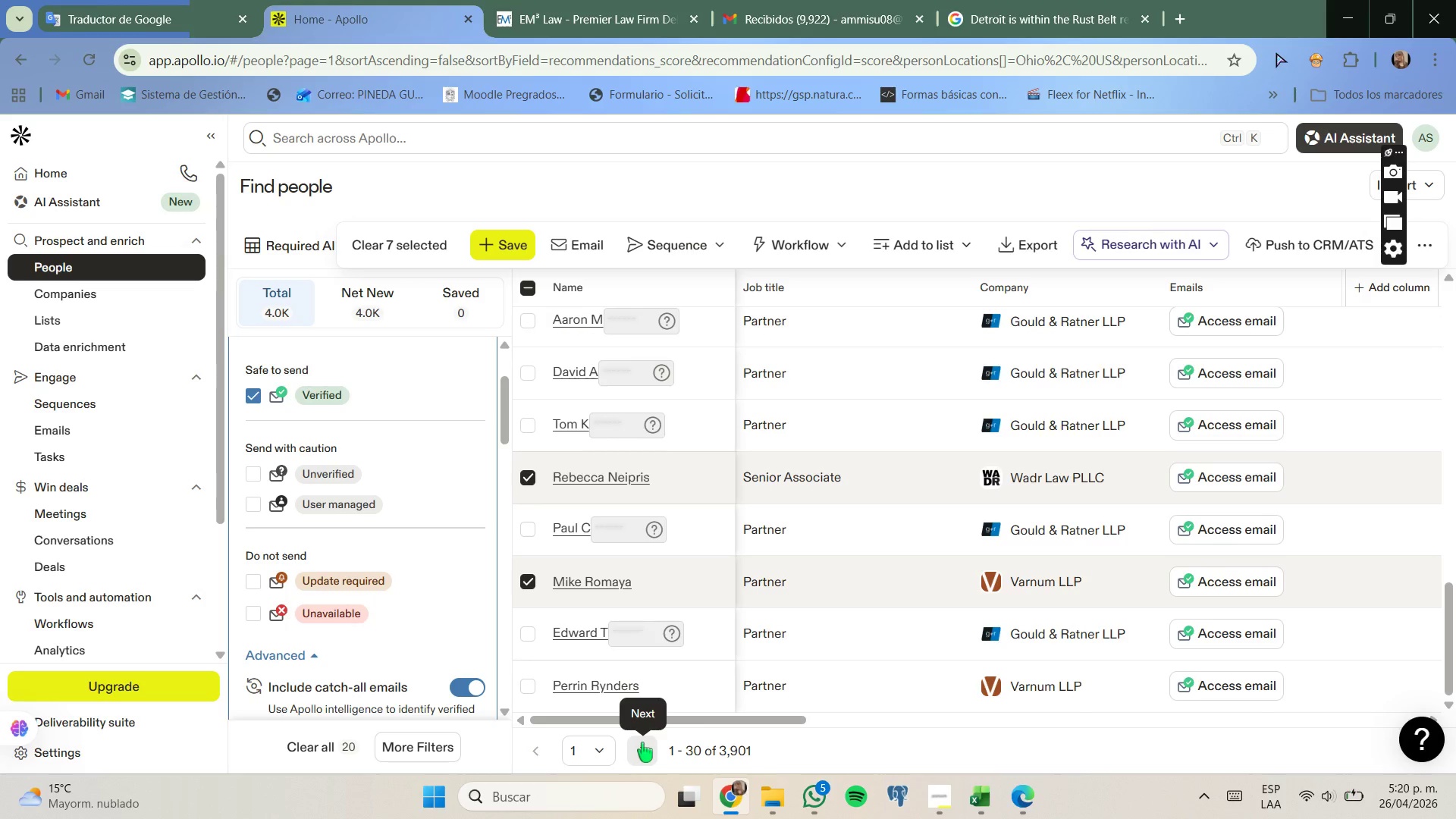 
right_click([1017, 574])
 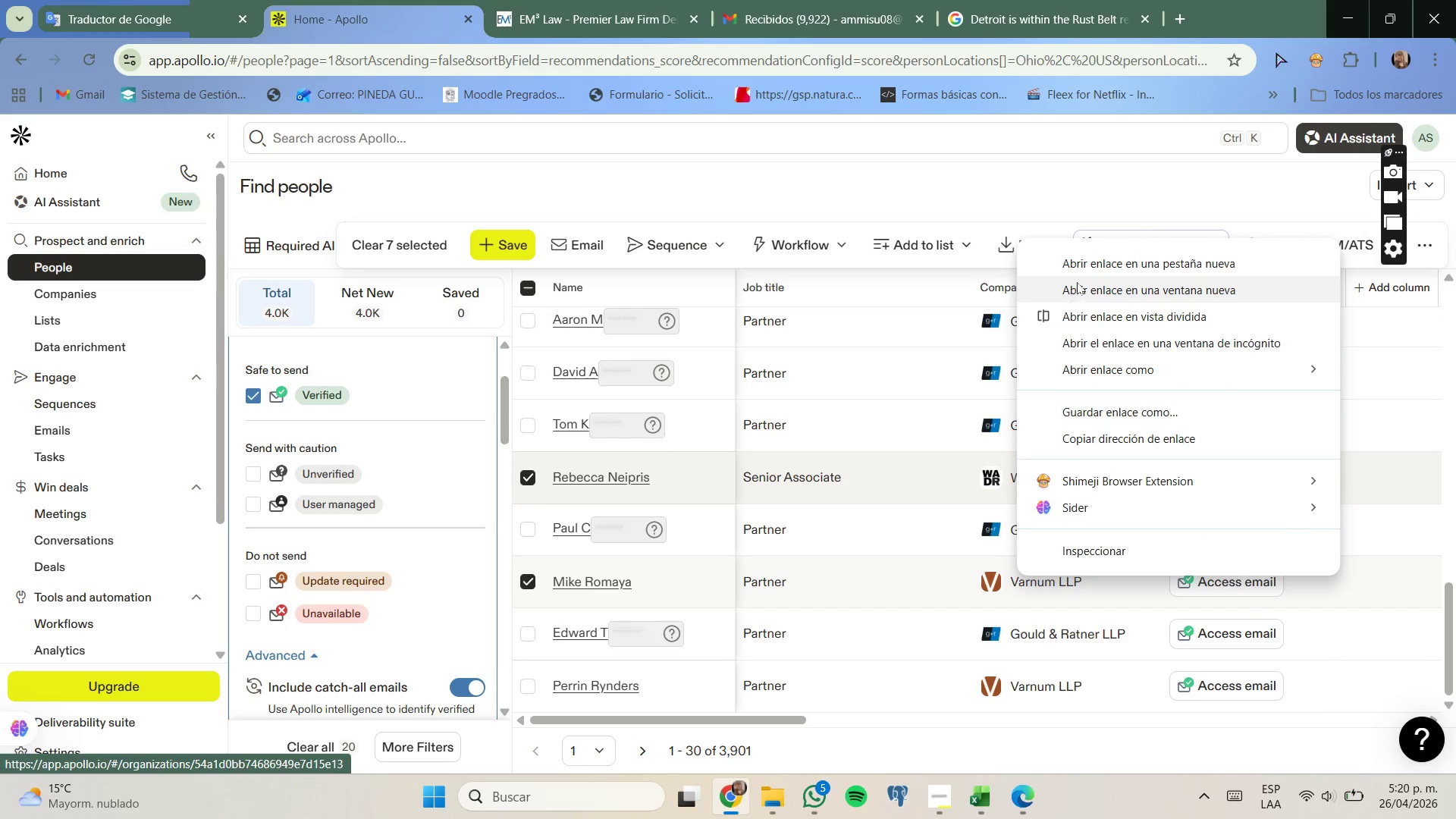 
left_click([1079, 275])
 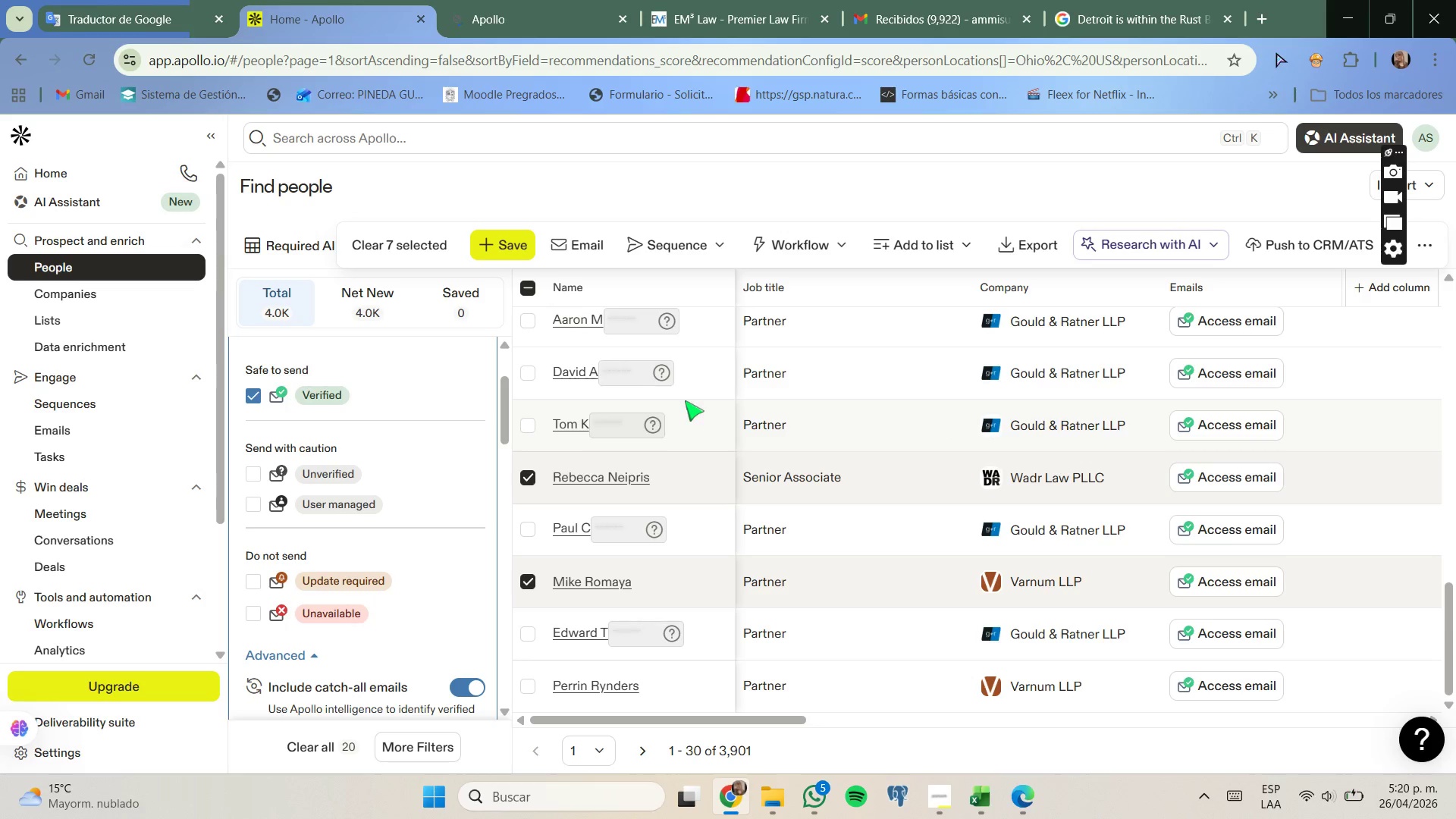 
wait(7.5)
 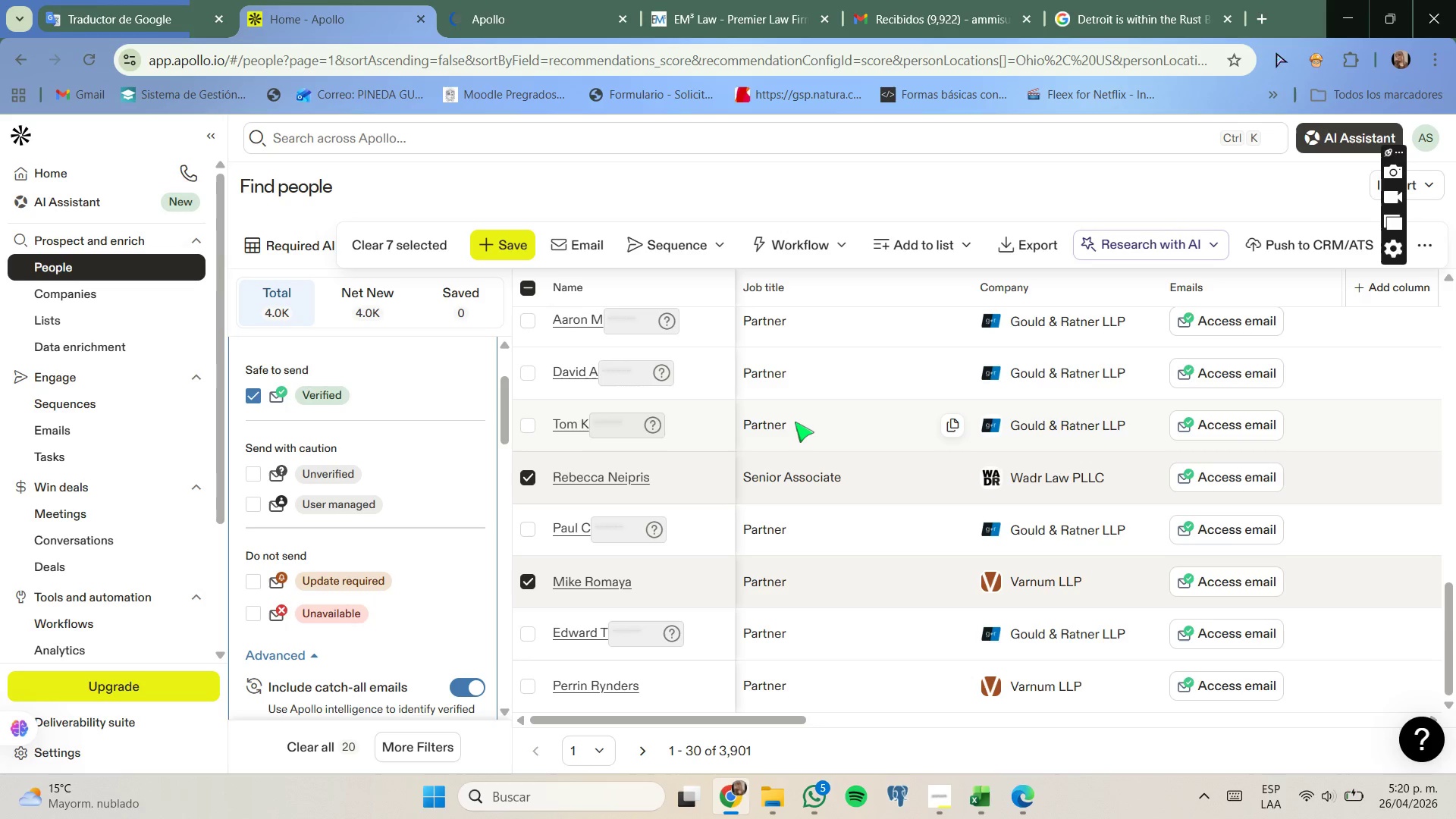 
scroll: coordinate [717, 475], scroll_direction: down, amount: 3.0
 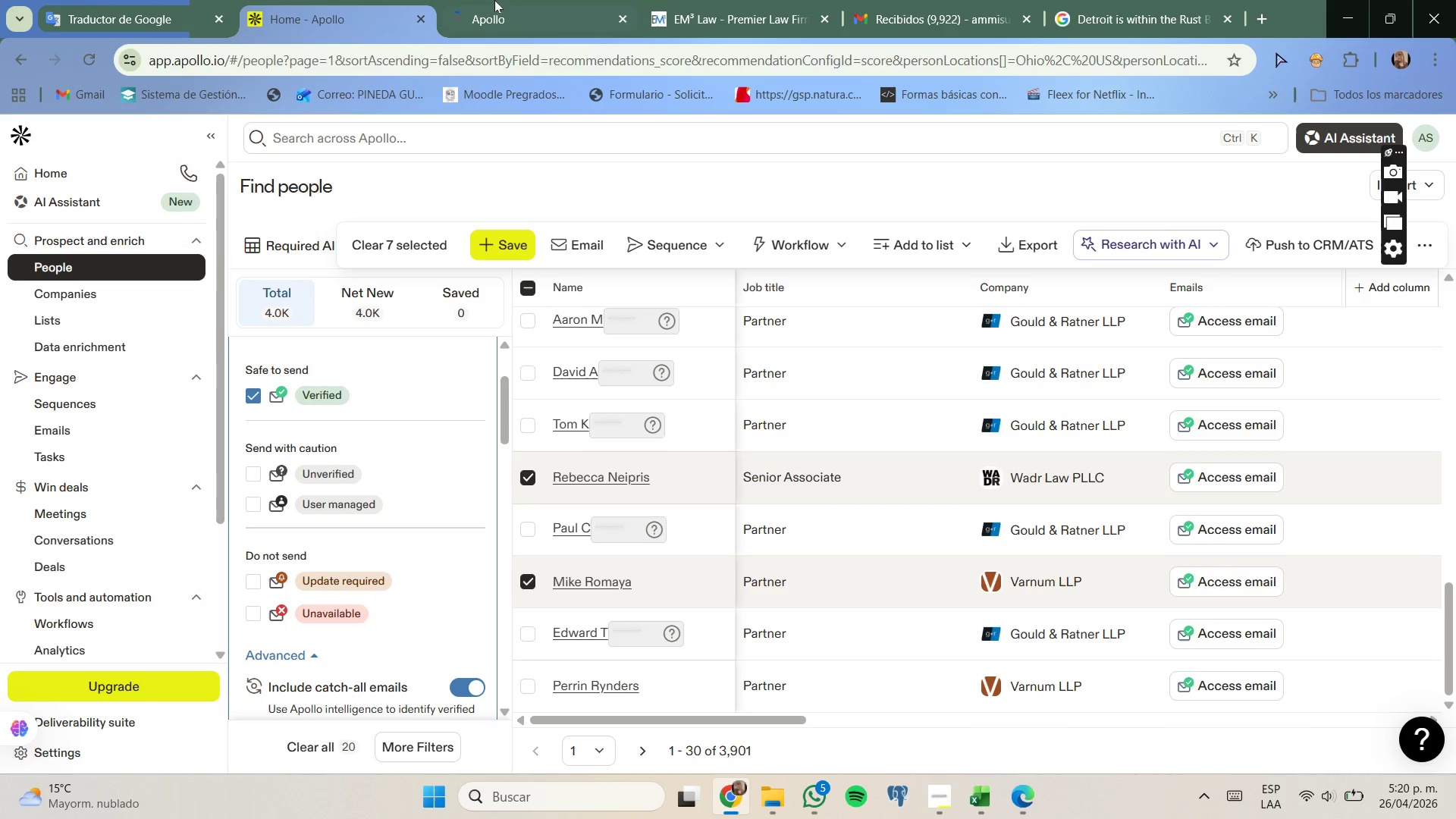 
left_click([507, 0])
 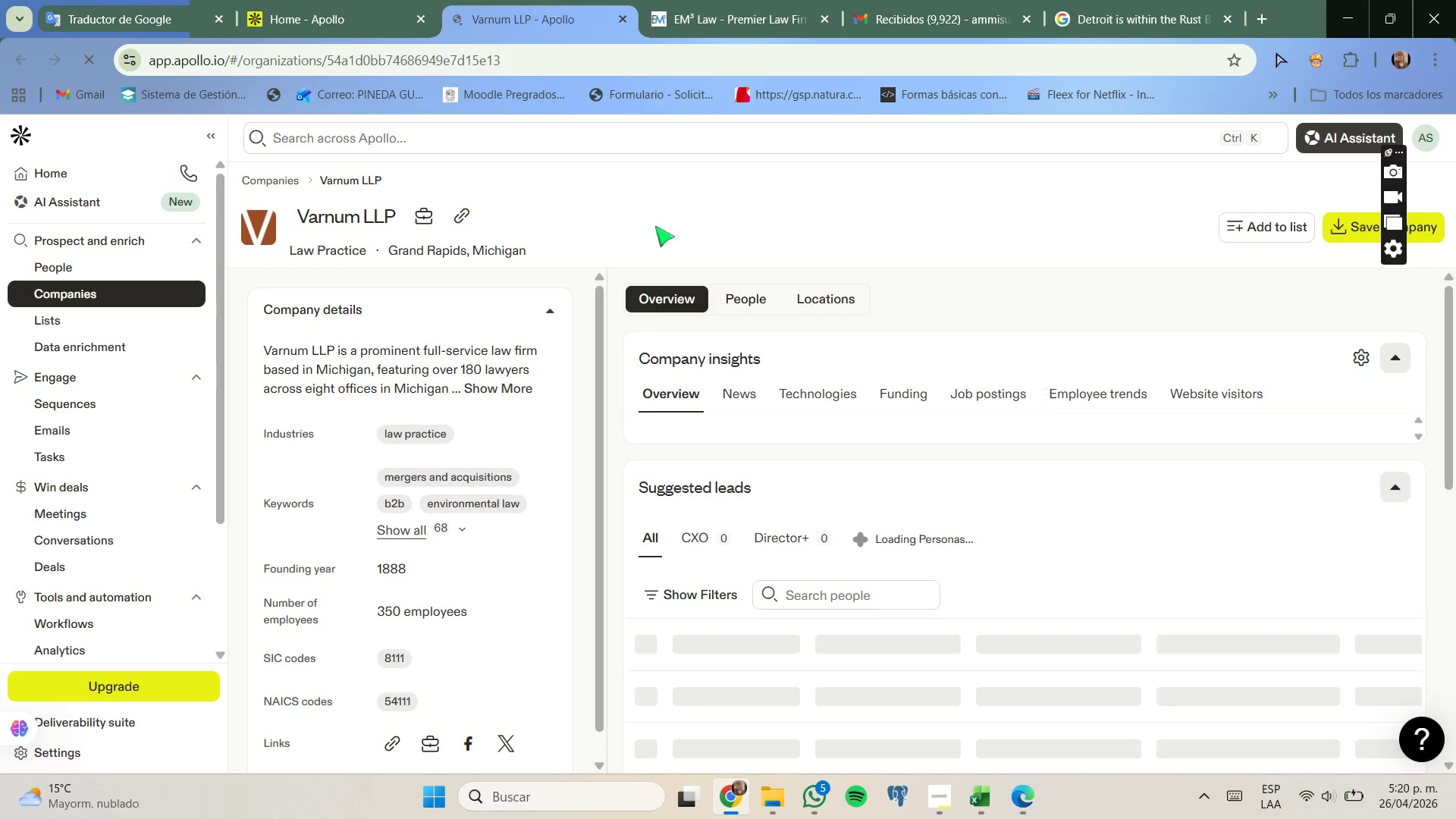 
left_click([824, 13])
 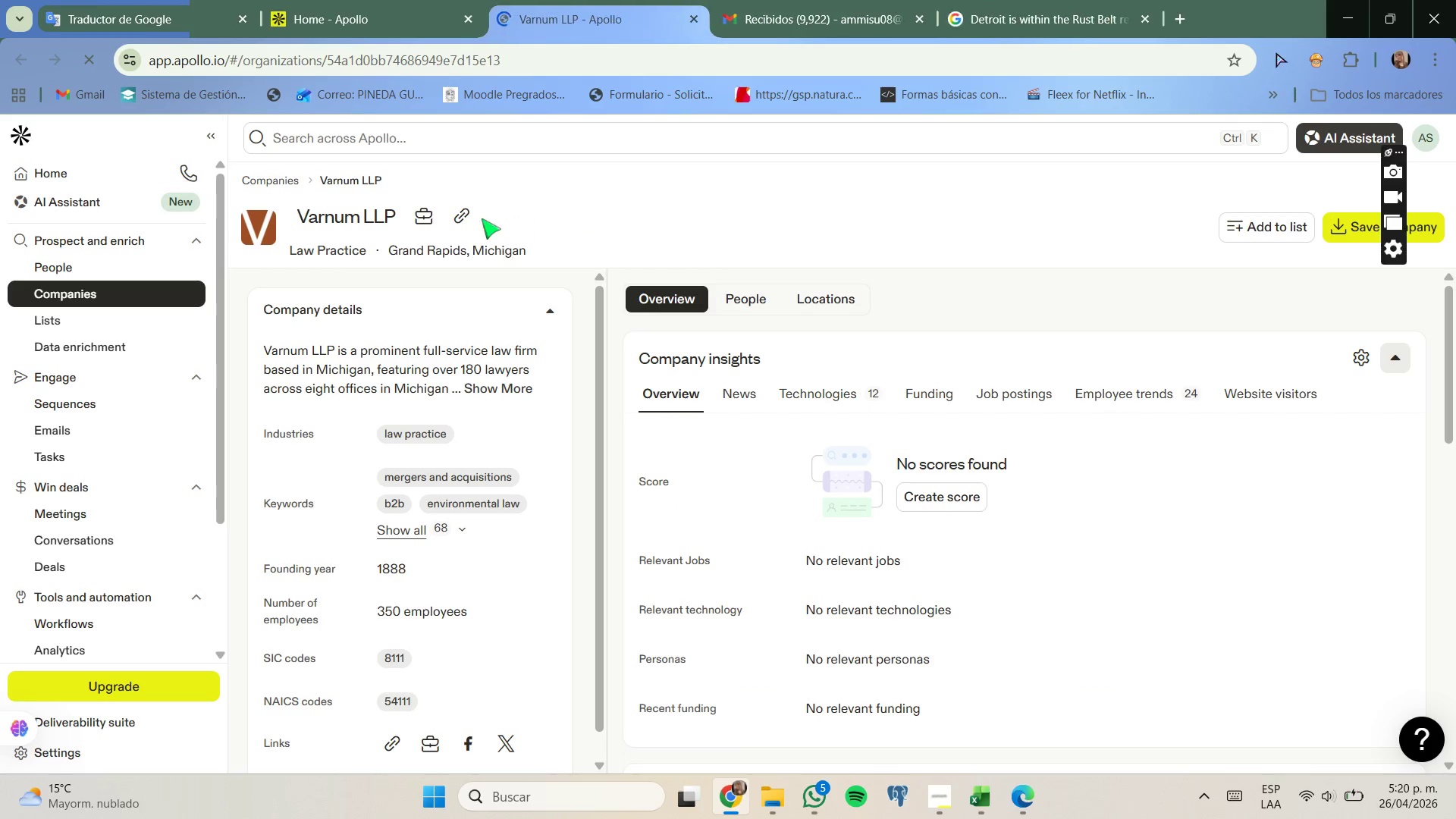 
left_click([470, 218])
 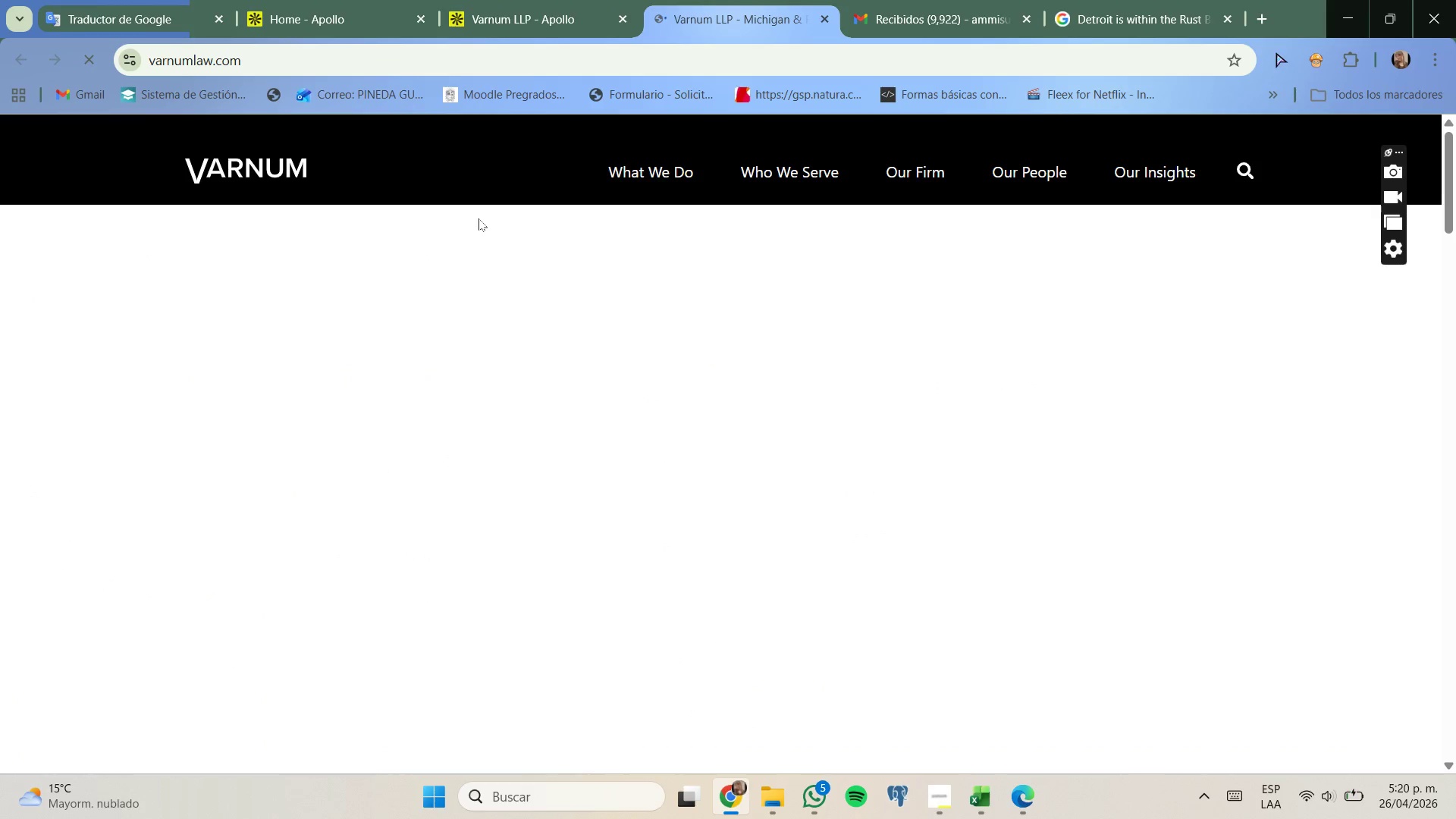 
wait(8.05)
 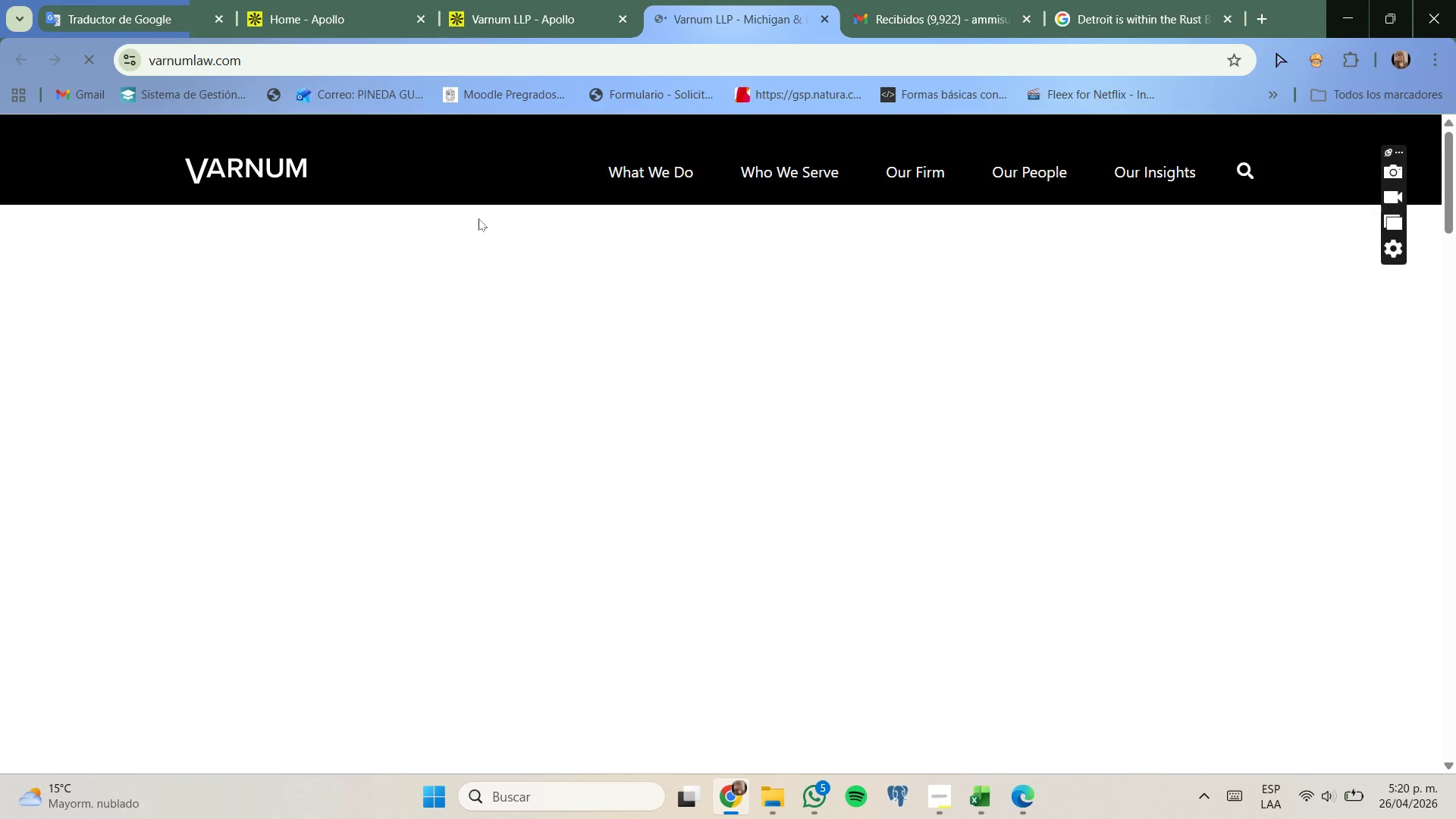 
scroll: coordinate [516, 287], scroll_direction: down, amount: 6.0
 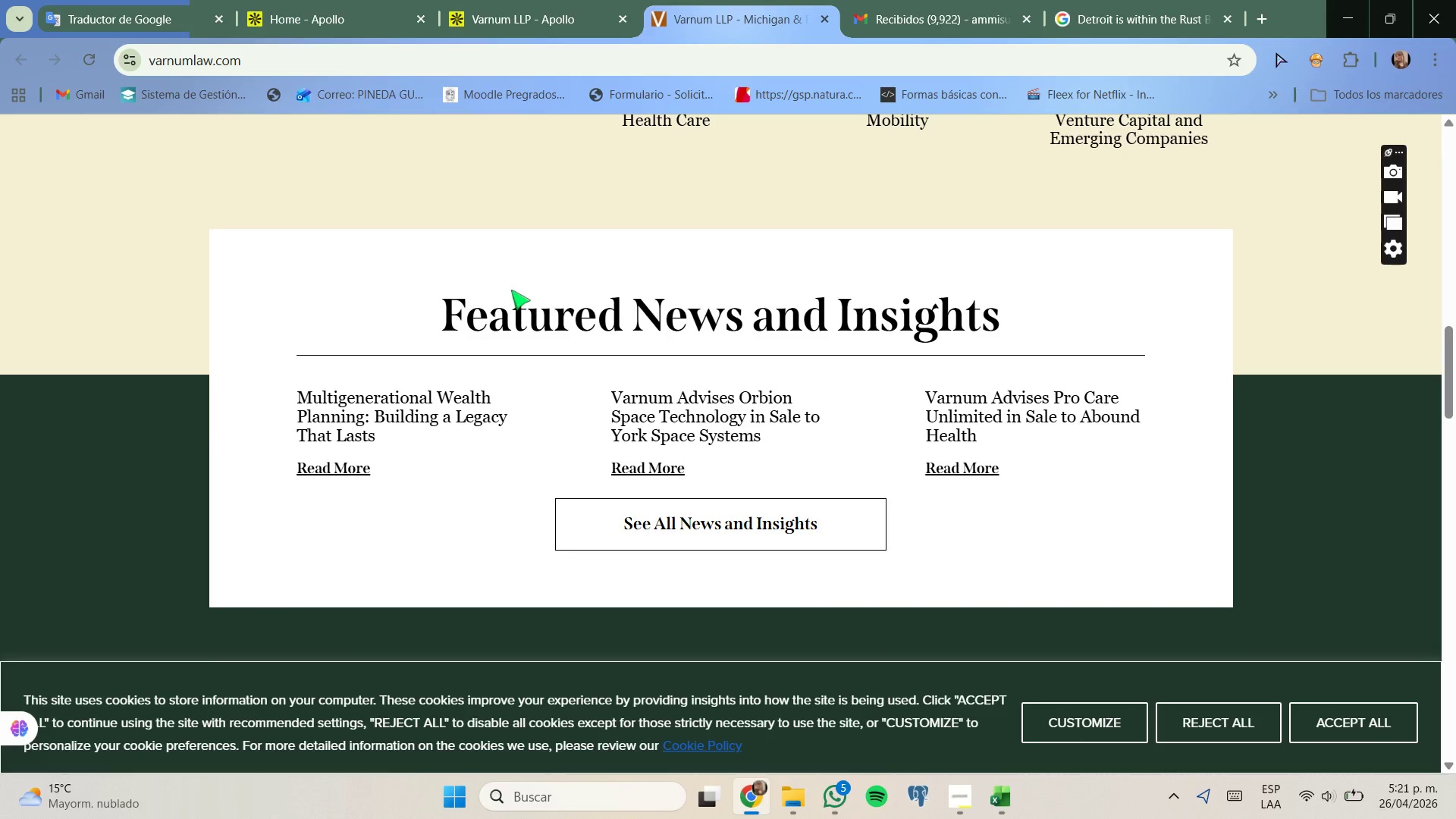 
scroll: coordinate [509, 289], scroll_direction: up, amount: 11.0
 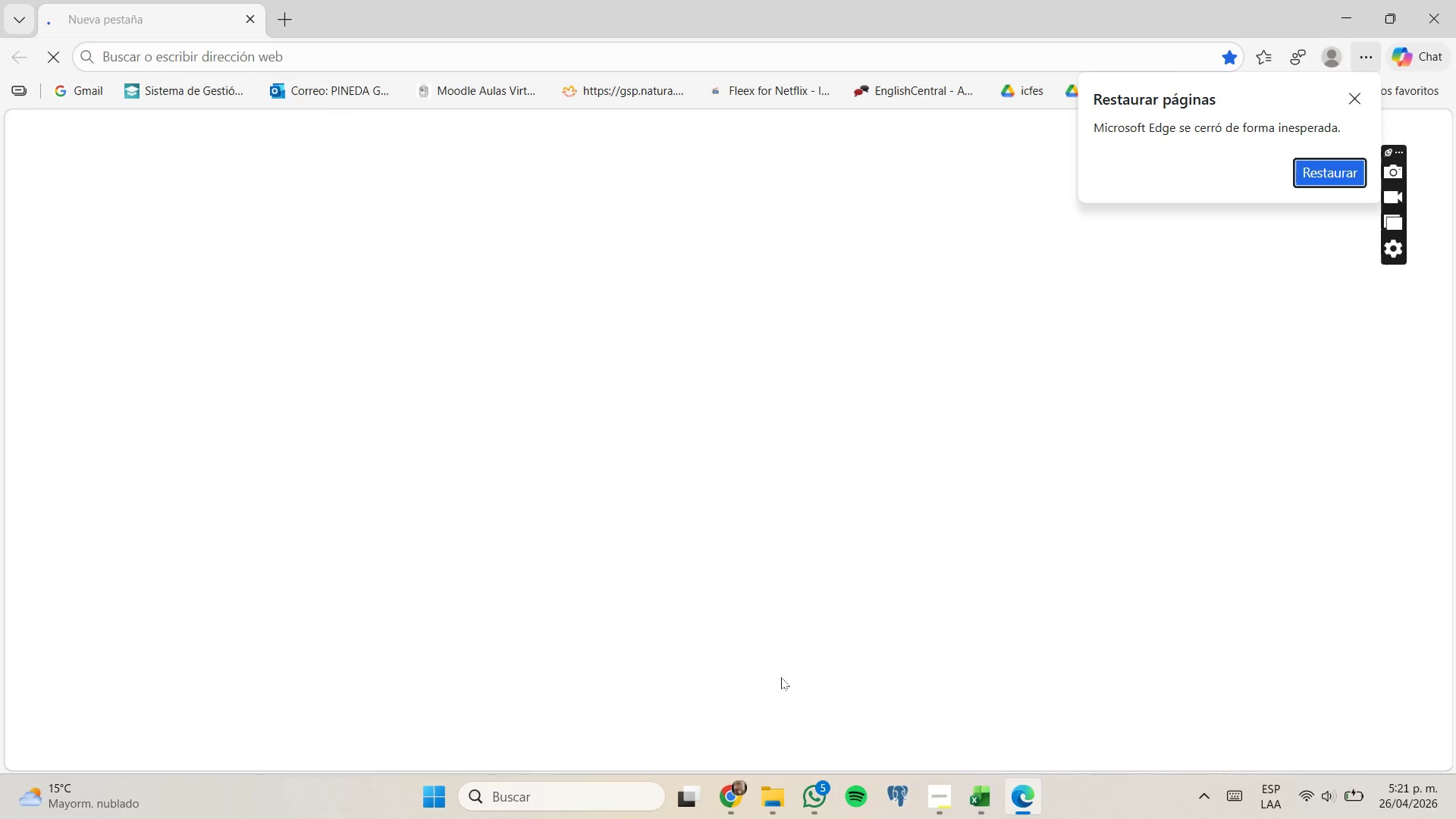 
left_click([730, 787])
 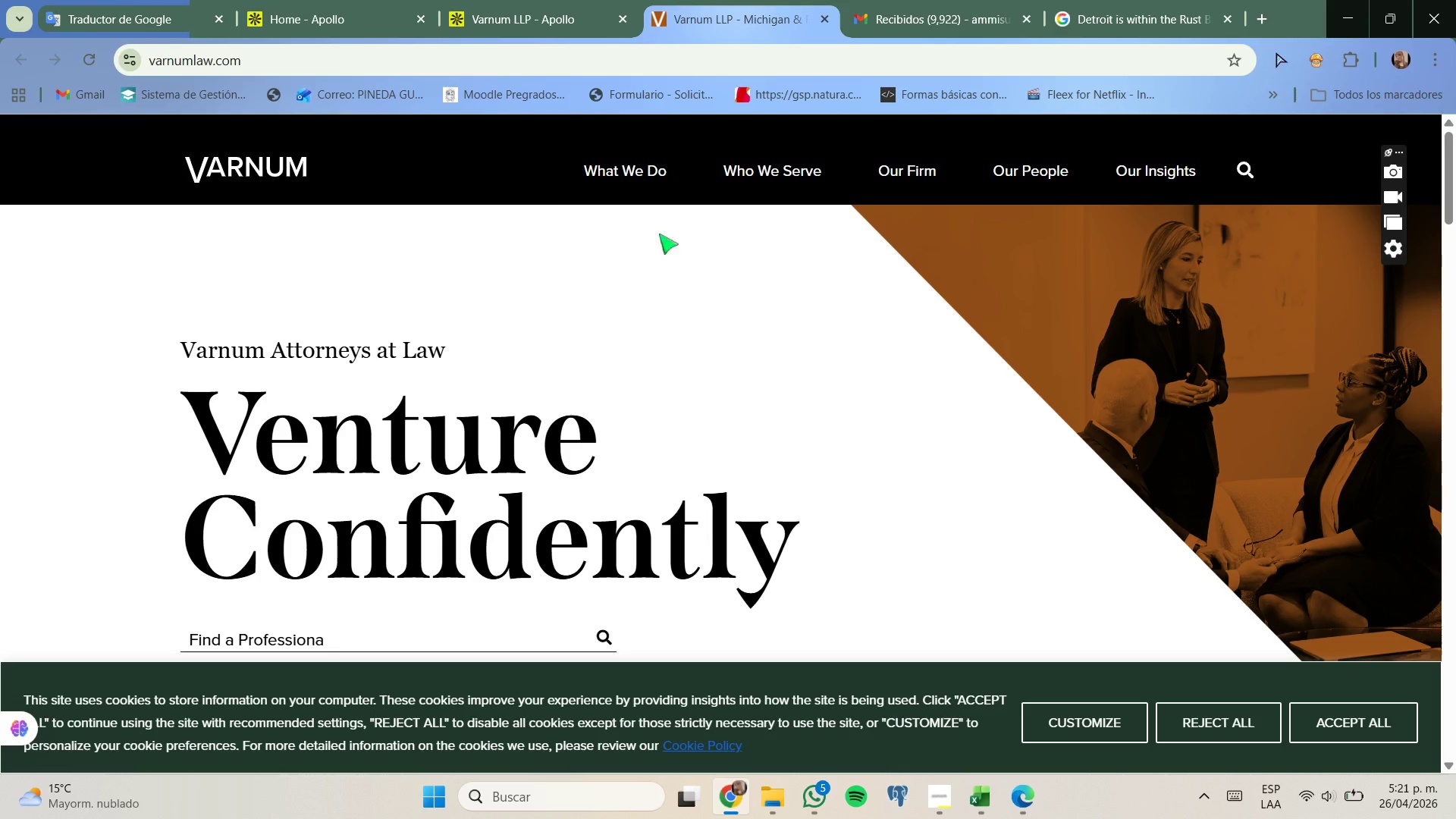 
left_click([523, 0])
 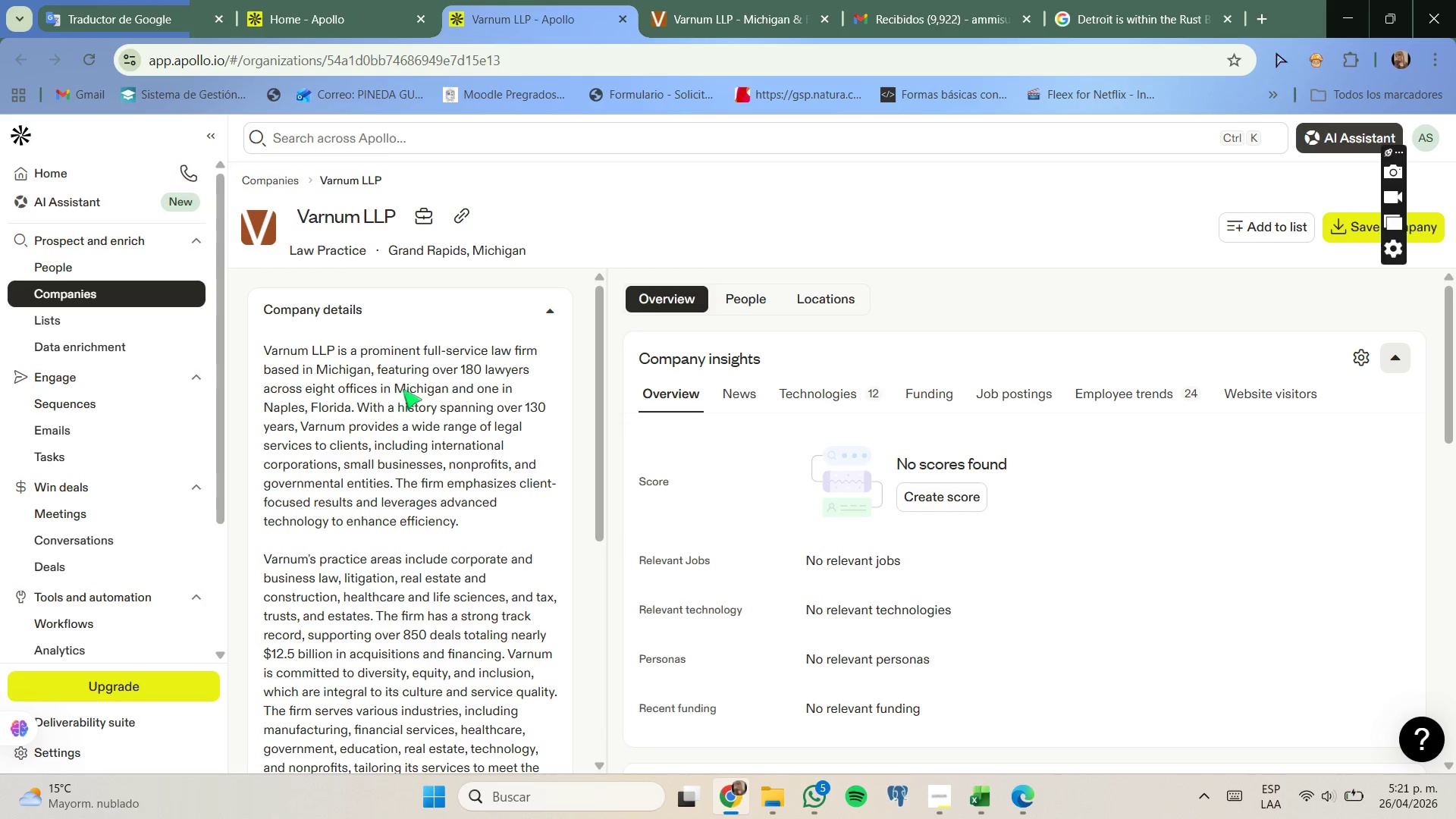 
left_click([375, 0])
 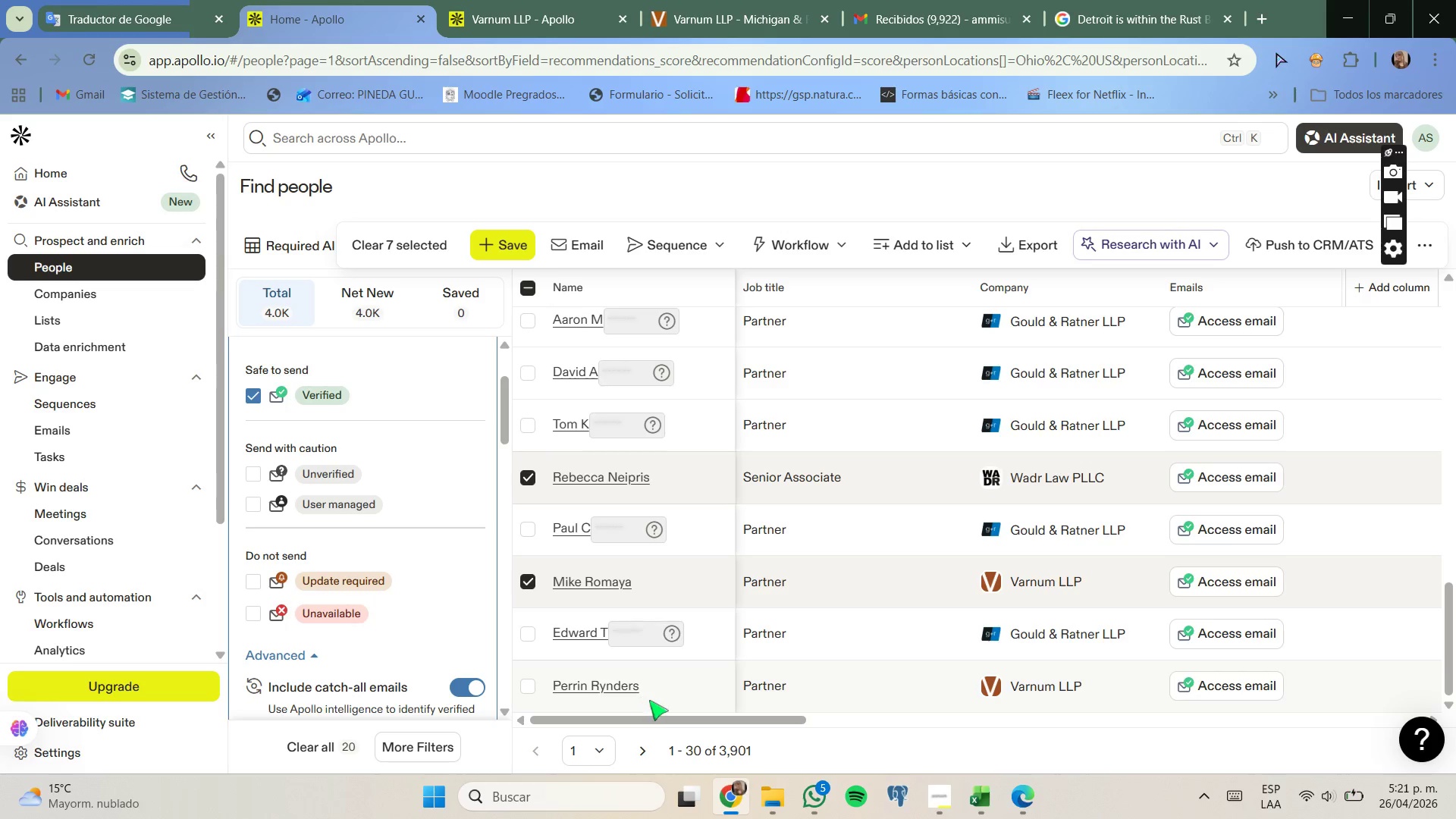 
left_click([642, 746])
 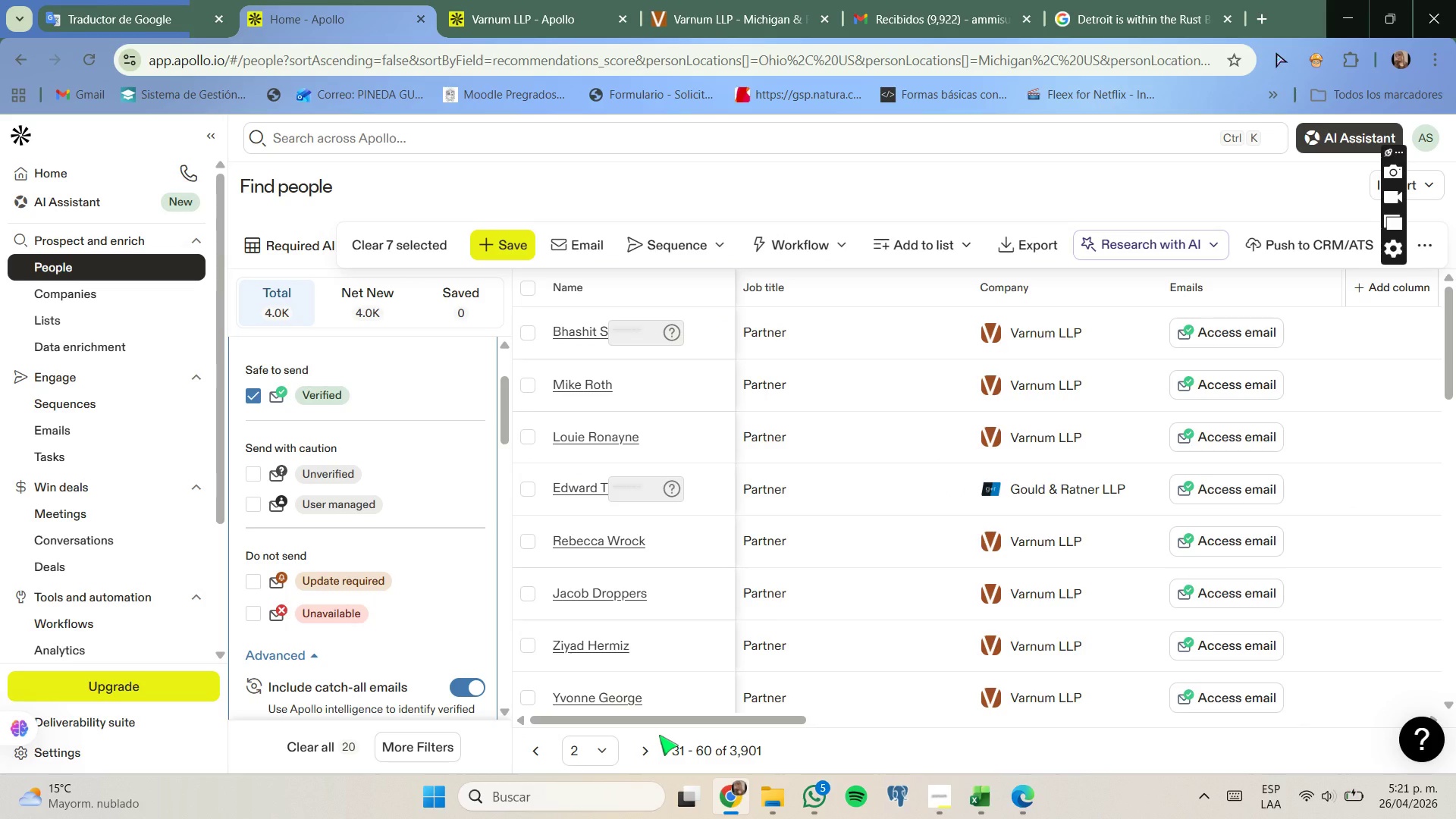 
wait(6.64)
 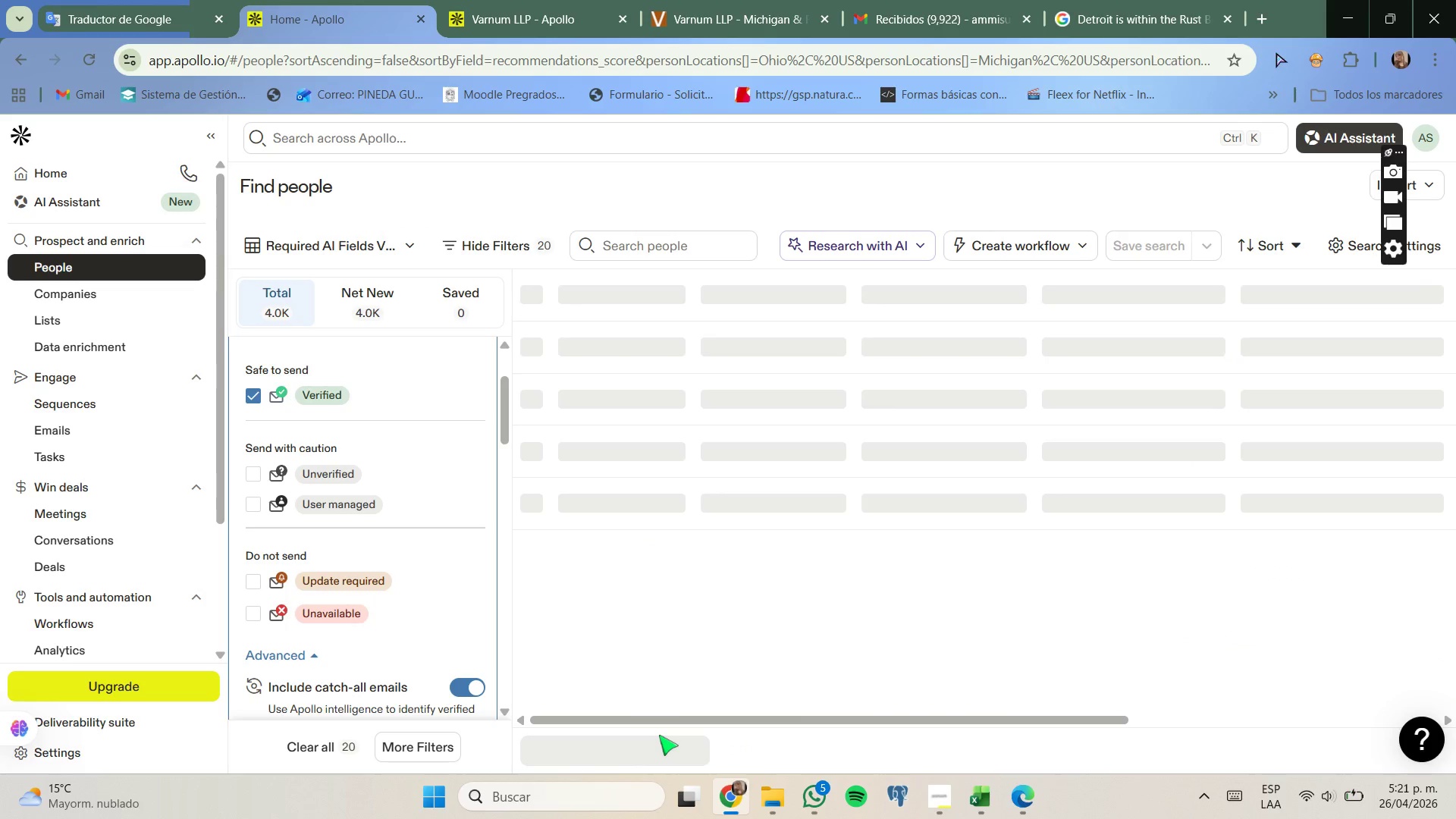 
scroll: coordinate [709, 441], scroll_direction: down, amount: 18.0
 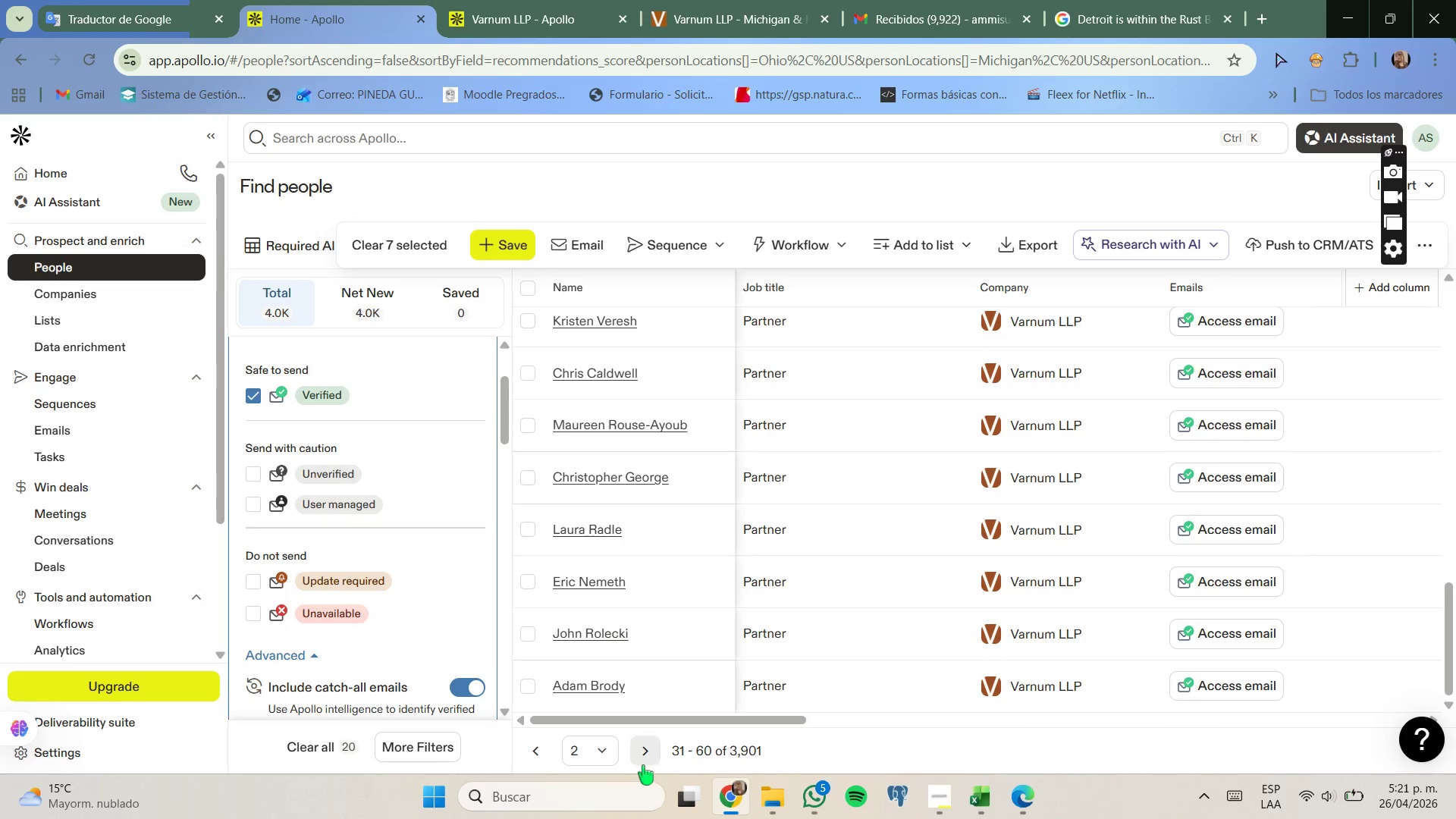 
left_click([645, 760])
 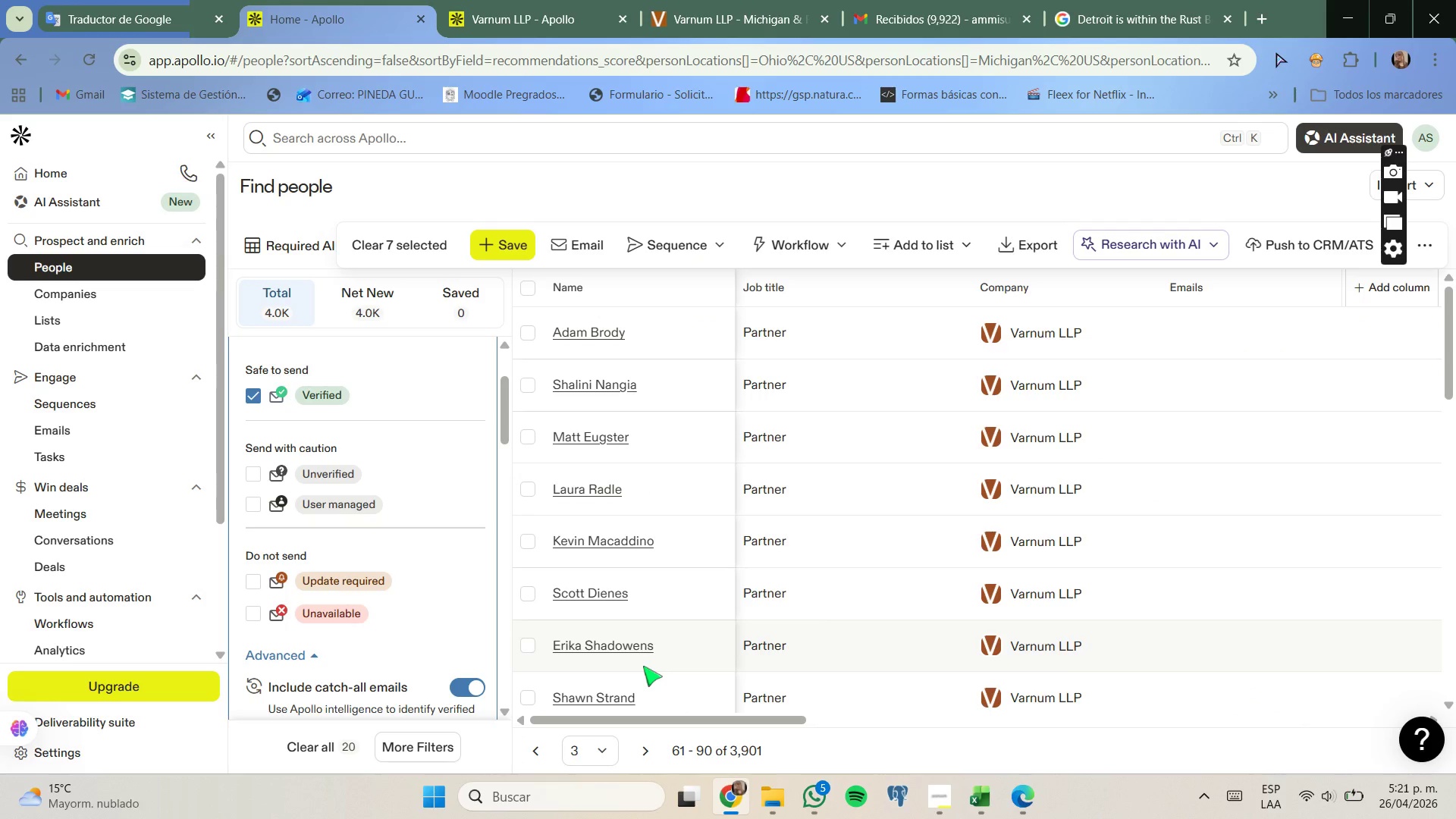 
scroll: coordinate [622, 561], scroll_direction: down, amount: 9.0
 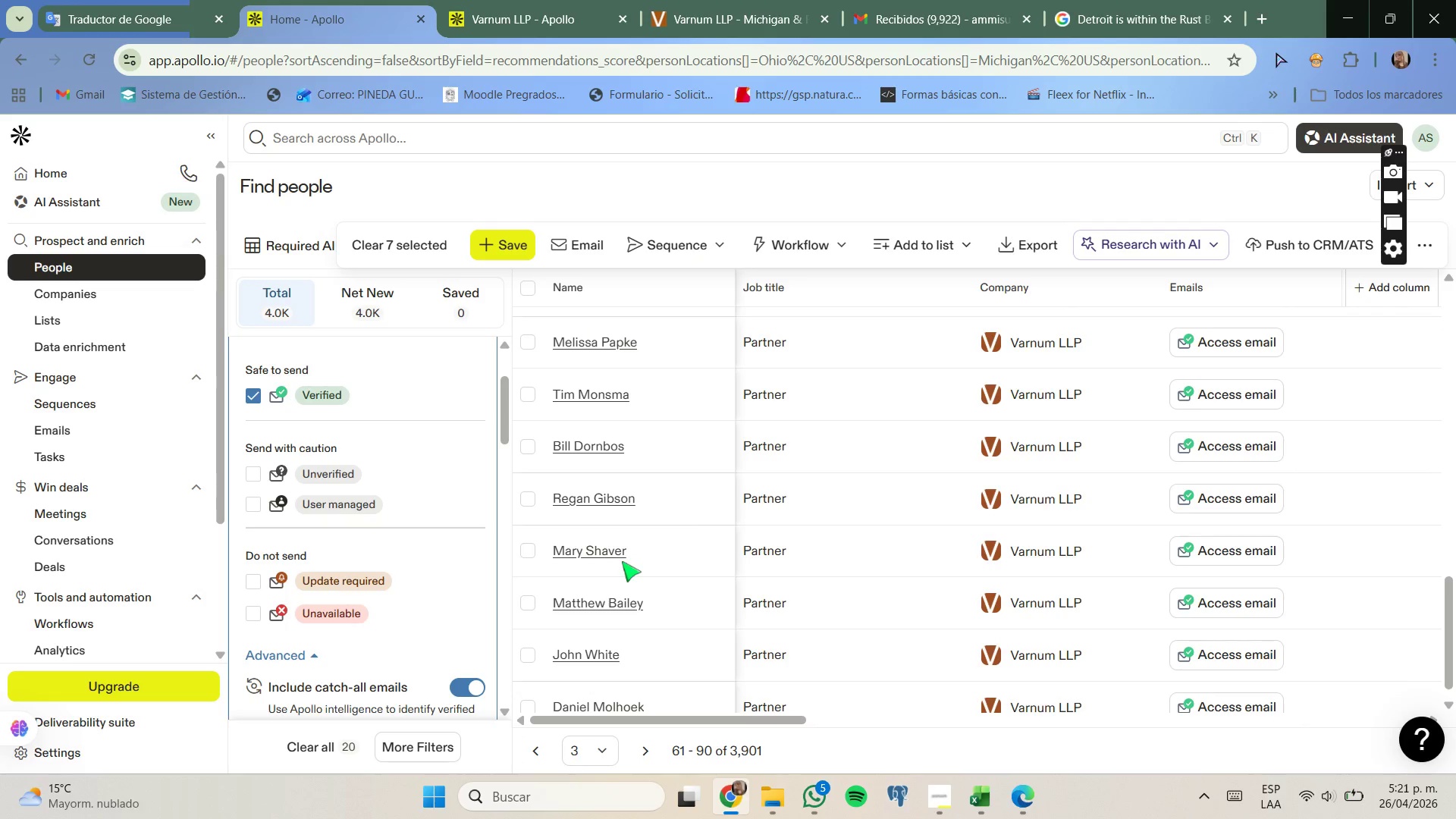 
scroll: coordinate [622, 561], scroll_direction: up, amount: 1.0
 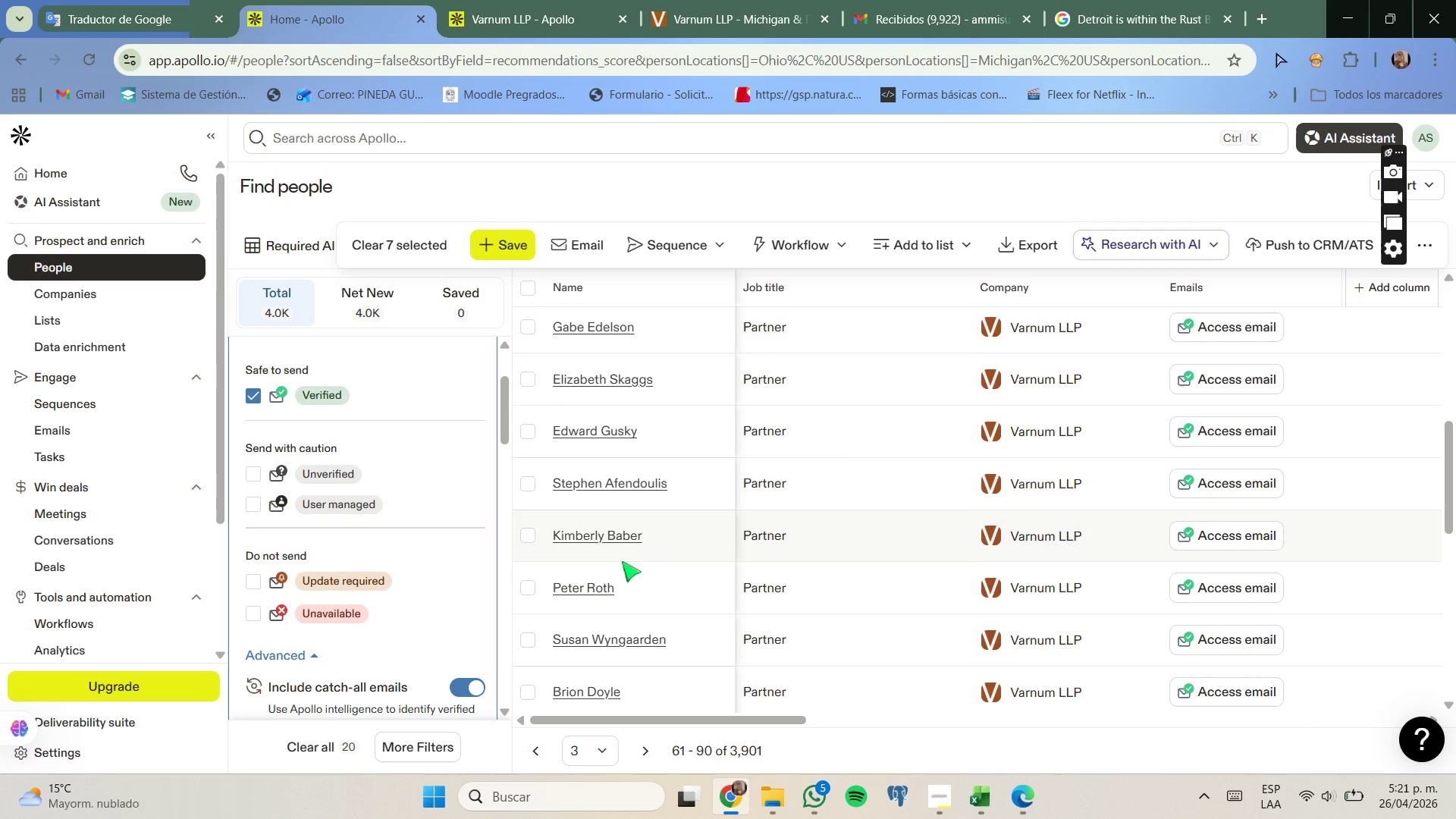 
scroll: coordinate [622, 561], scroll_direction: down, amount: 2.0
 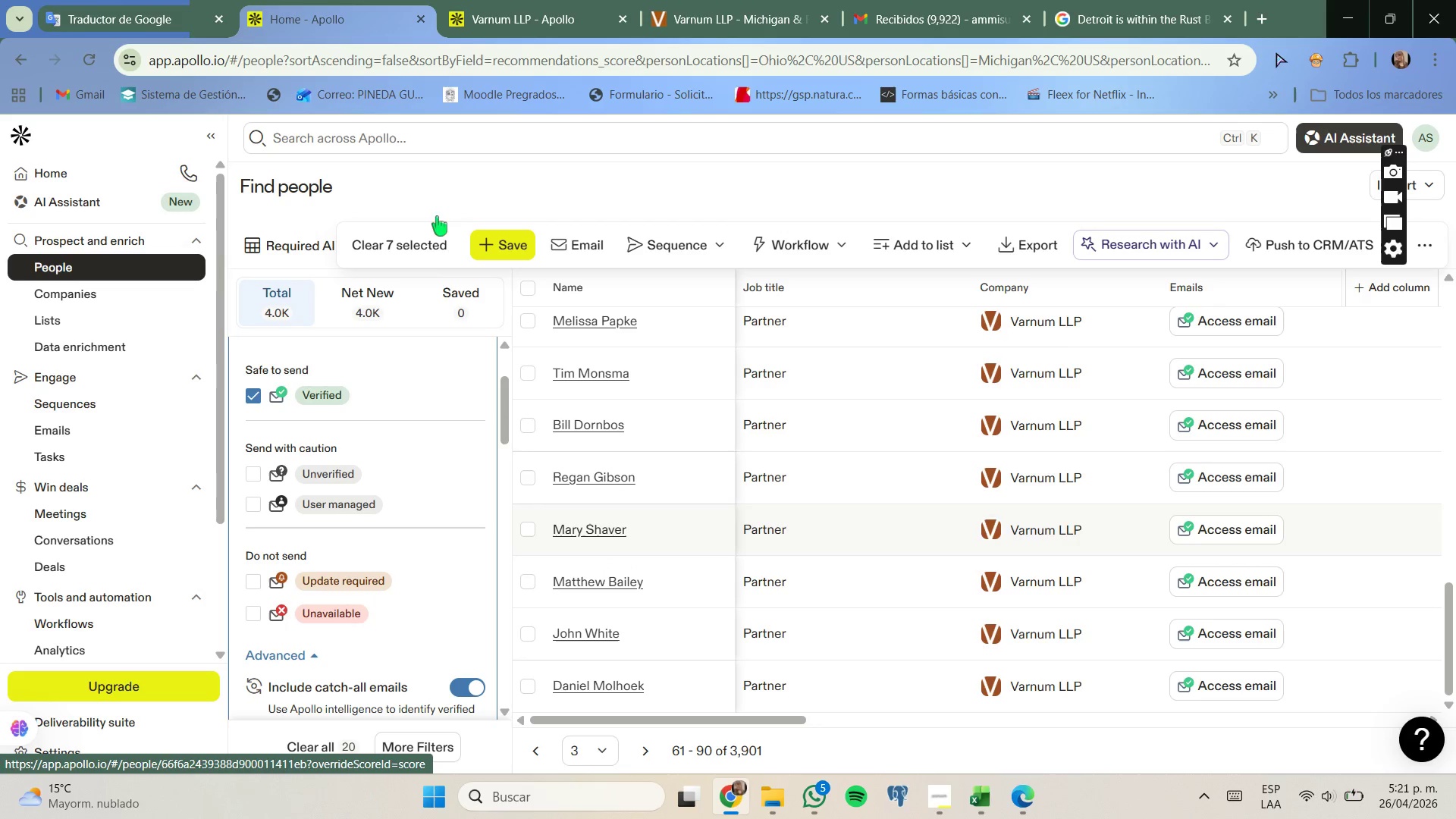 
left_click([340, 312])
 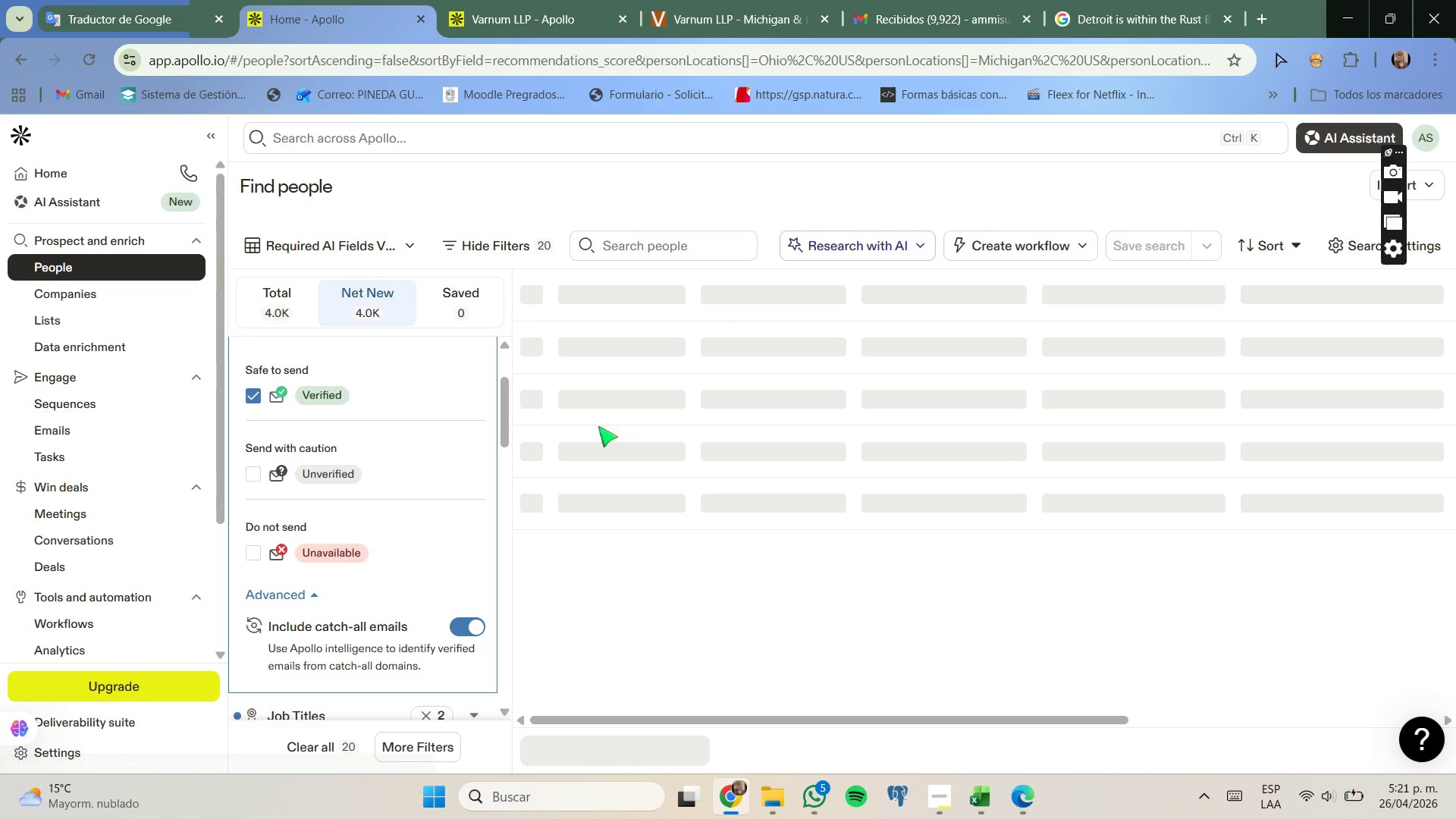 
mouse_move([626, 408])
 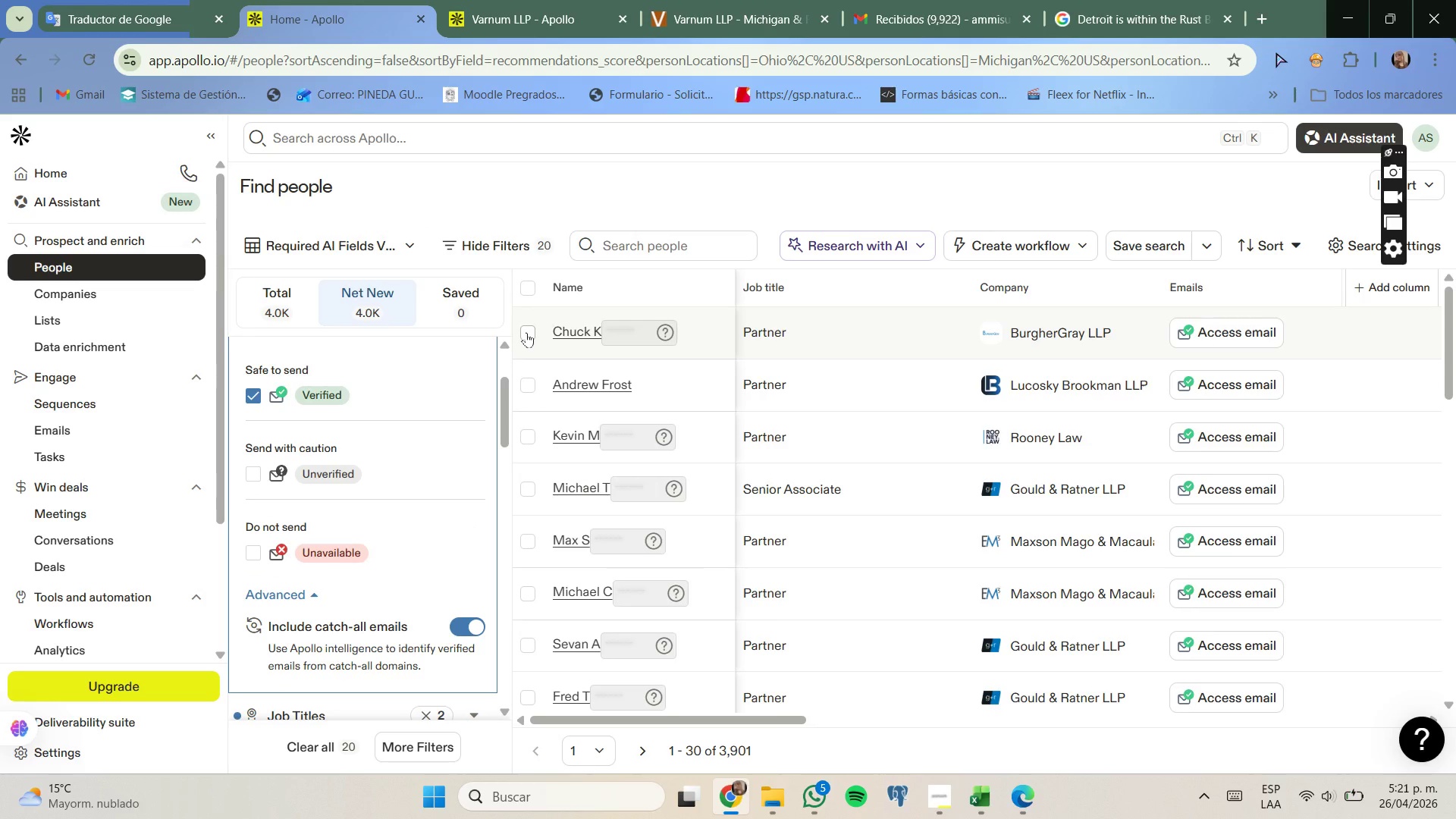 
left_click([526, 332])
 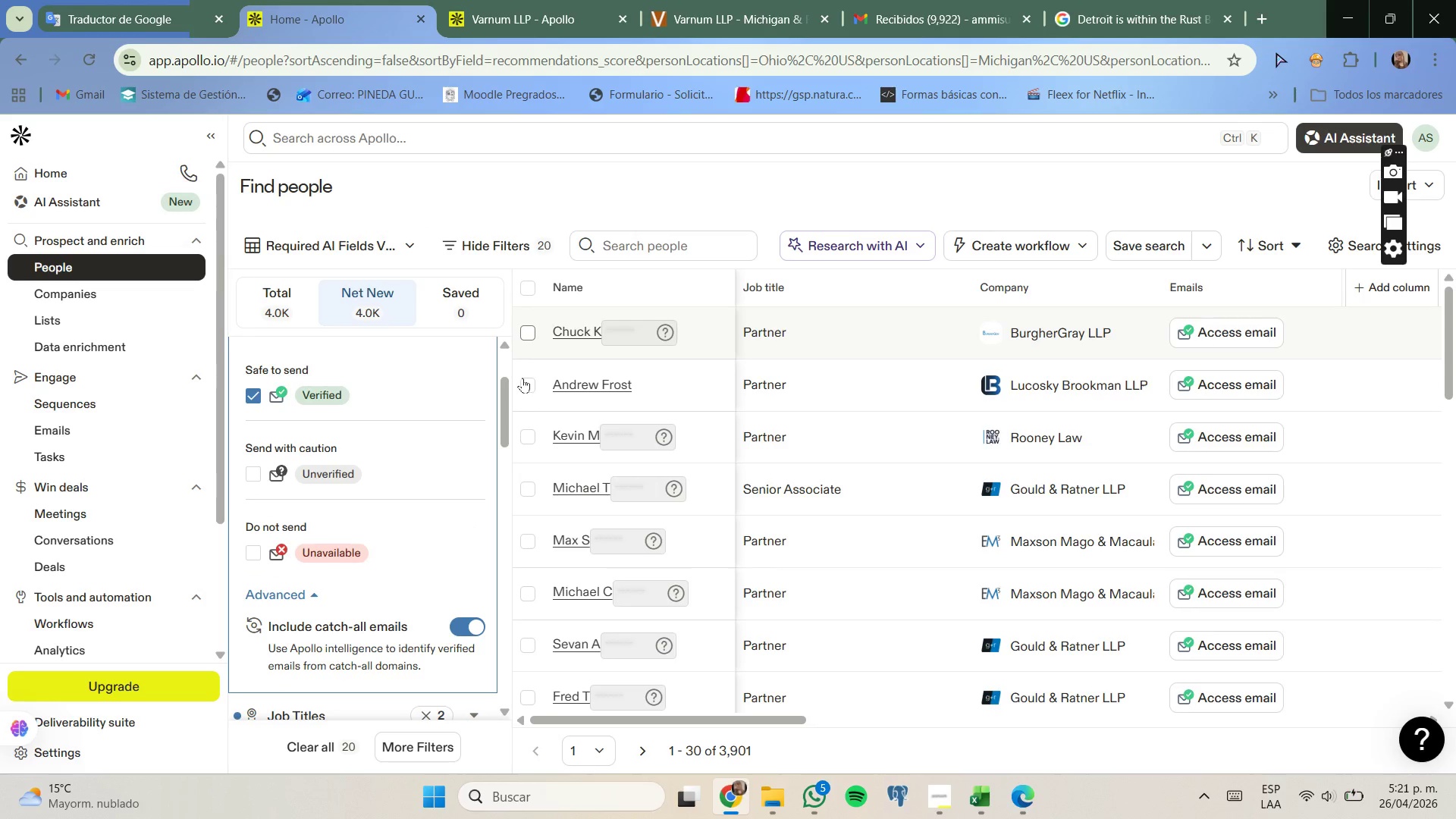 
left_click([522, 378])
 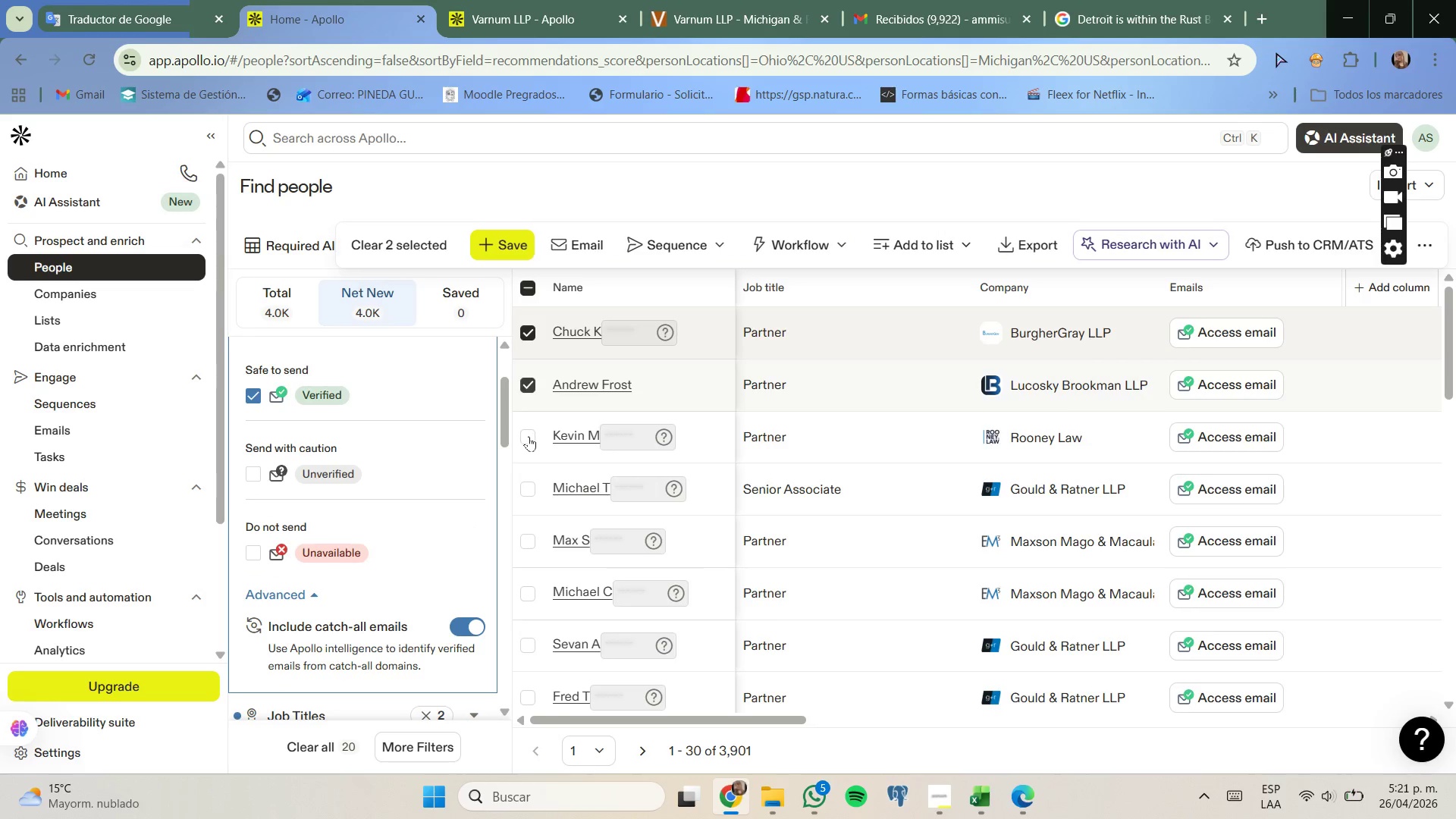 
left_click([529, 436])
 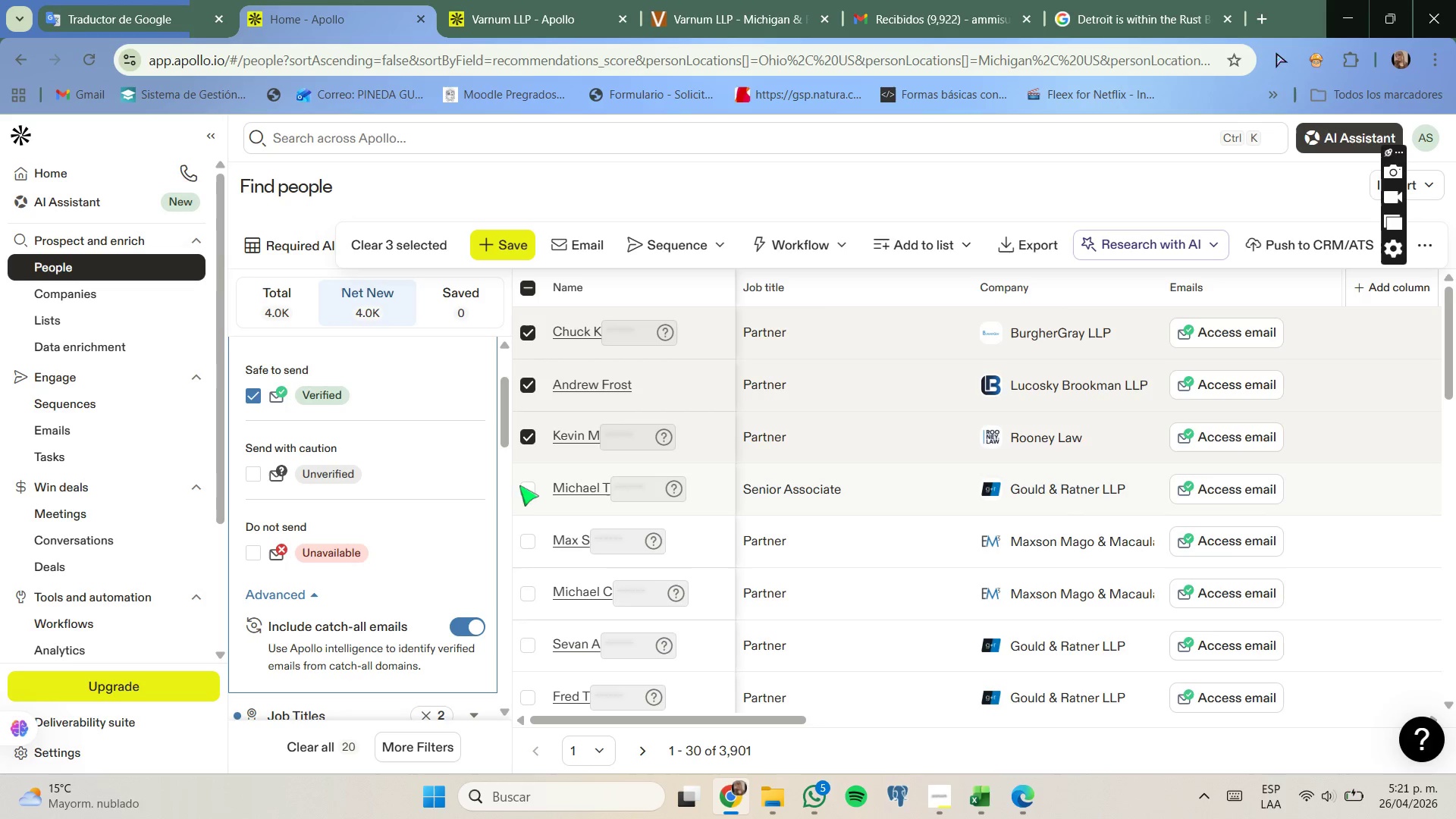 
left_click([526, 492])
 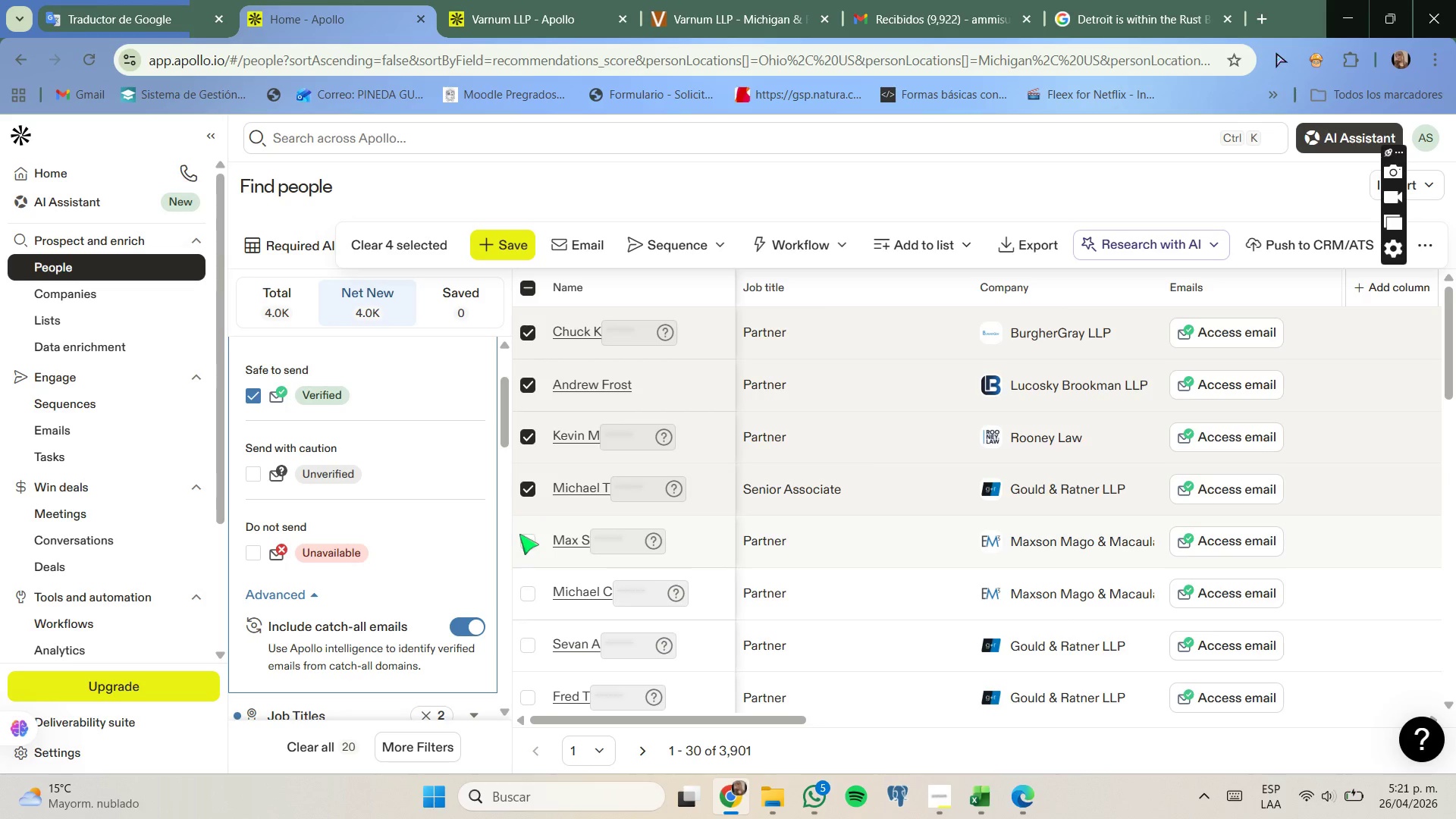 
left_click([526, 543])
 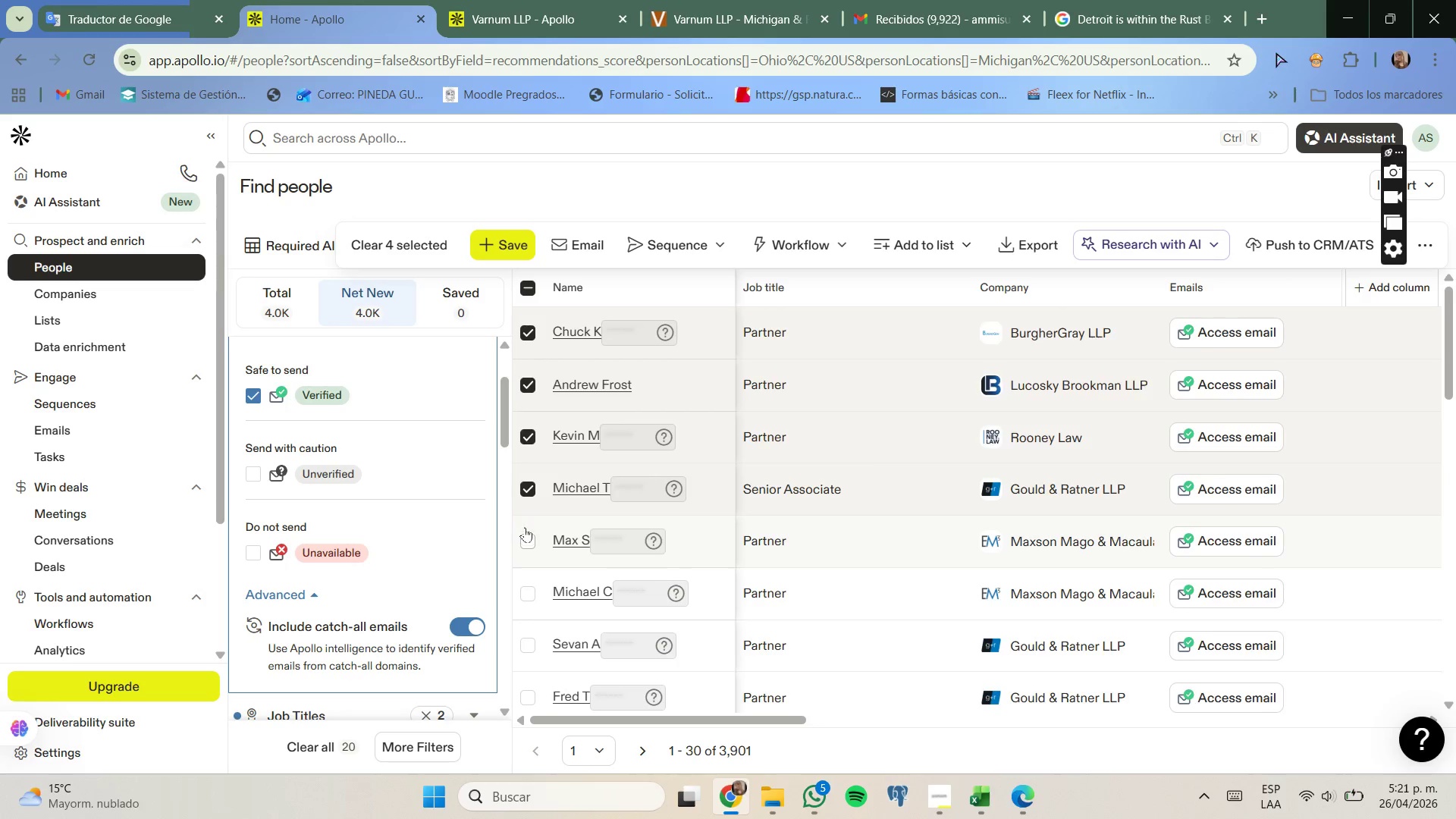 
scroll: coordinate [525, 527], scroll_direction: down, amount: 2.0
 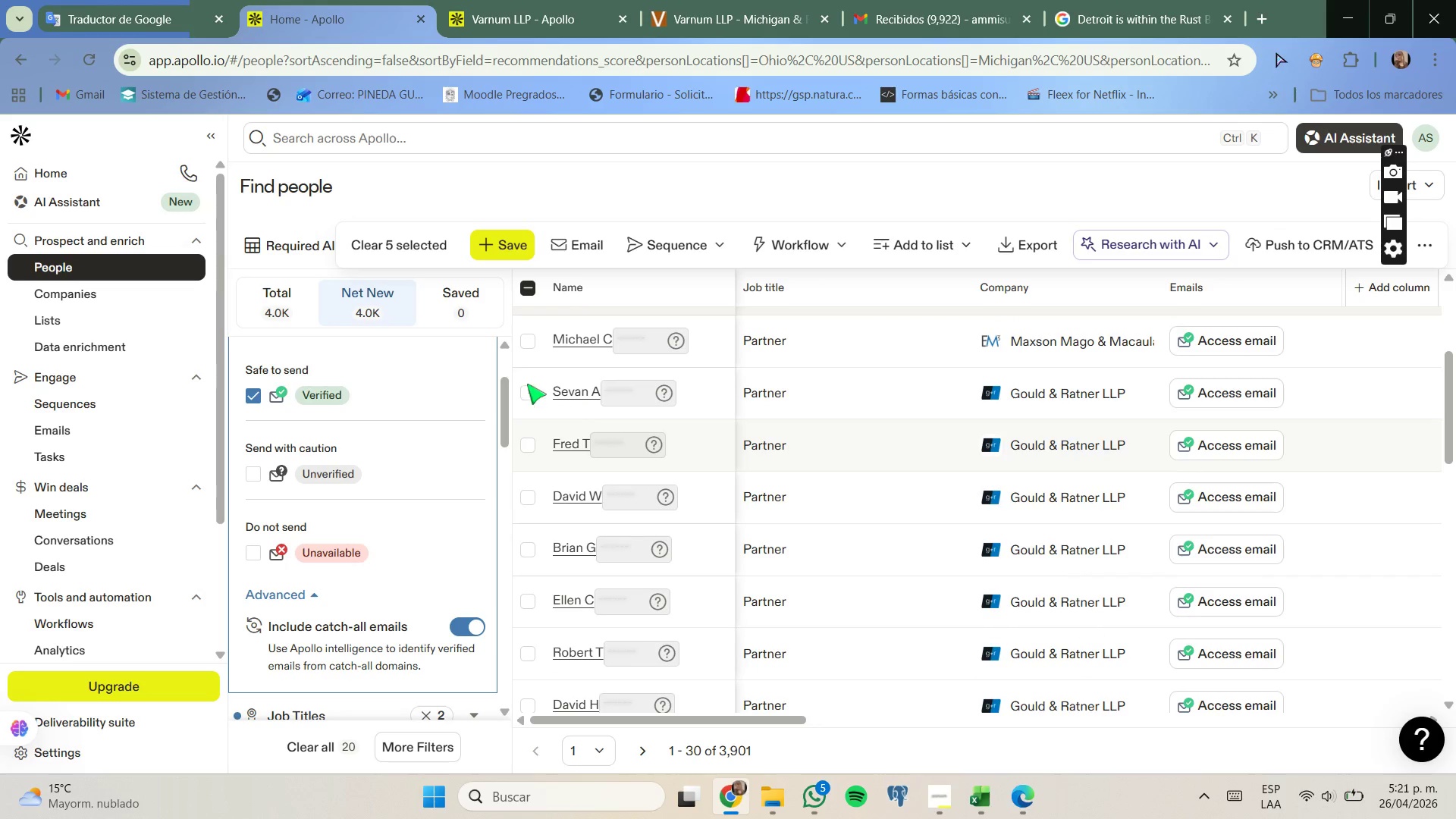 
left_click([528, 394])
 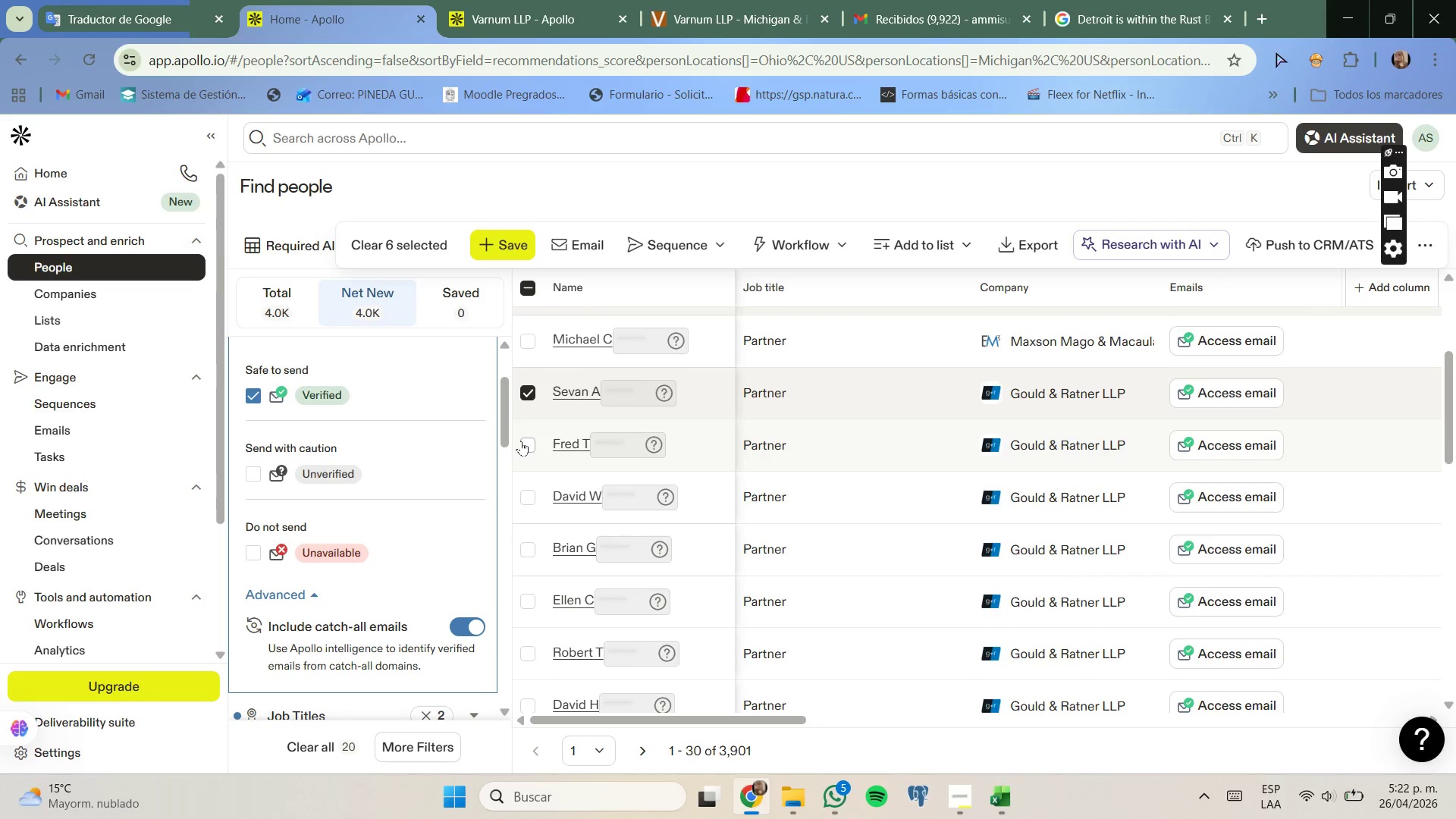 
scroll: coordinate [654, 476], scroll_direction: down, amount: 11.0
 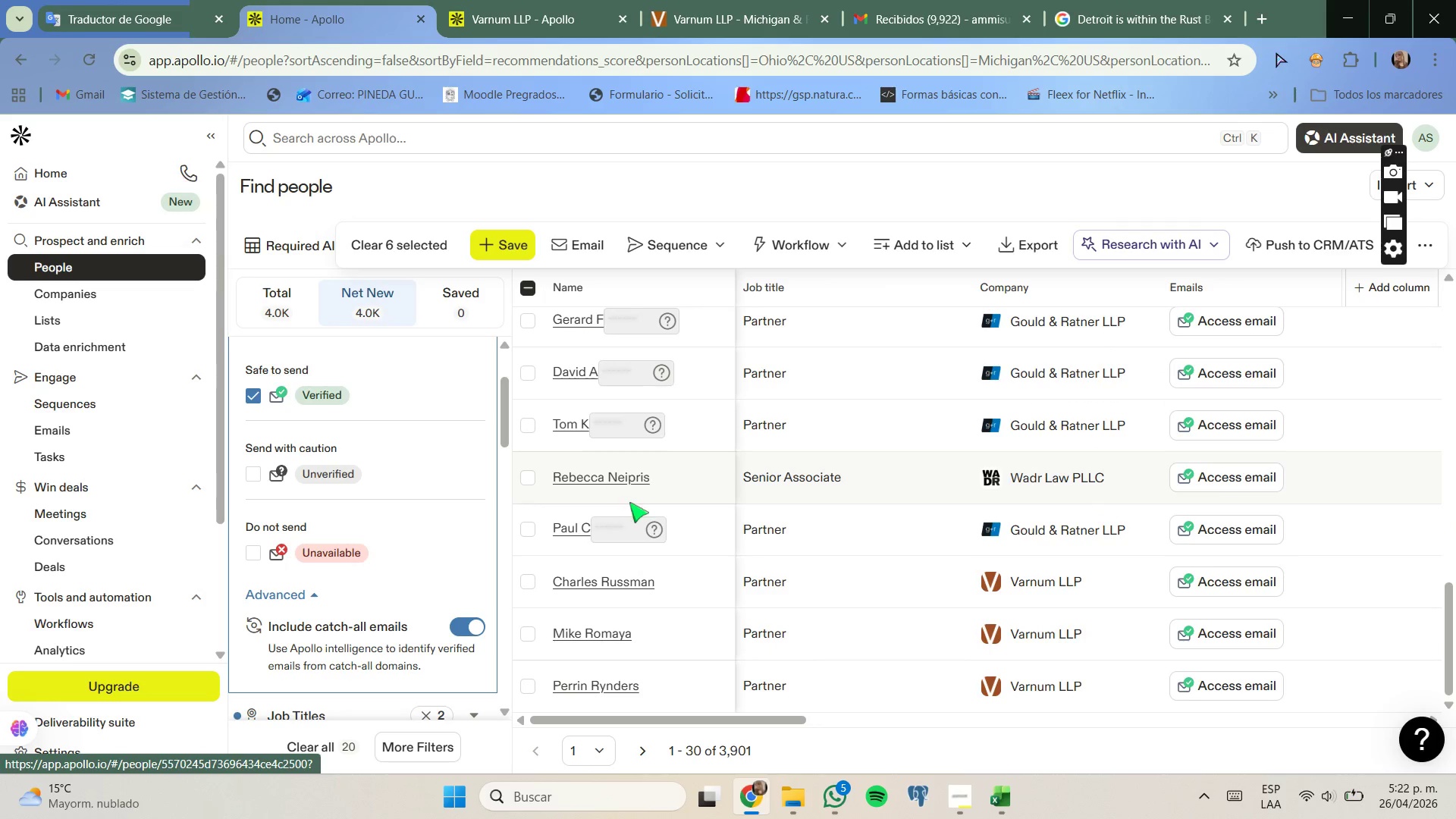 
scroll: coordinate [630, 502], scroll_direction: up, amount: 18.0
 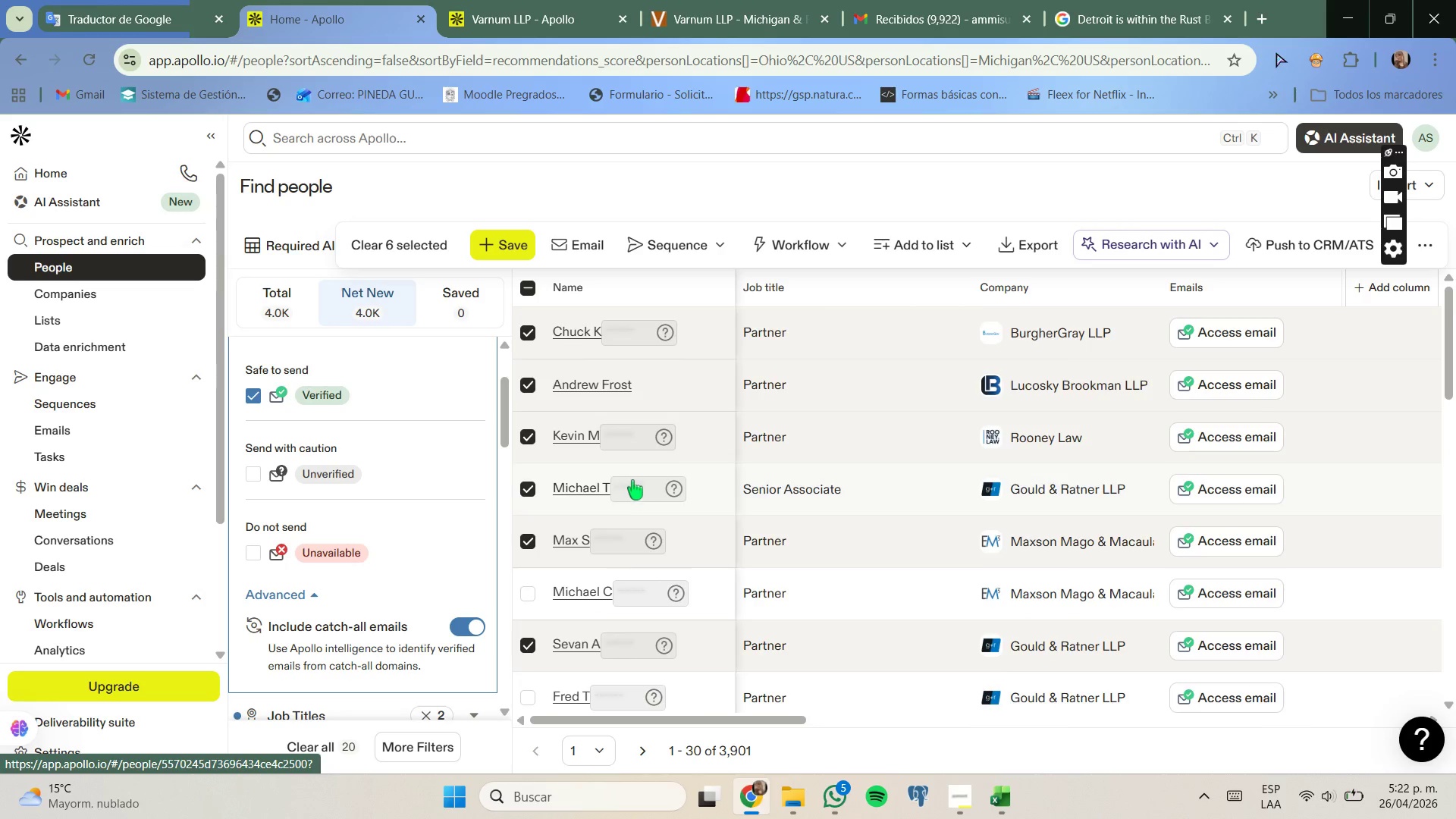 
scroll: coordinate [619, 467], scroll_direction: down, amount: 21.0
 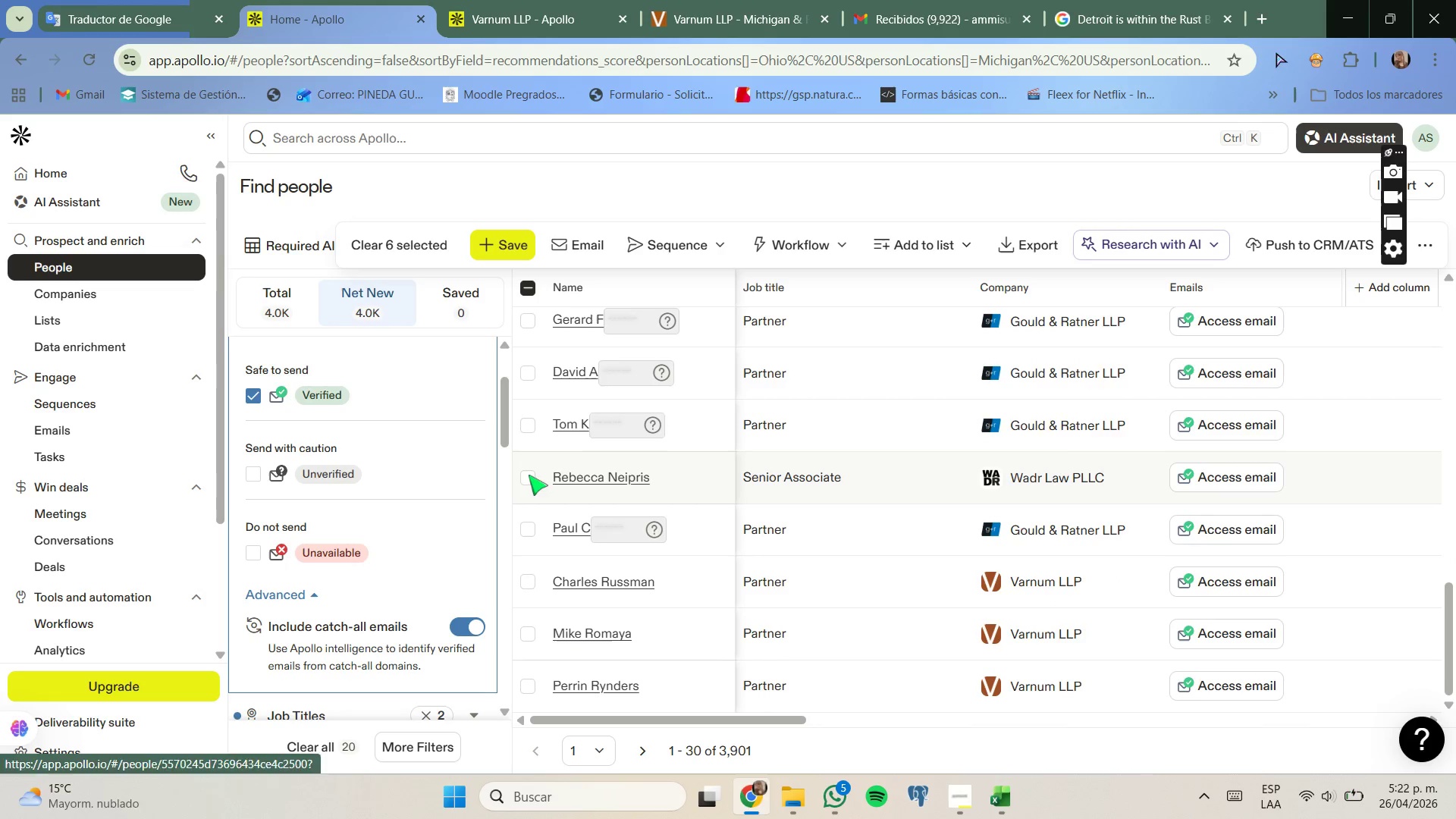 
left_click([528, 475])
 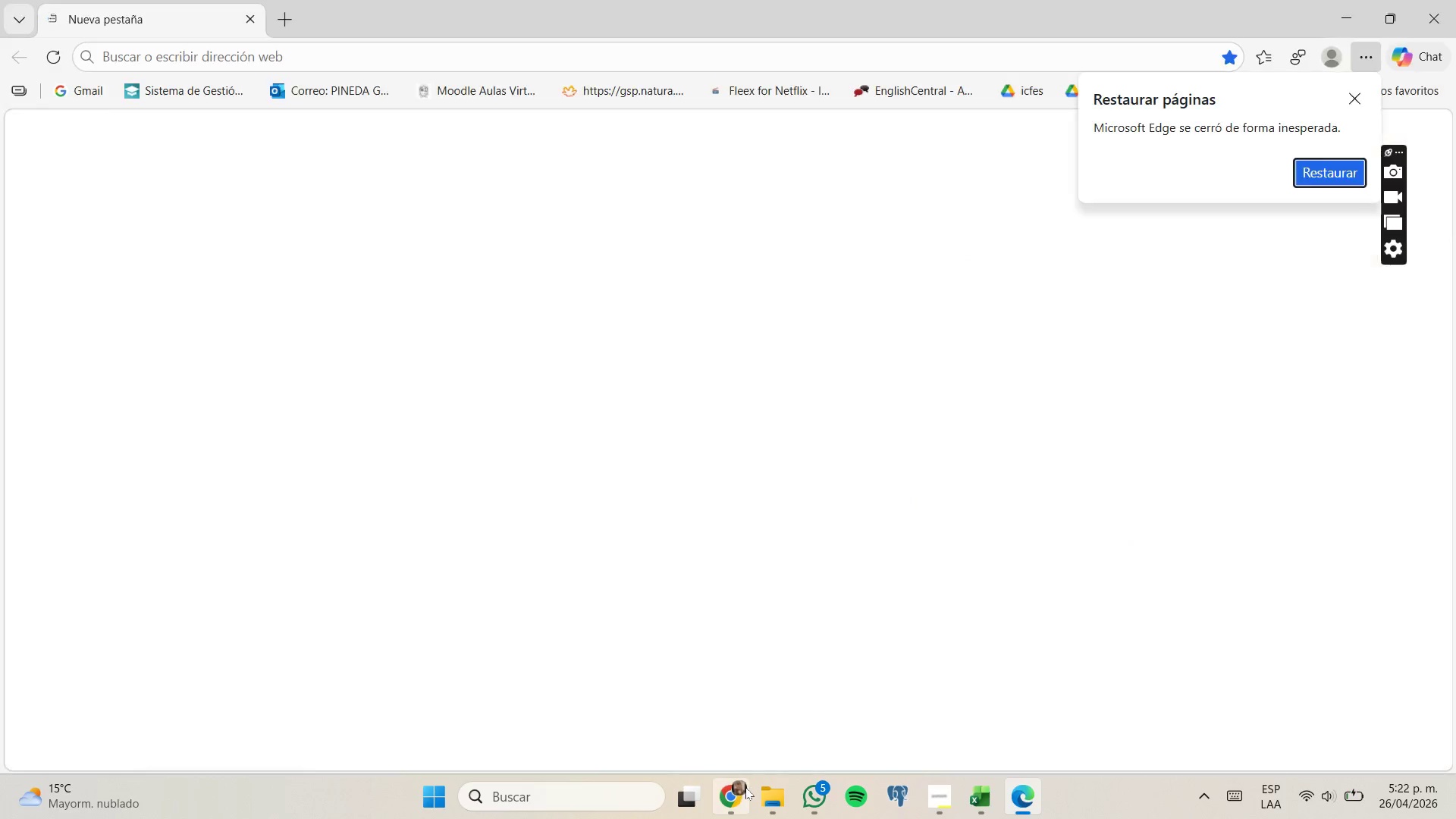 
left_click([748, 704])
 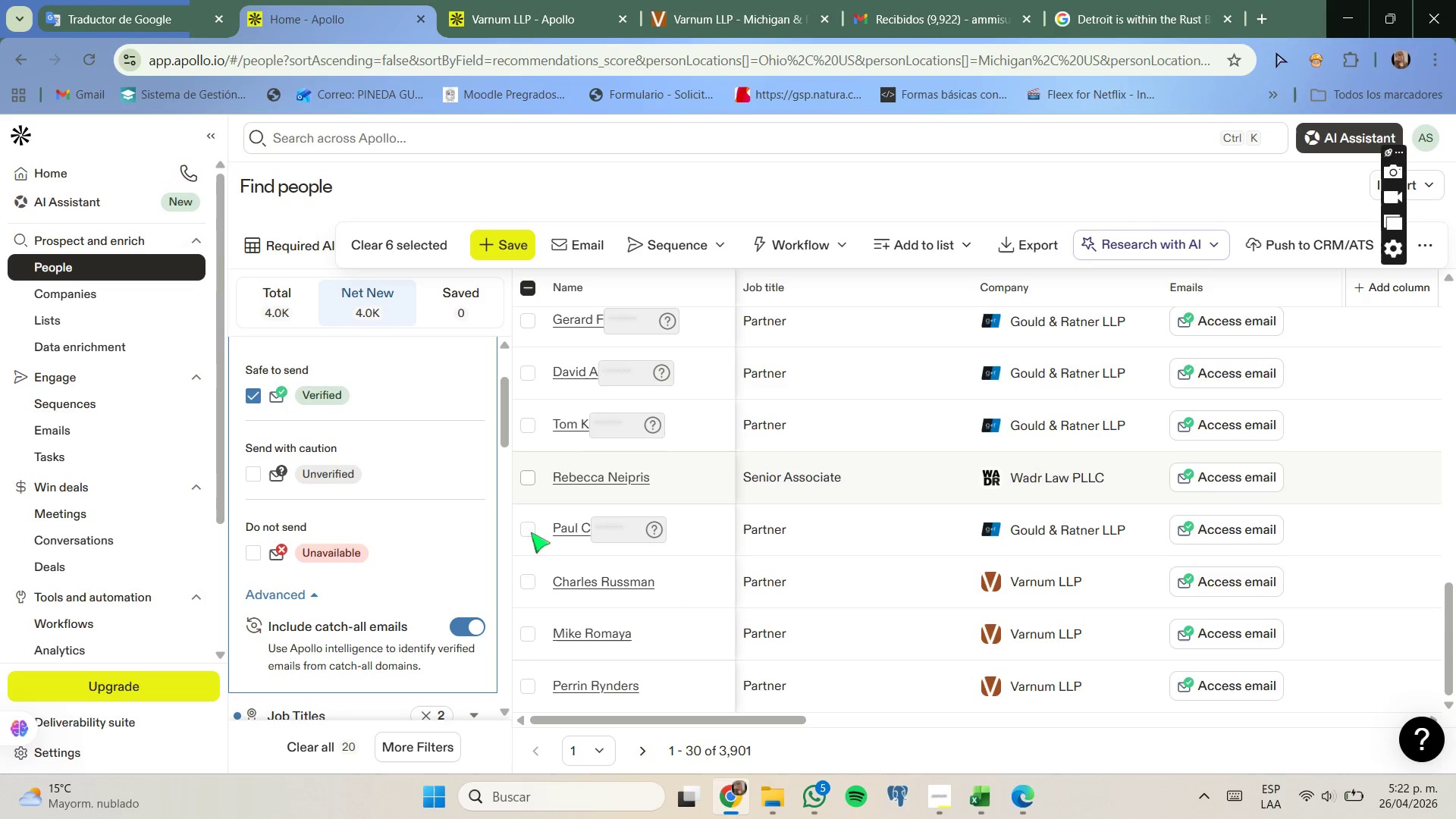 
left_click([522, 482])
 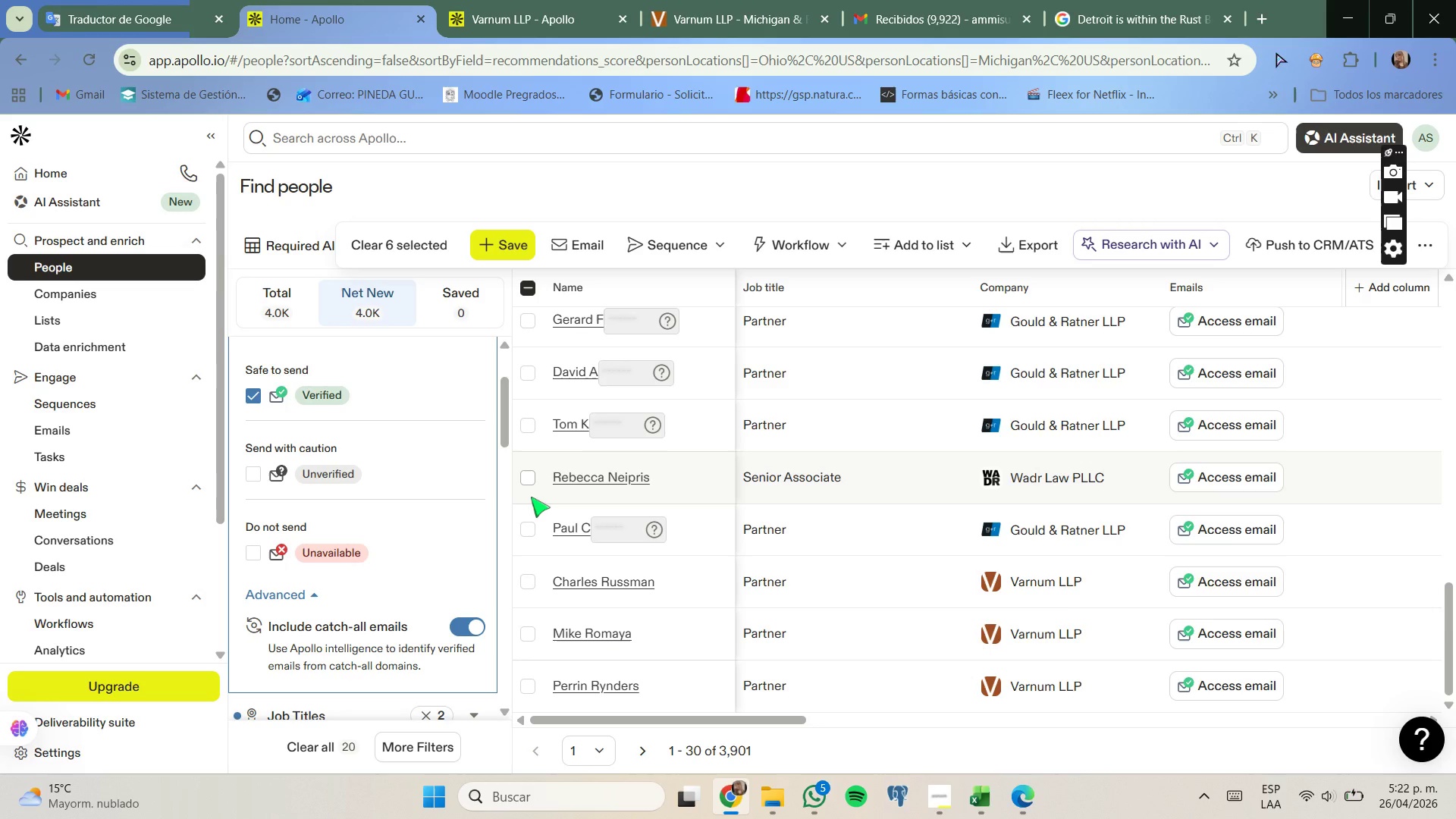 
left_click([528, 485])
 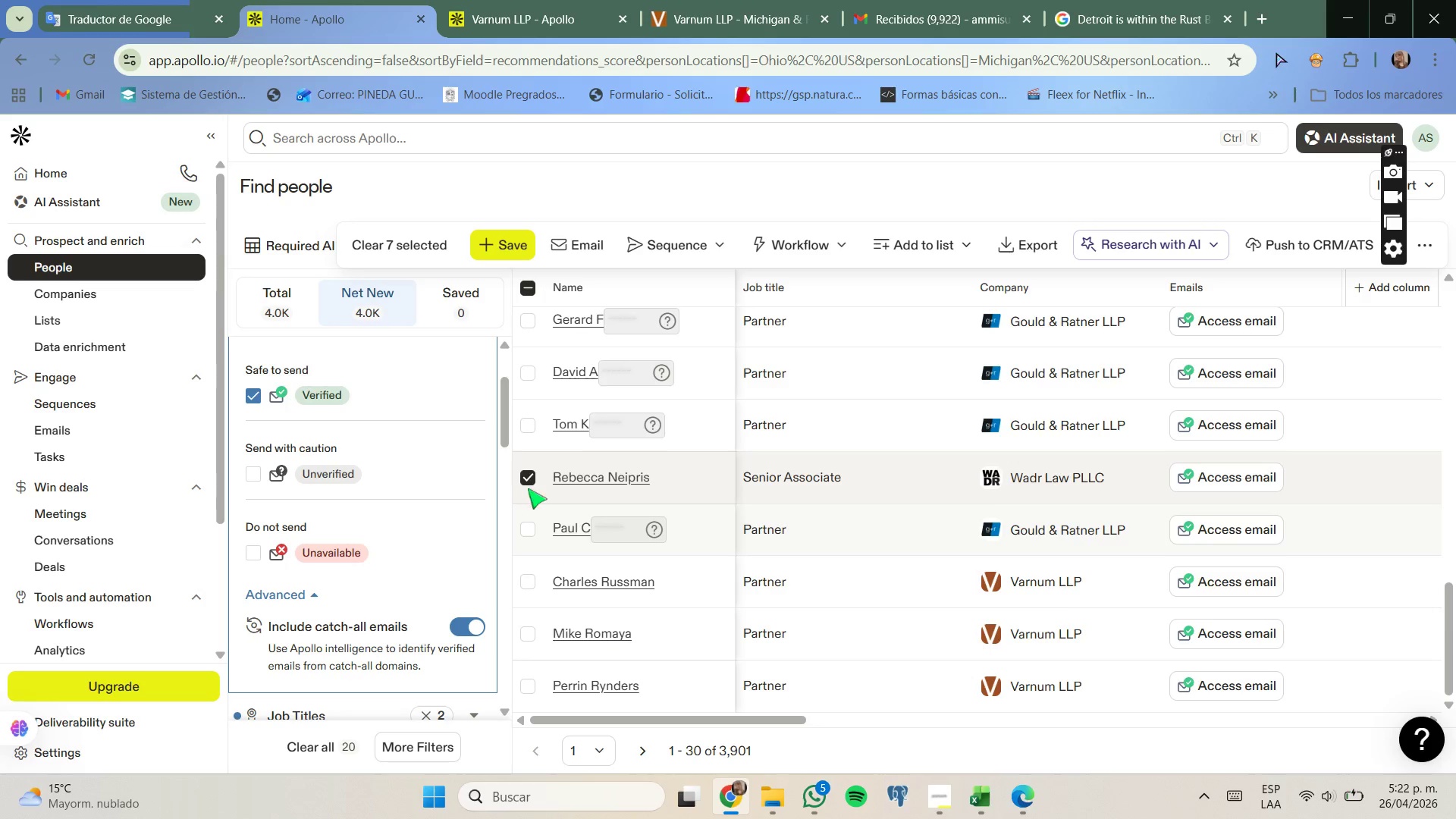 
scroll: coordinate [564, 533], scroll_direction: up, amount: 10.0
 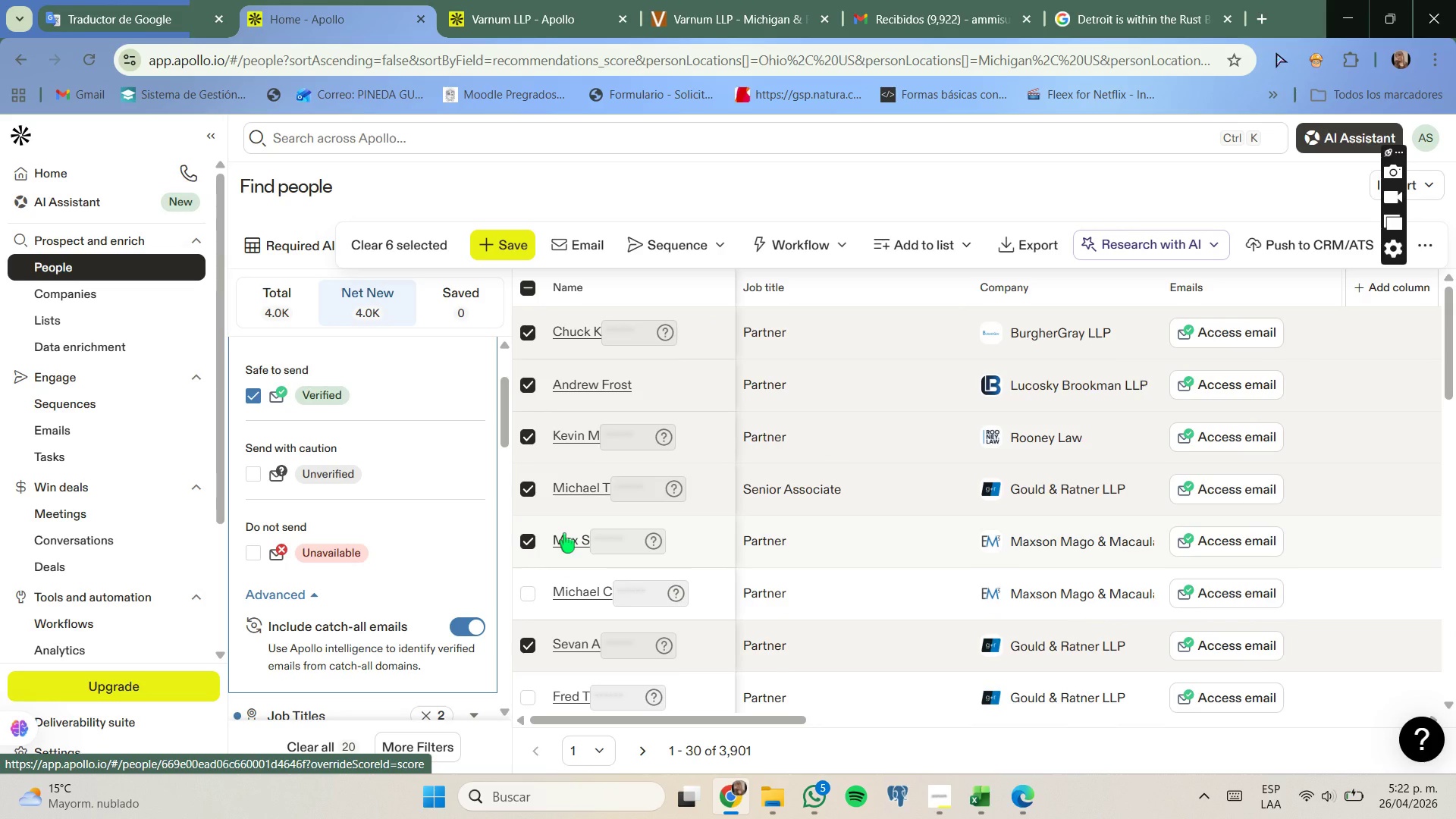 
scroll: coordinate [564, 533], scroll_direction: none, amount: 0.0
 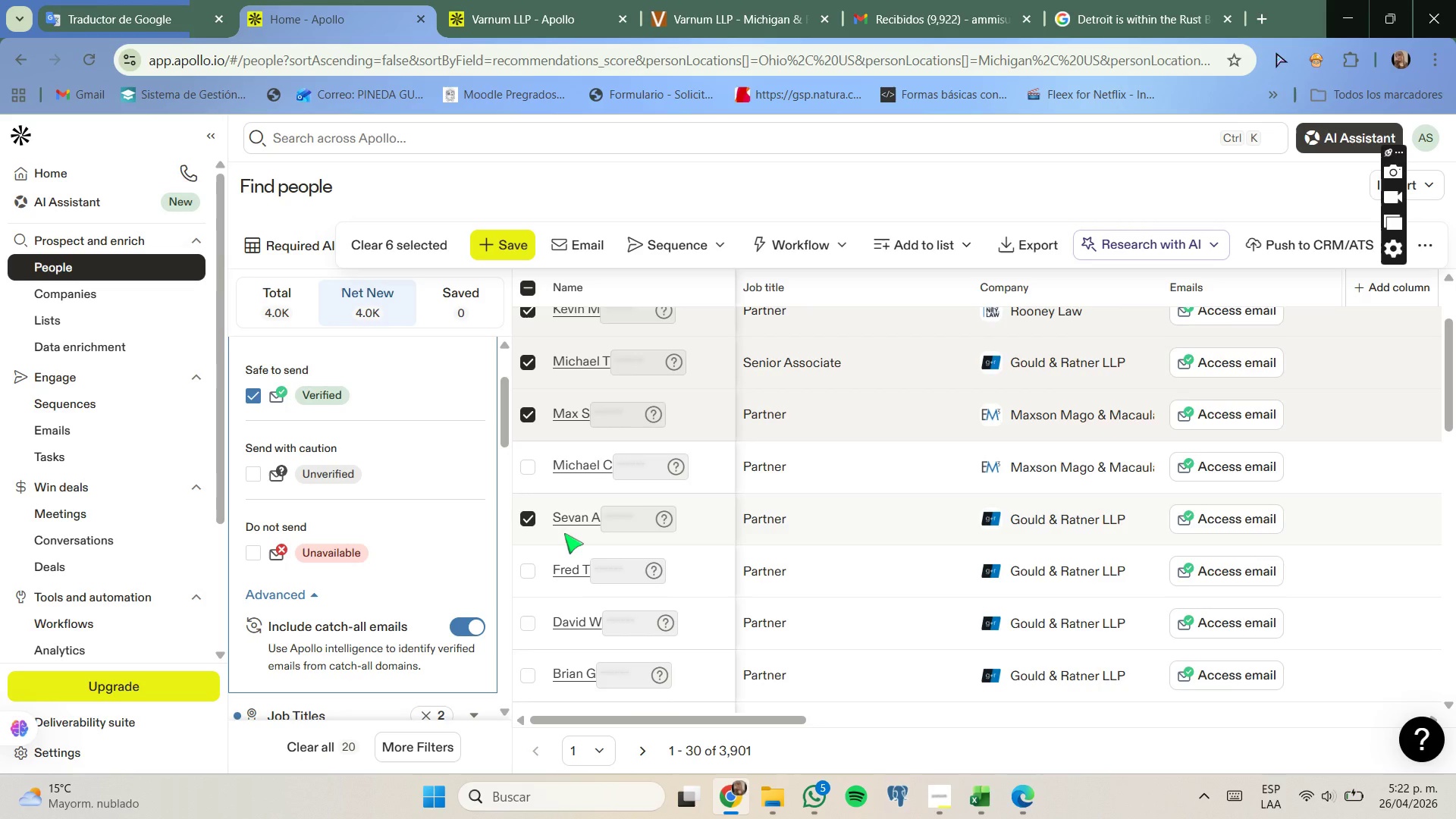 
scroll: coordinate [602, 584], scroll_direction: down, amount: 15.0
 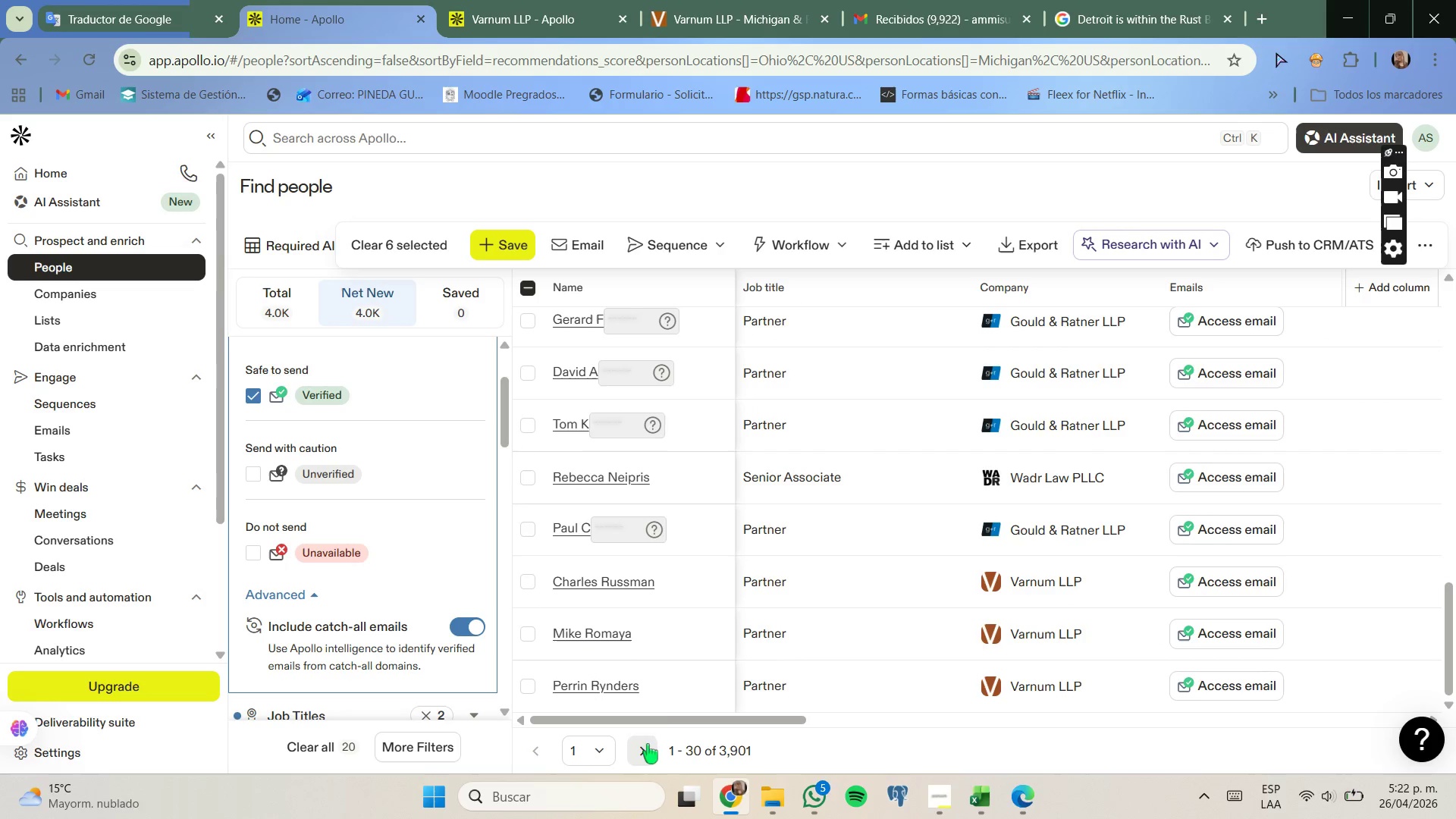 
scroll: coordinate [651, 658], scroll_direction: up, amount: 11.0
 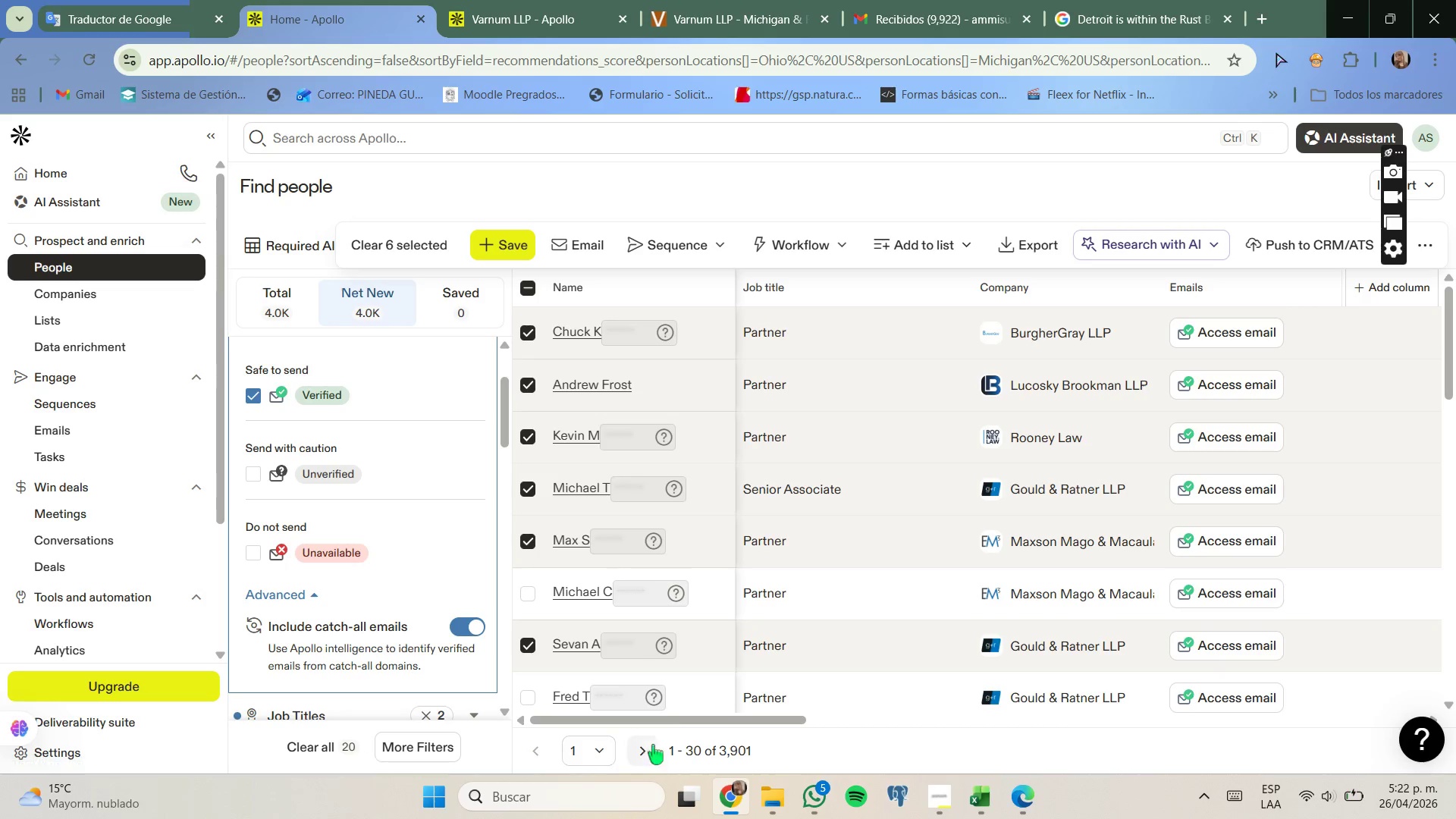 
scroll: coordinate [697, 611], scroll_direction: down, amount: 13.0
 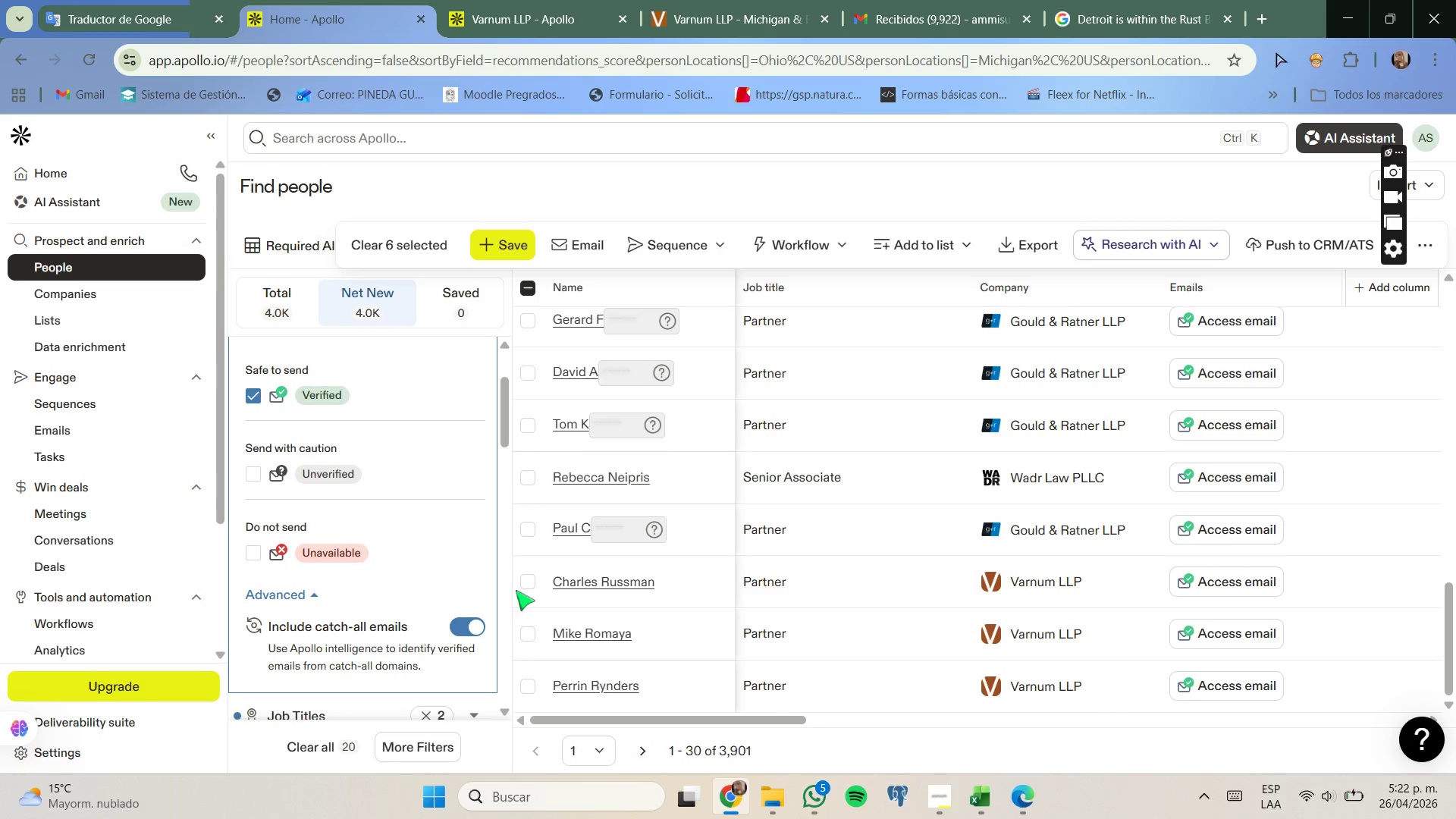 
left_click([523, 582])
 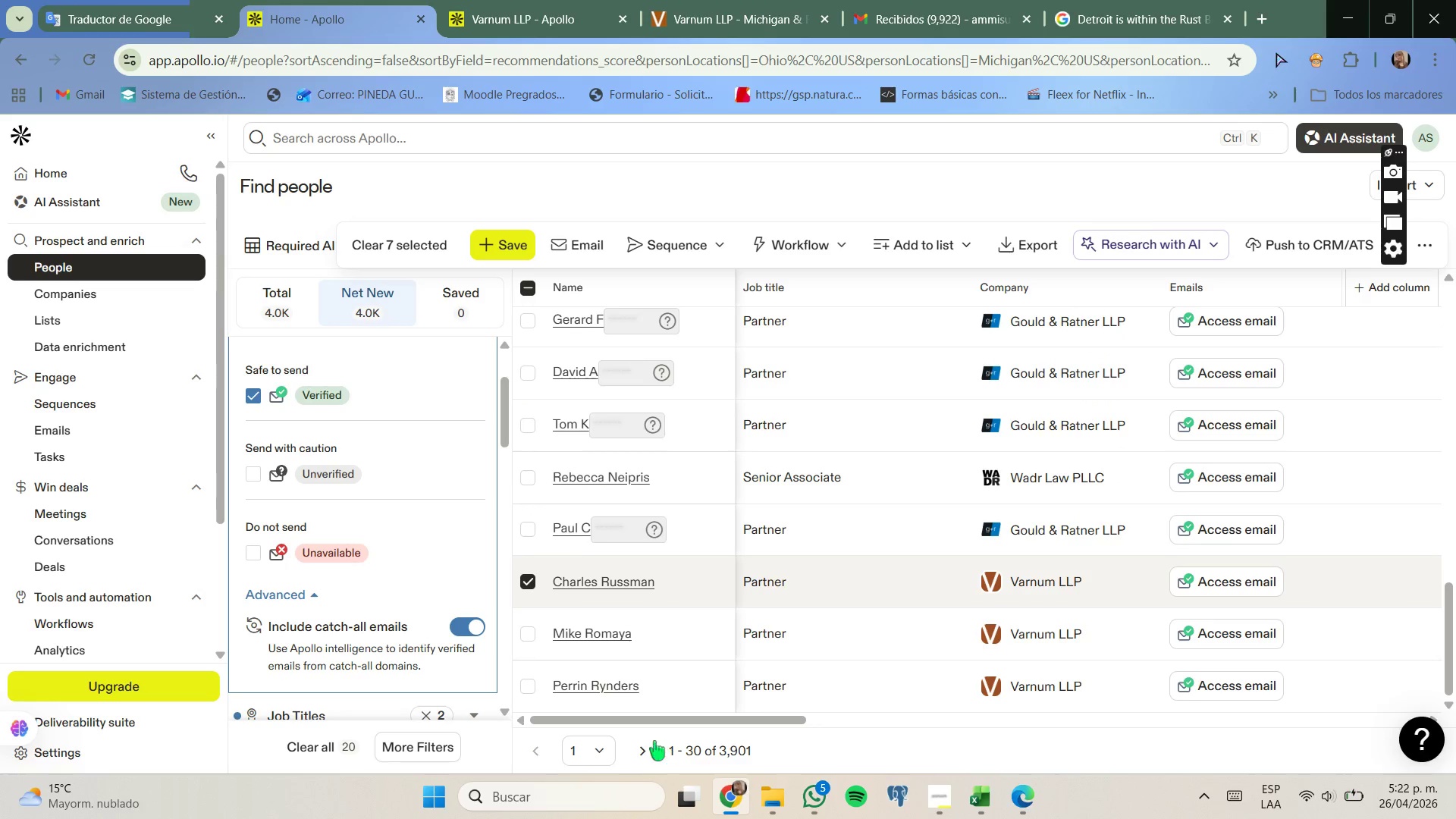 
left_click([650, 744])
 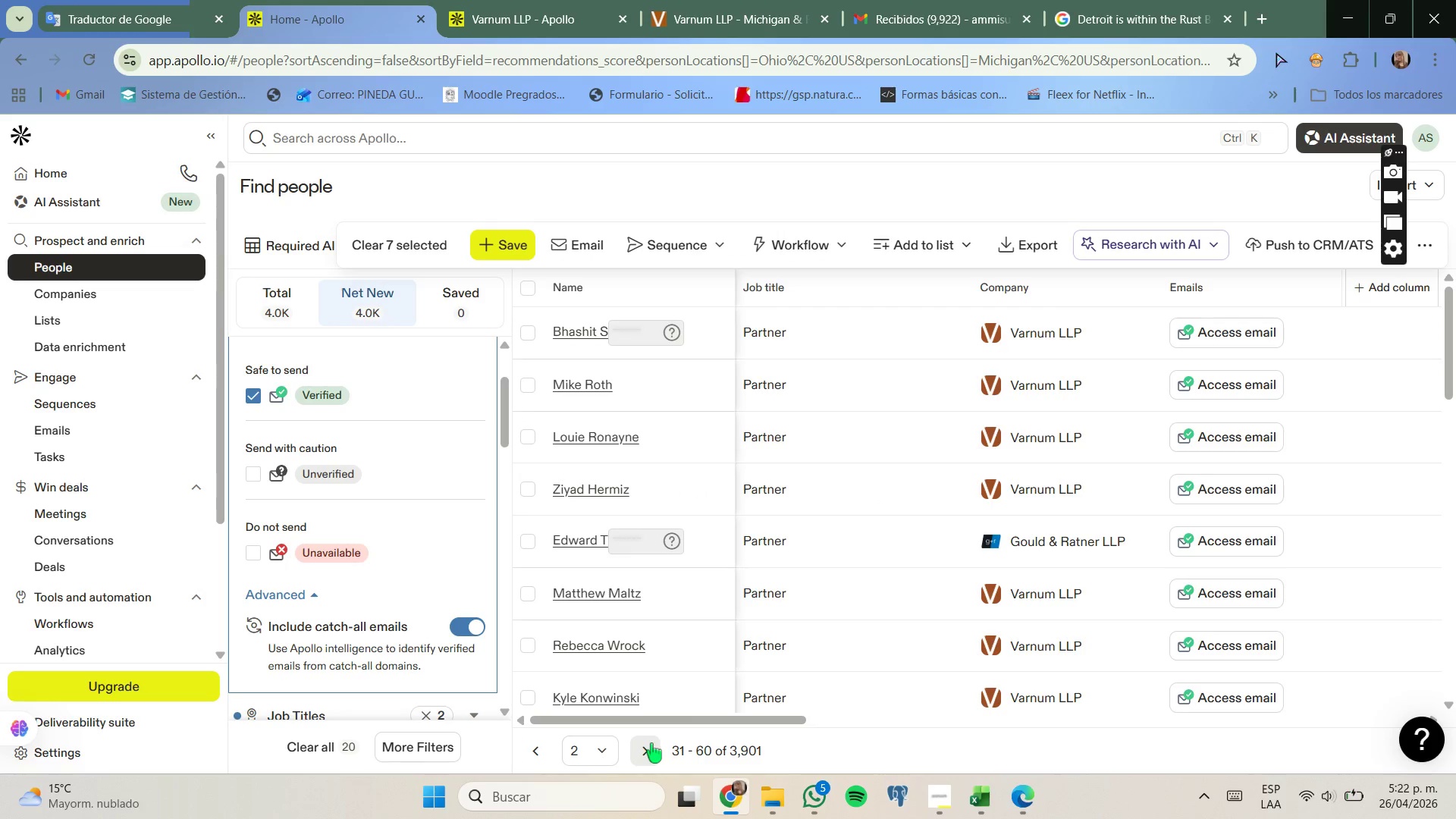 
scroll: coordinate [723, 639], scroll_direction: down, amount: 13.0
 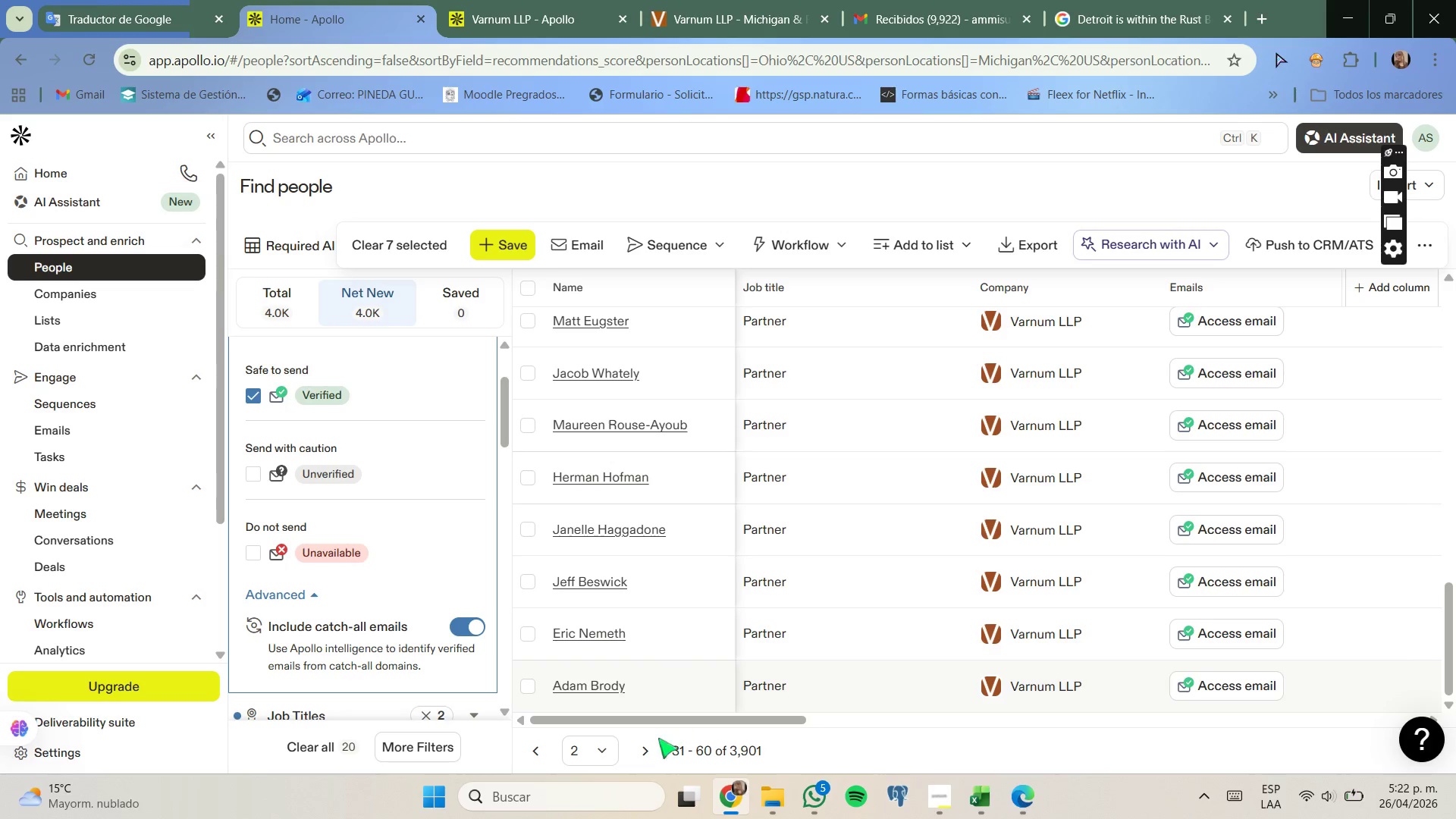 
left_click([642, 749])
 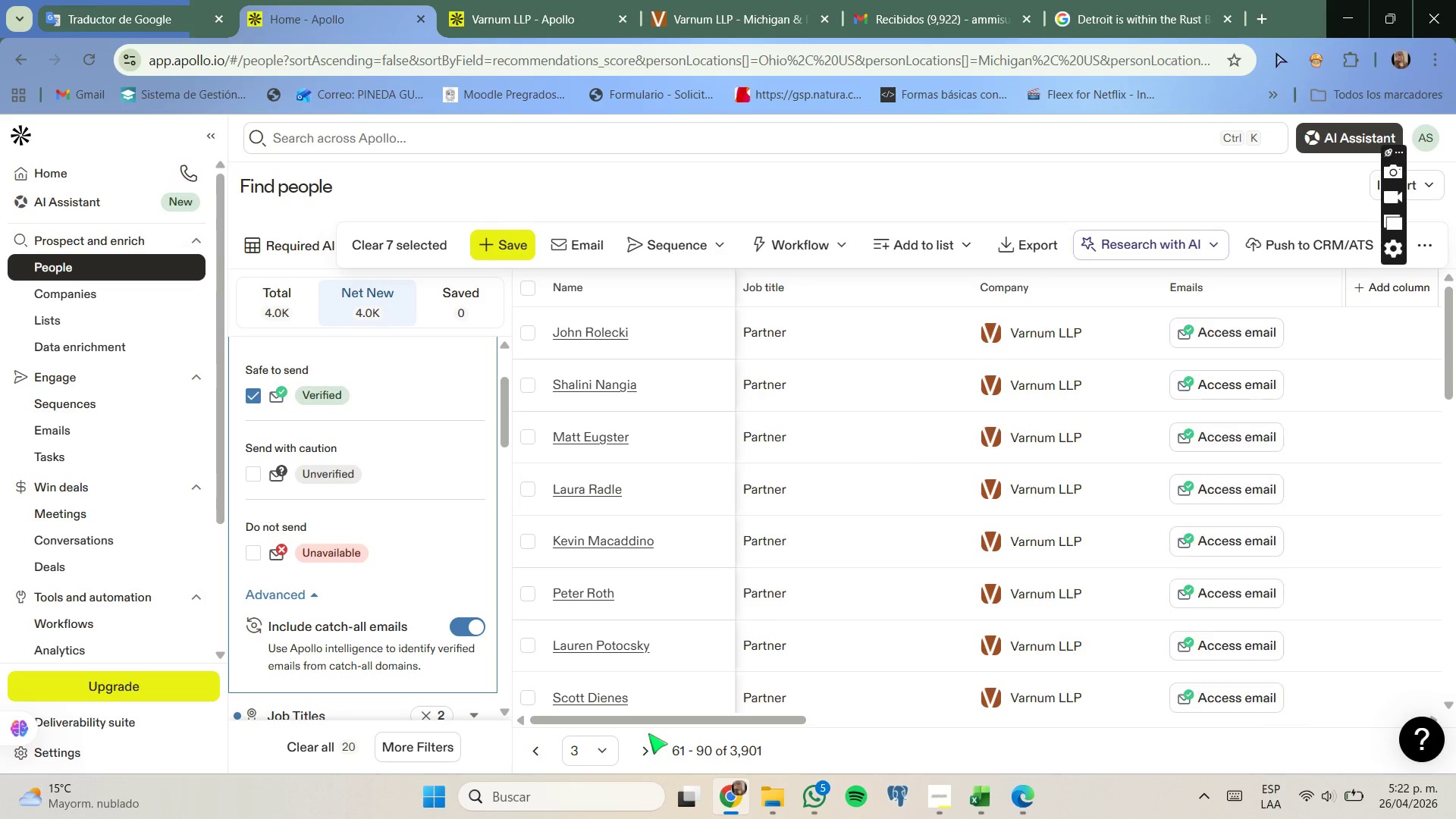 
scroll: coordinate [745, 667], scroll_direction: down, amount: 19.0
 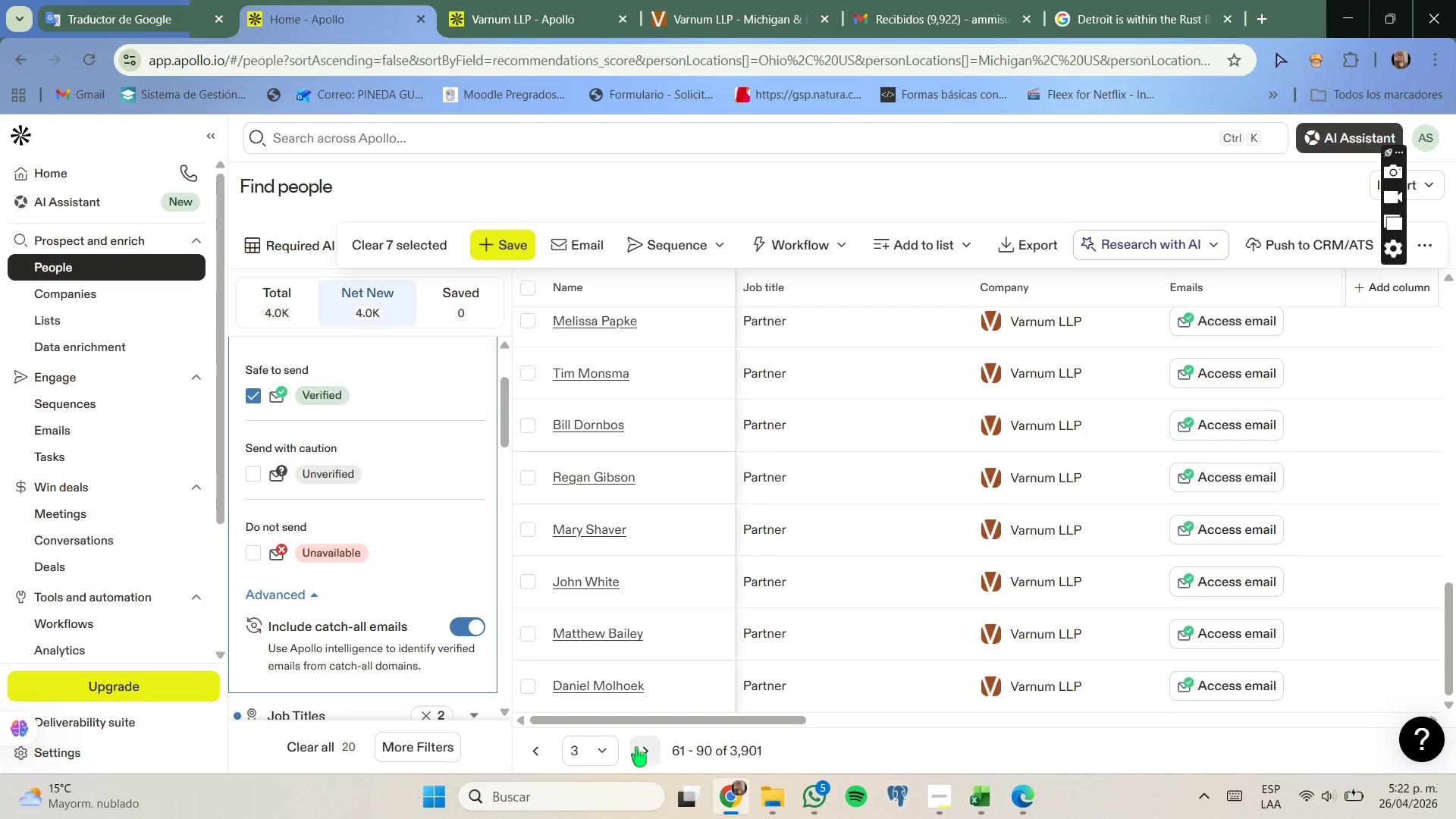 
left_click([641, 748])
 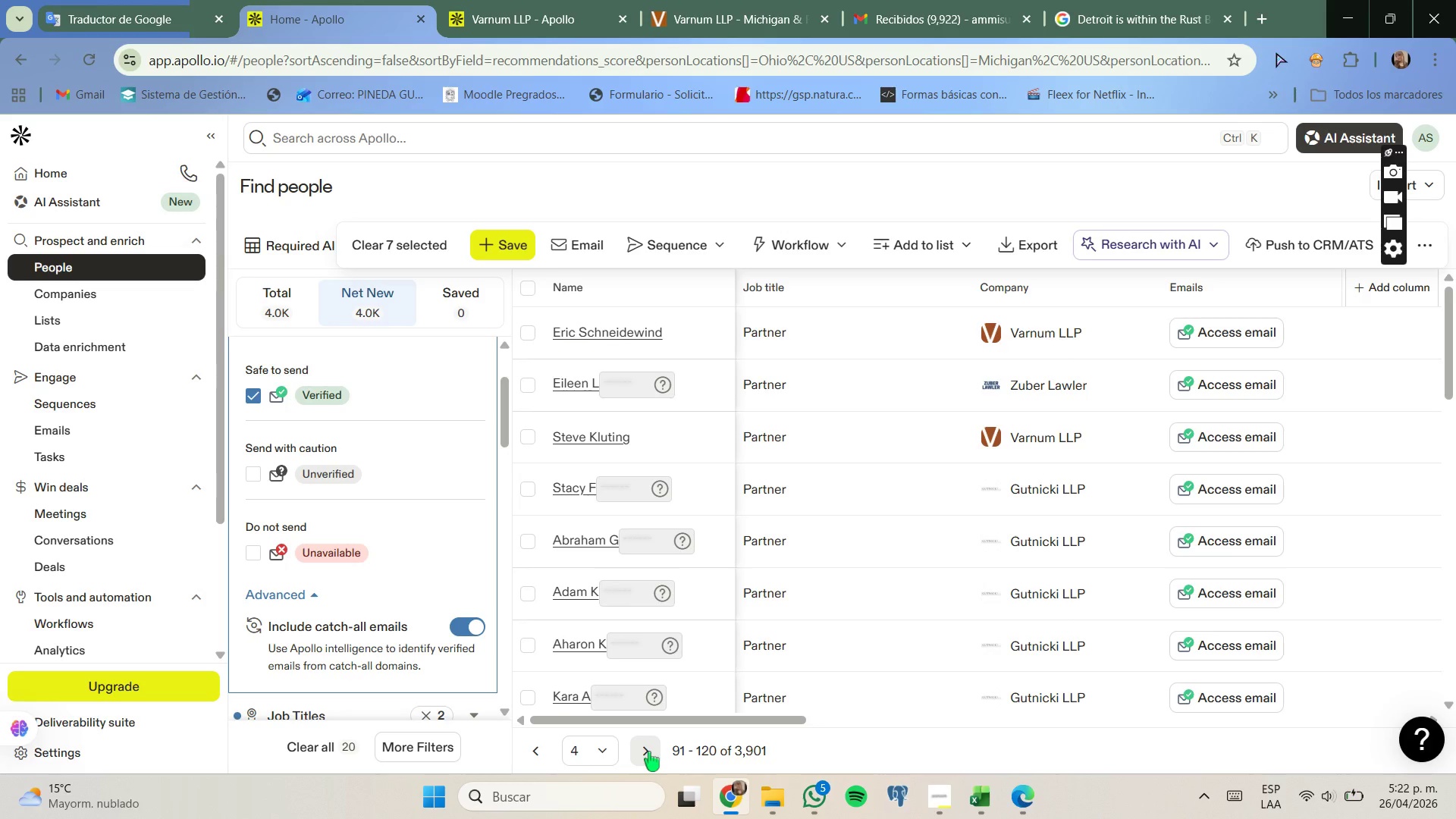 
wait(5.86)
 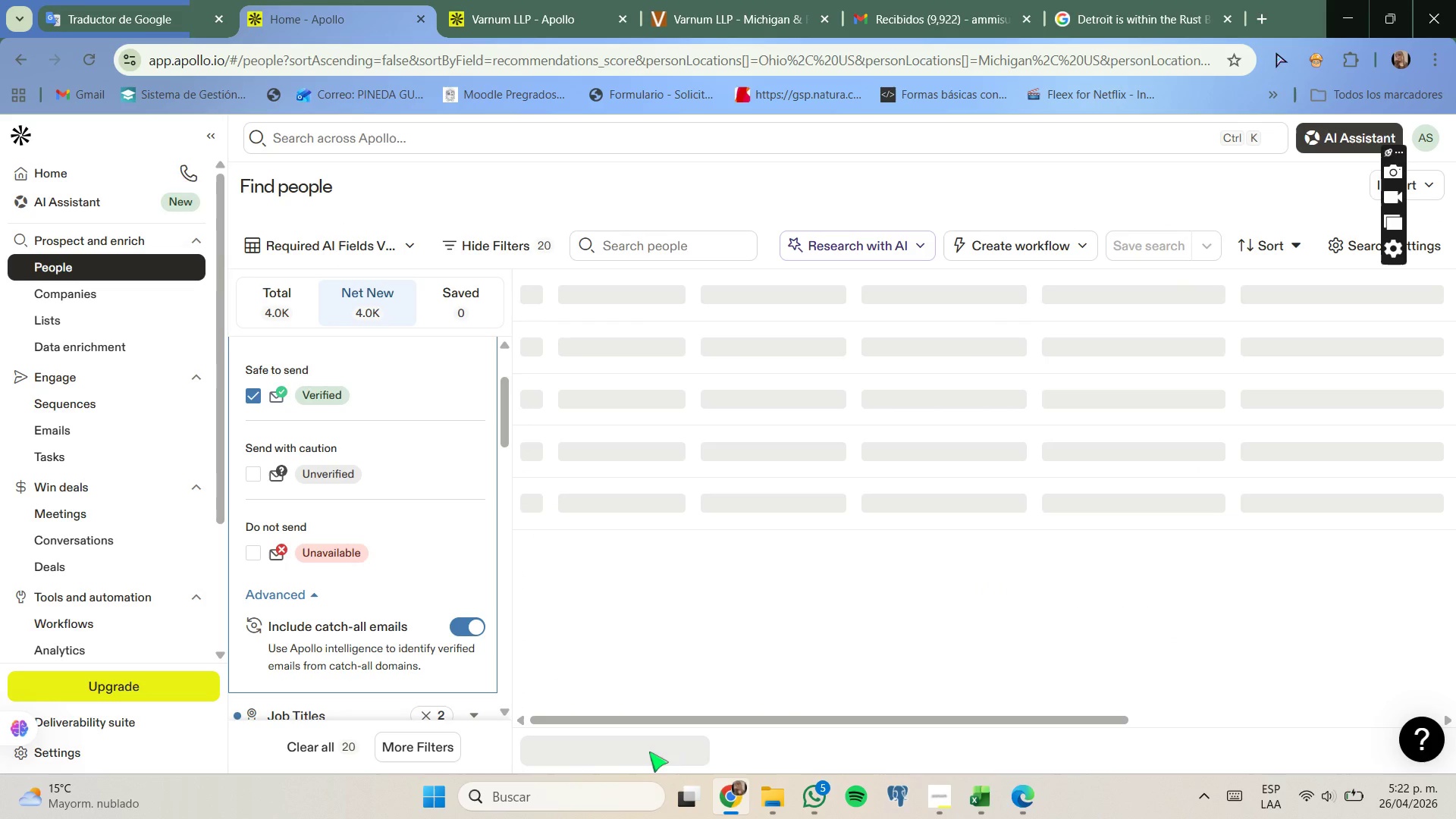 
left_click([521, 485])
 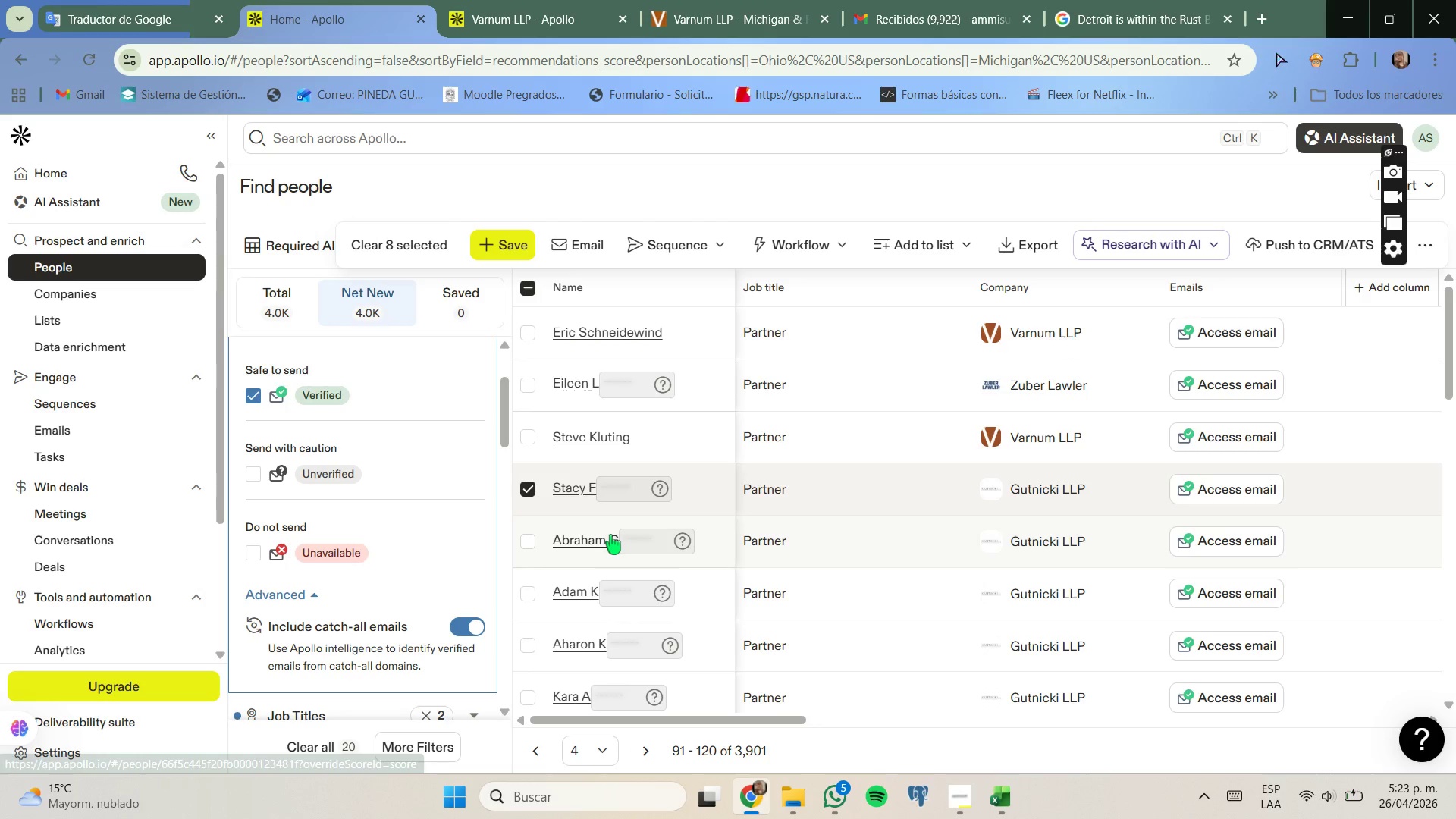 
scroll: coordinate [610, 535], scroll_direction: down, amount: 3.0
 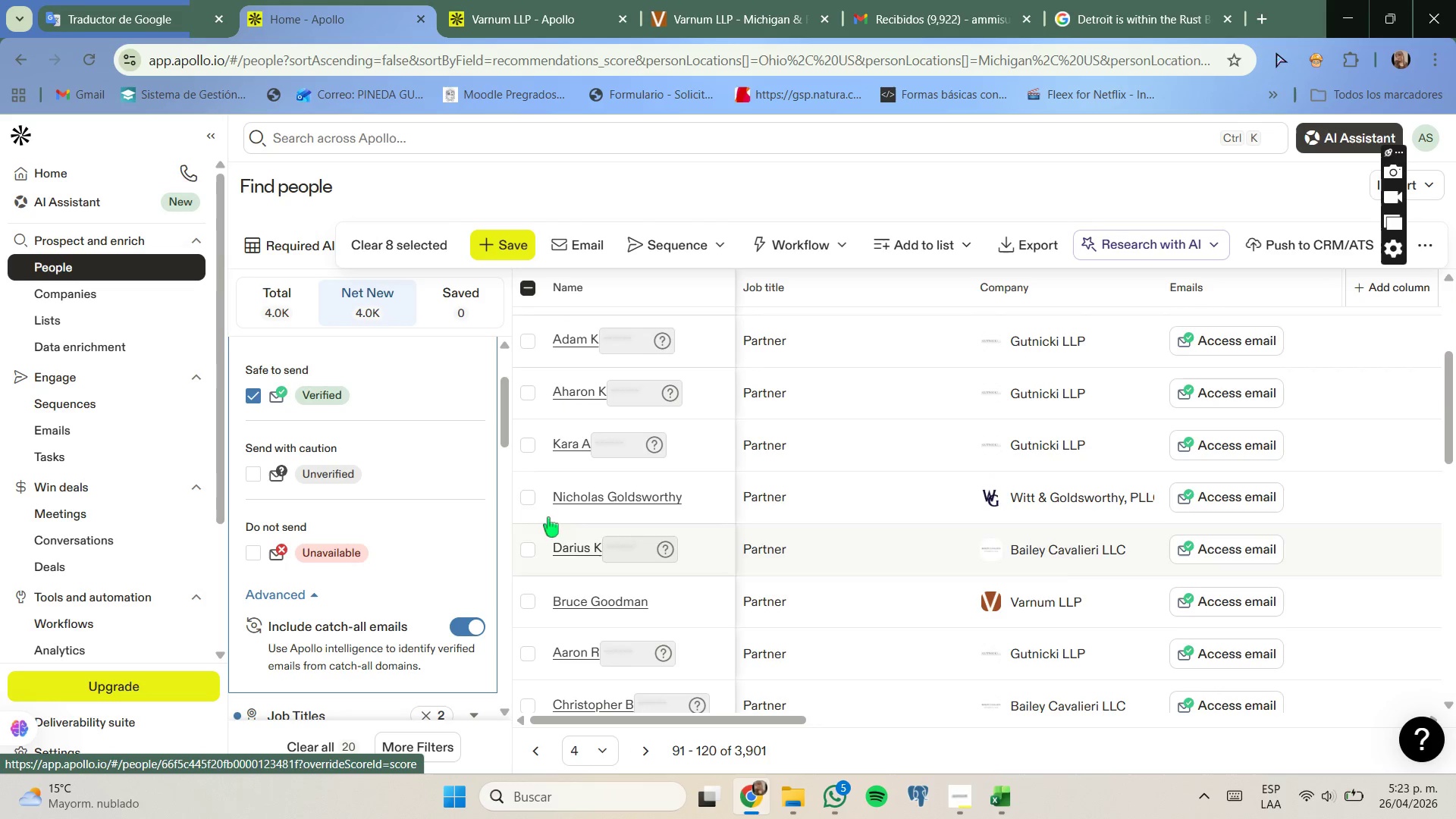 
left_click([532, 507])
 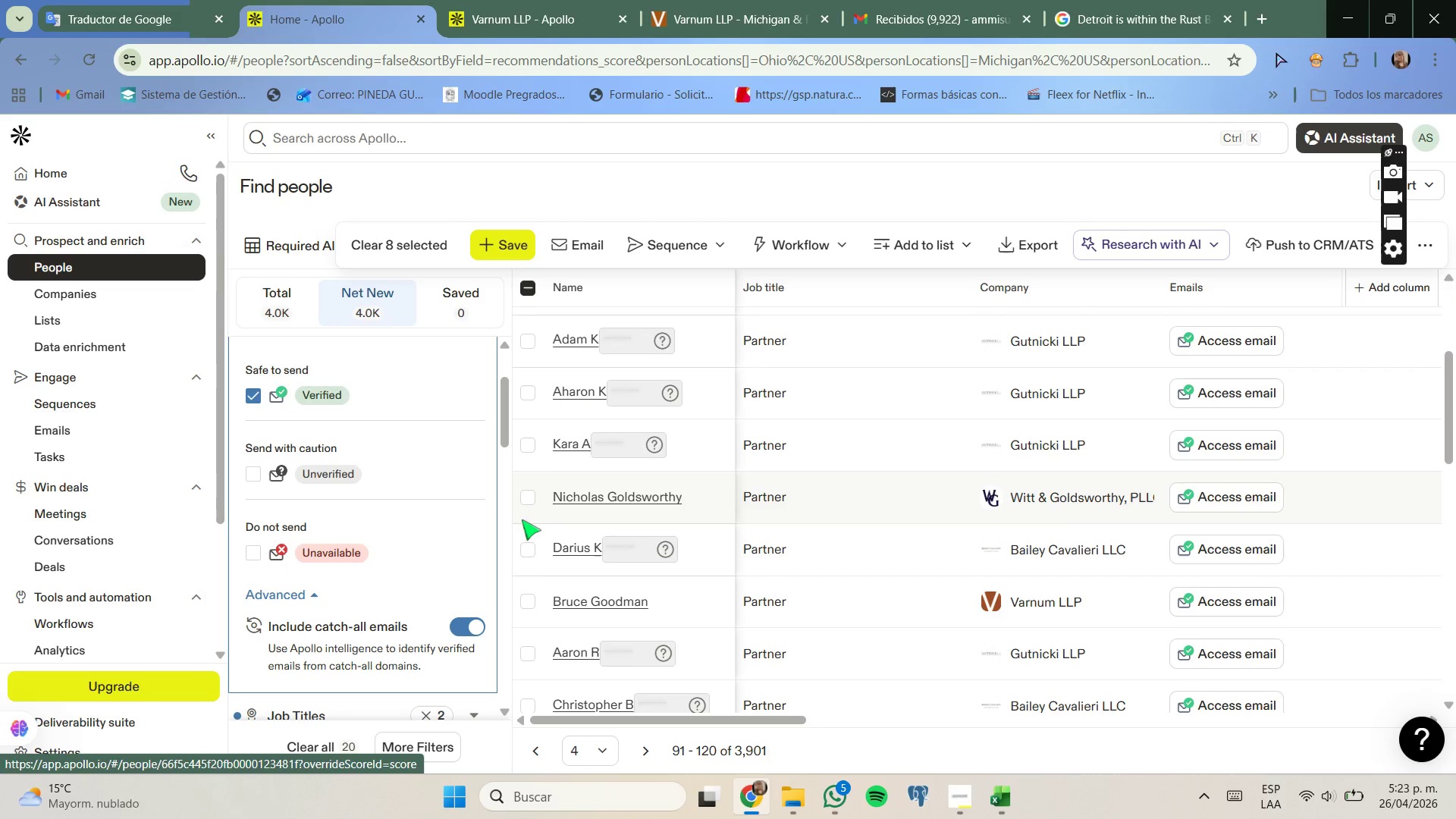 
left_click([521, 548])
 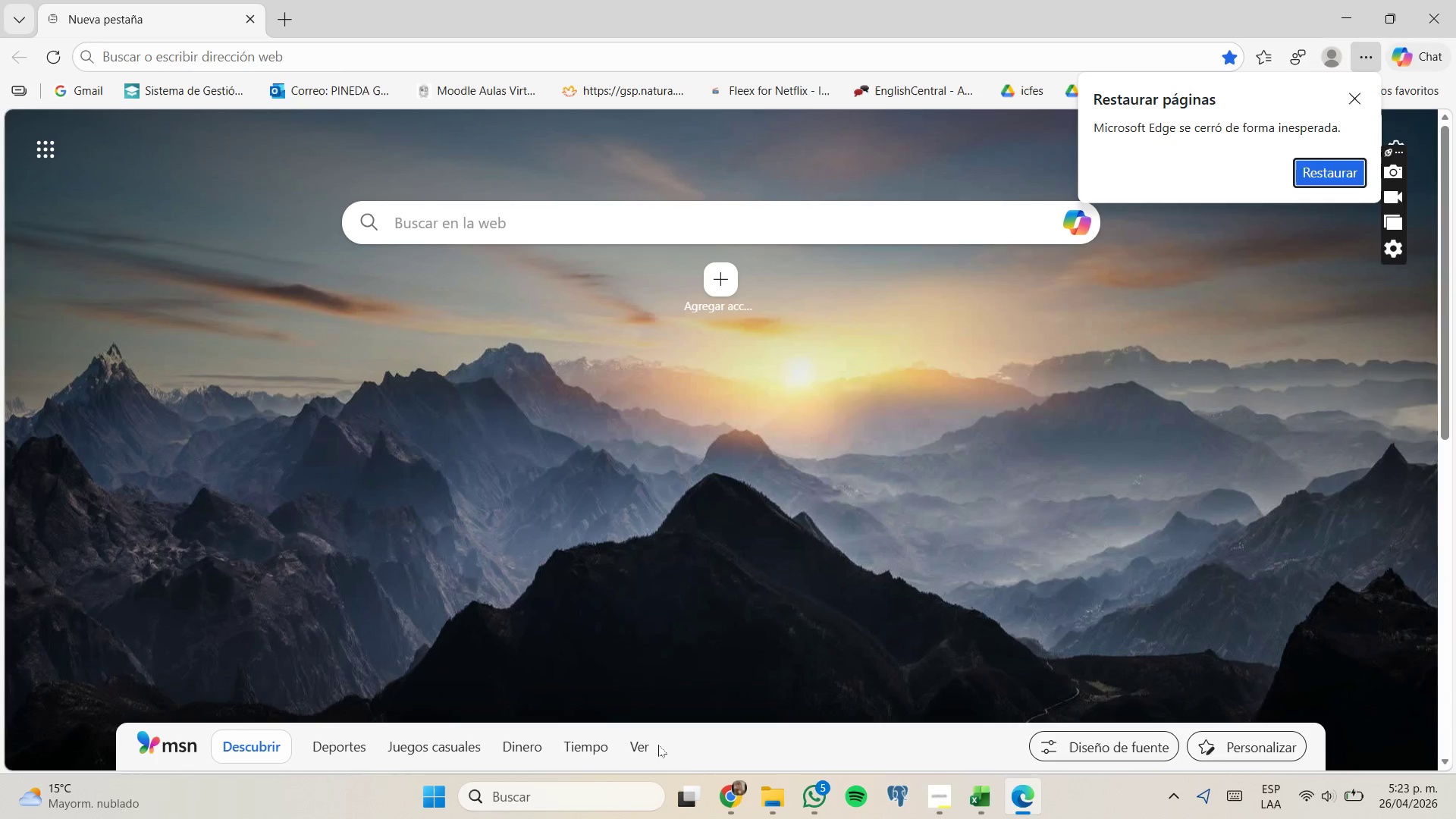 
wait(5.19)
 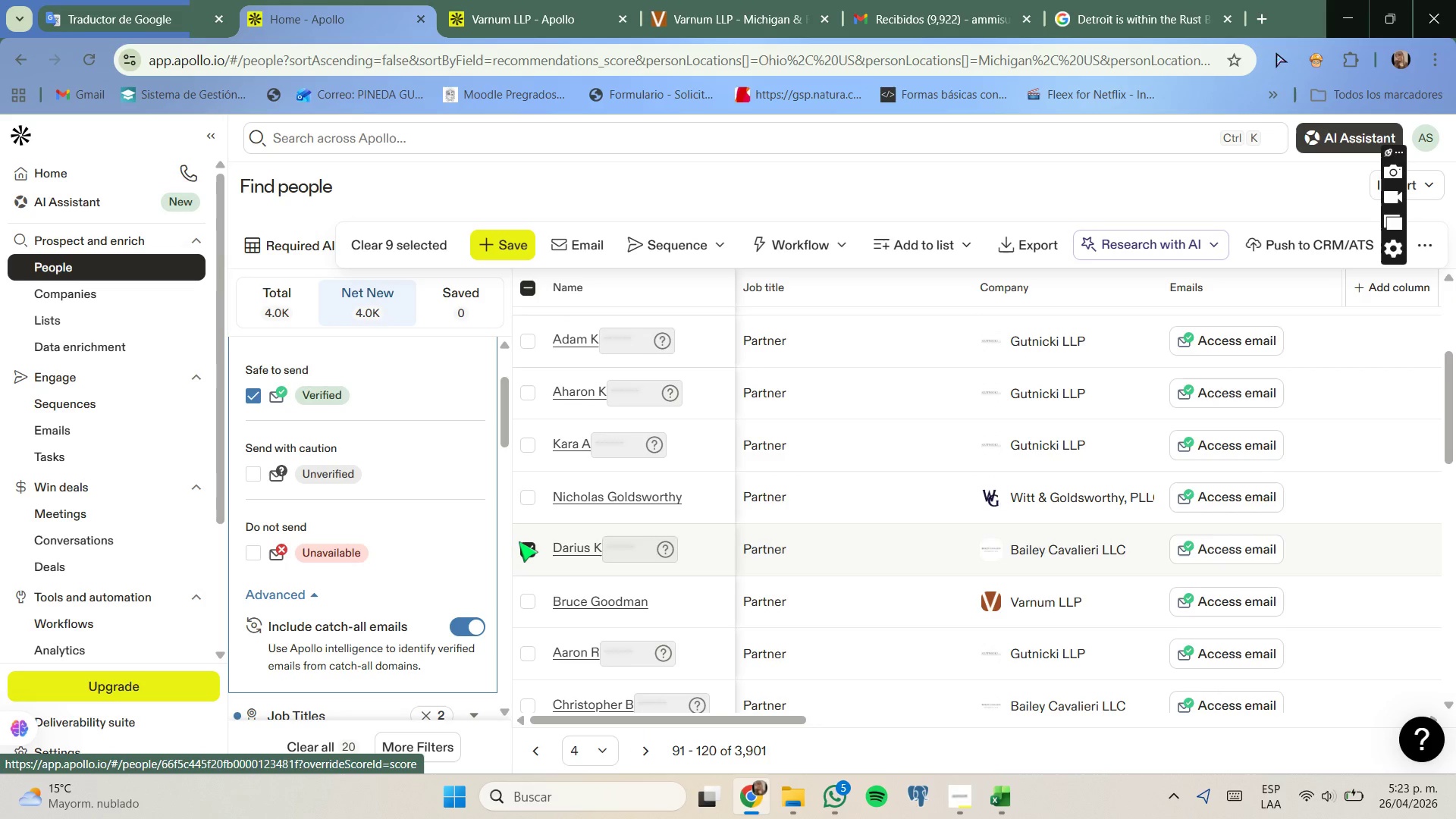 
left_click([733, 711])
 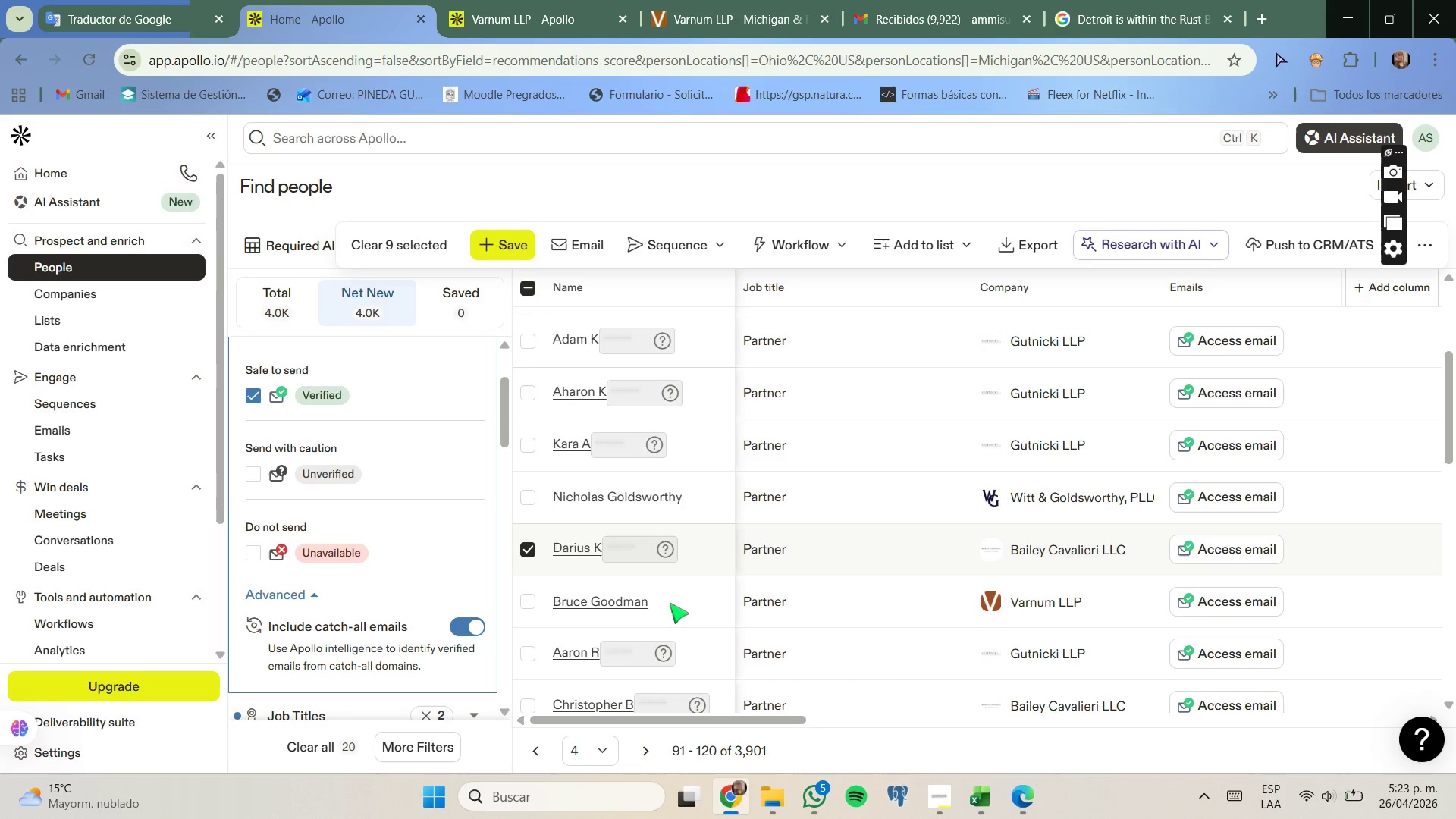 
scroll: coordinate [670, 595], scroll_direction: none, amount: 0.0
 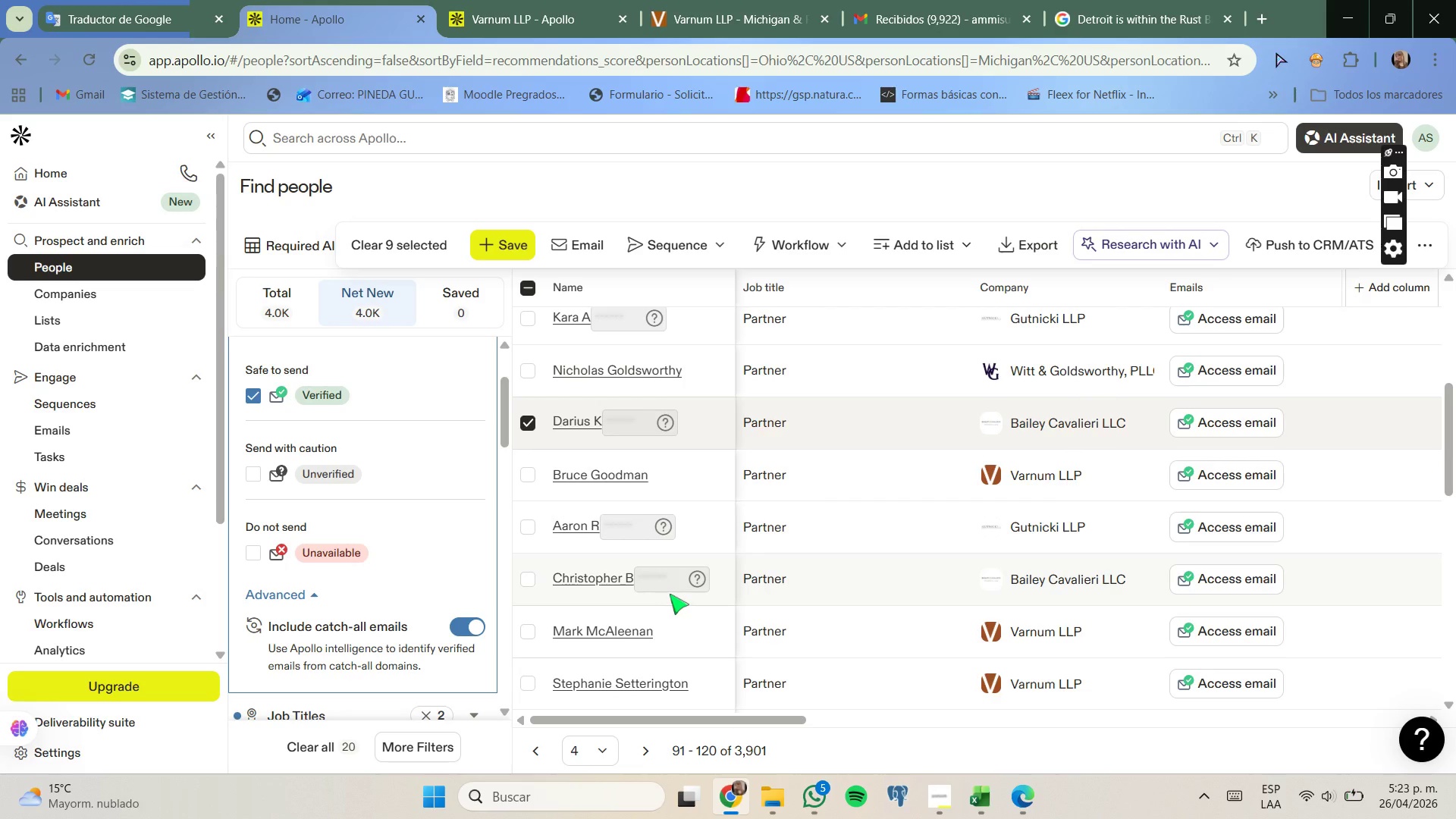 
scroll: coordinate [534, 408], scroll_direction: down, amount: 6.0
 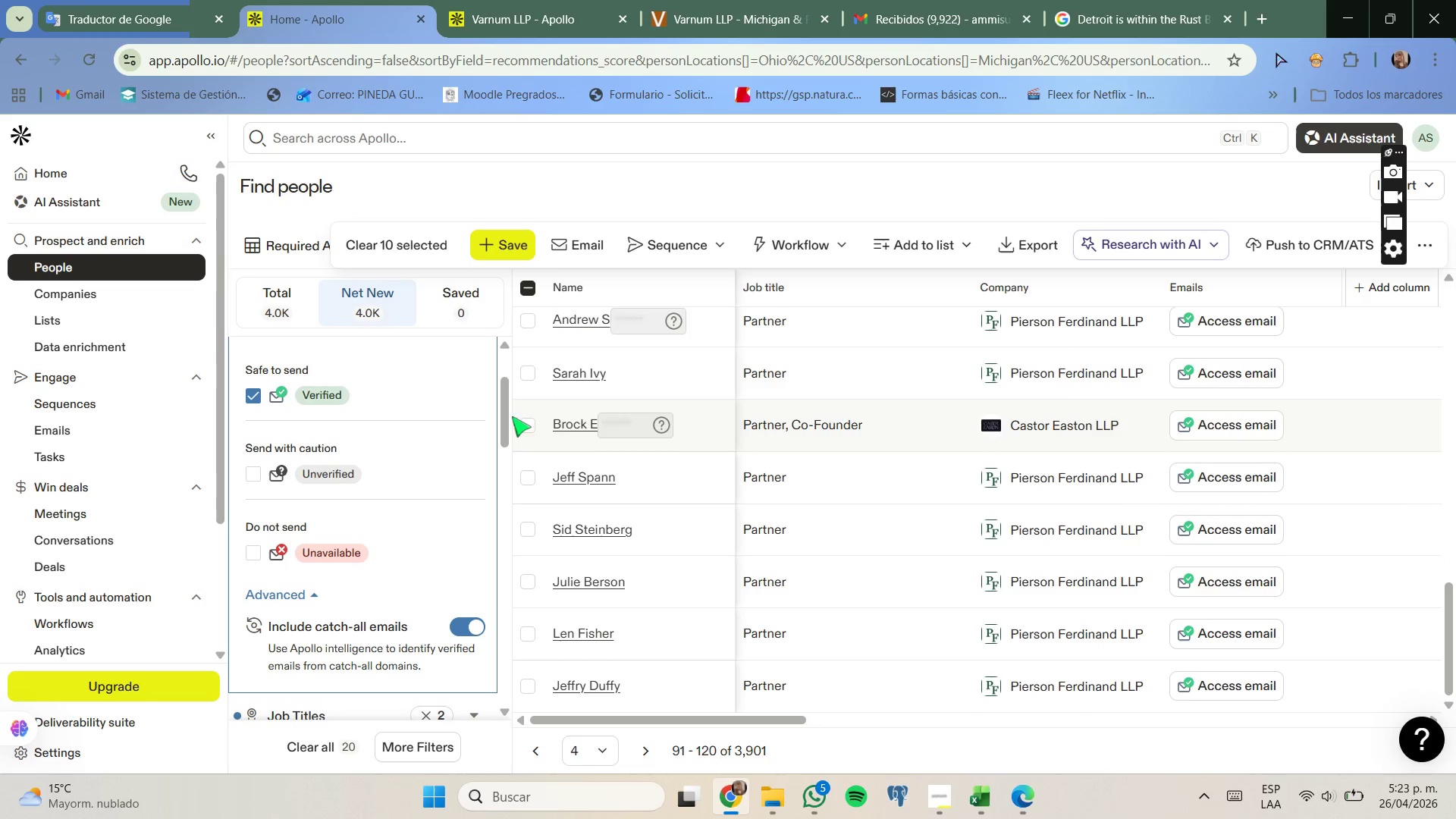 
left_click([529, 425])
 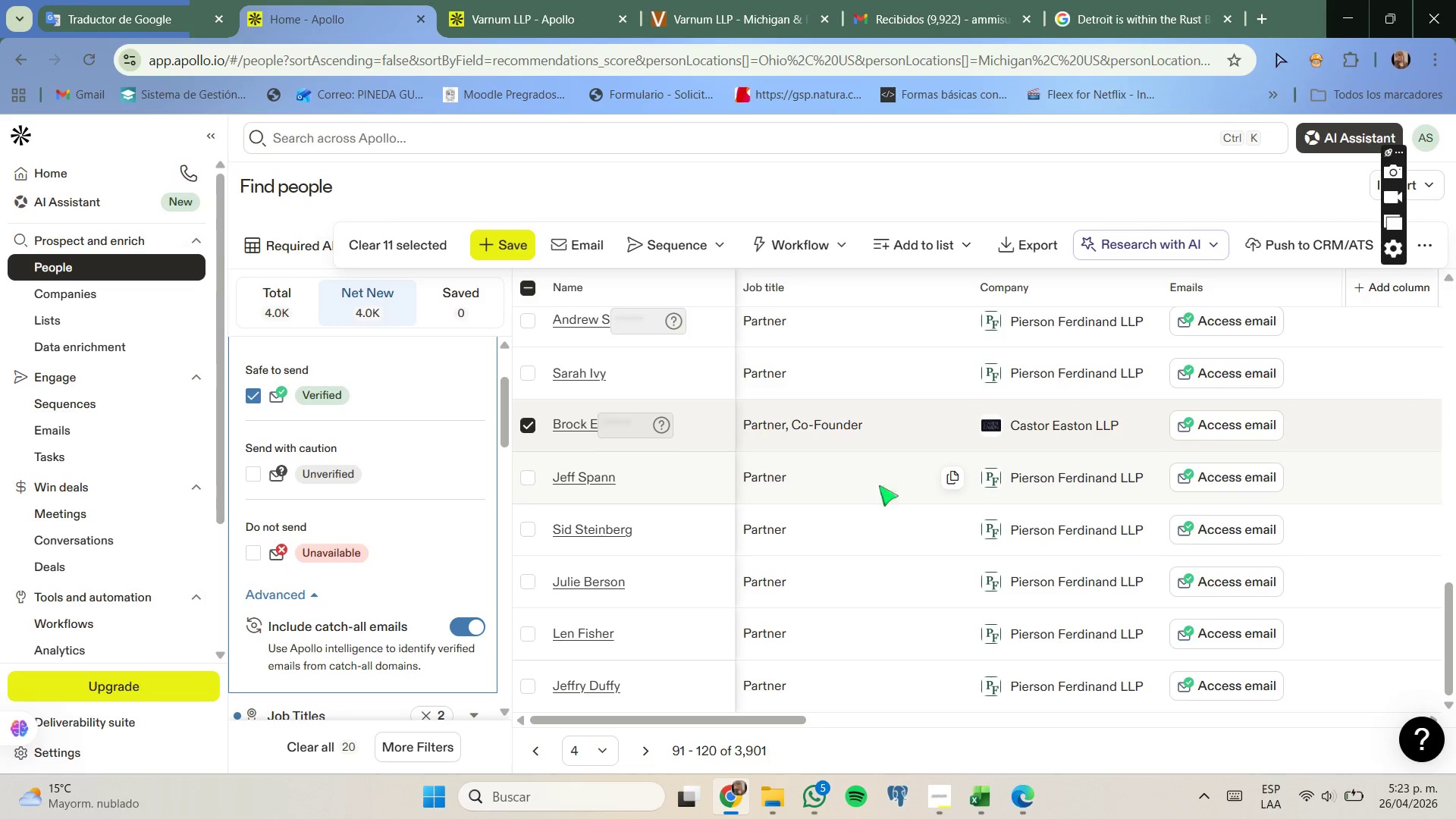 
wait(7.38)
 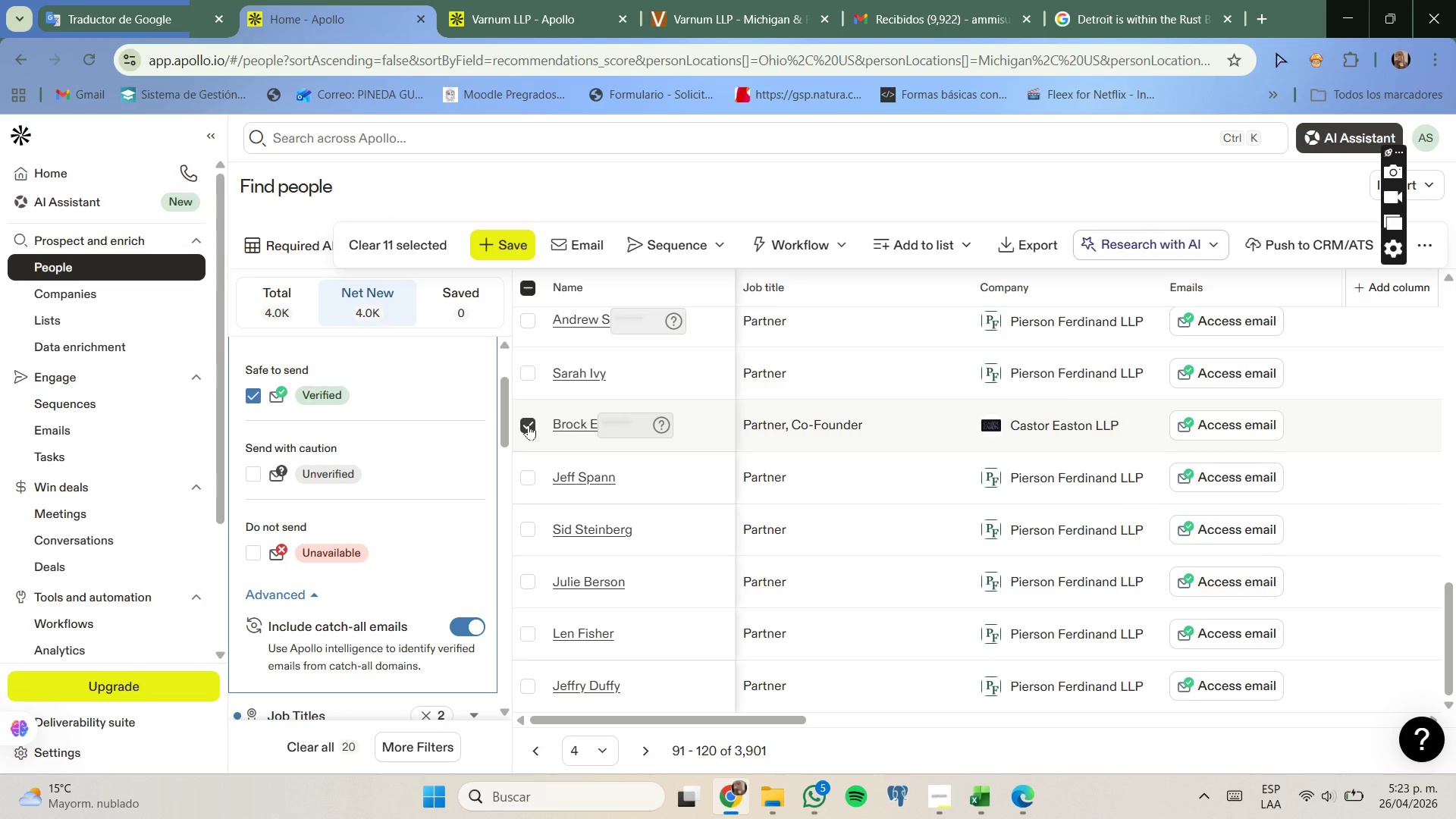 
left_click([958, 247])
 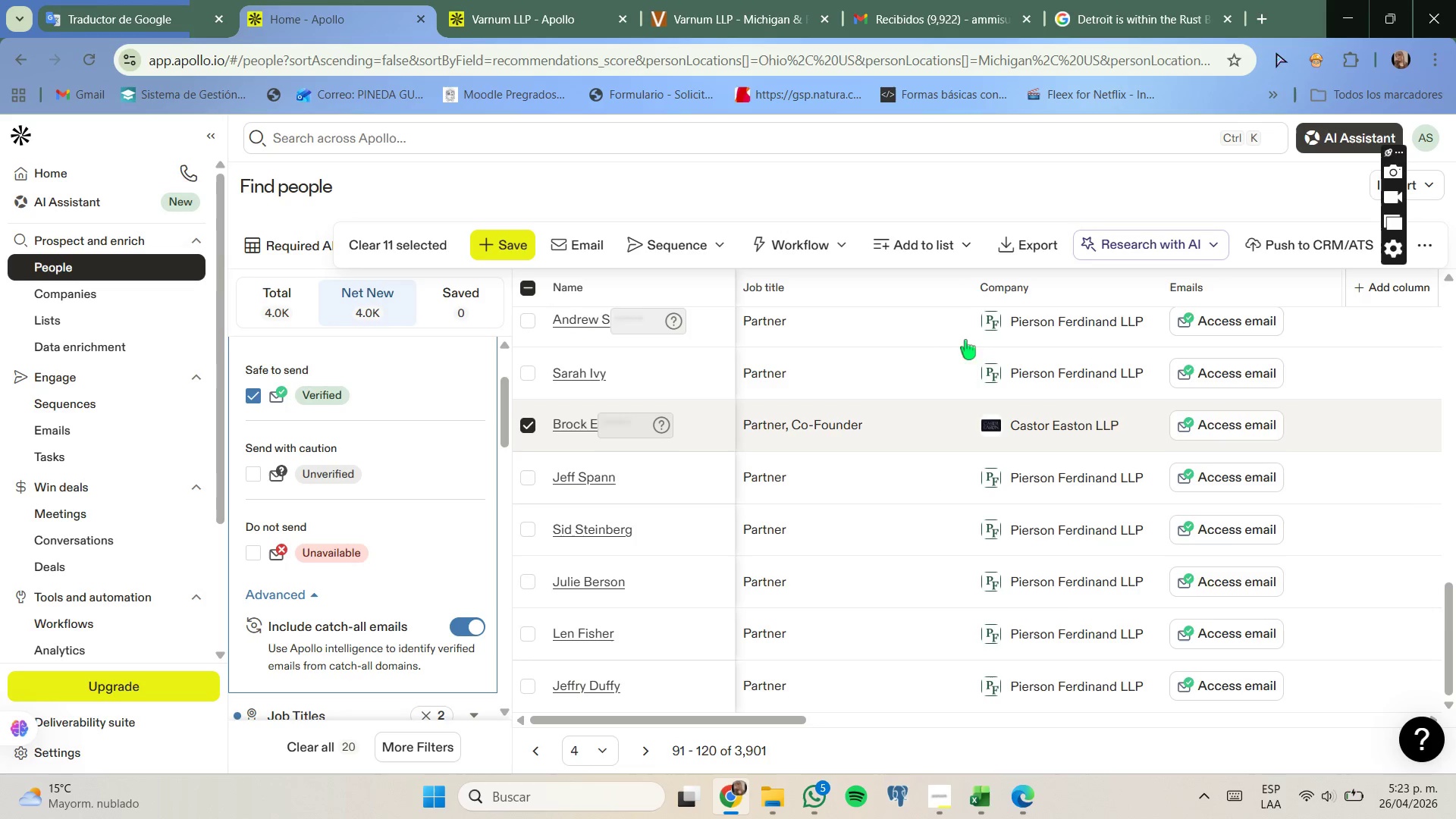 
left_click([946, 252])
 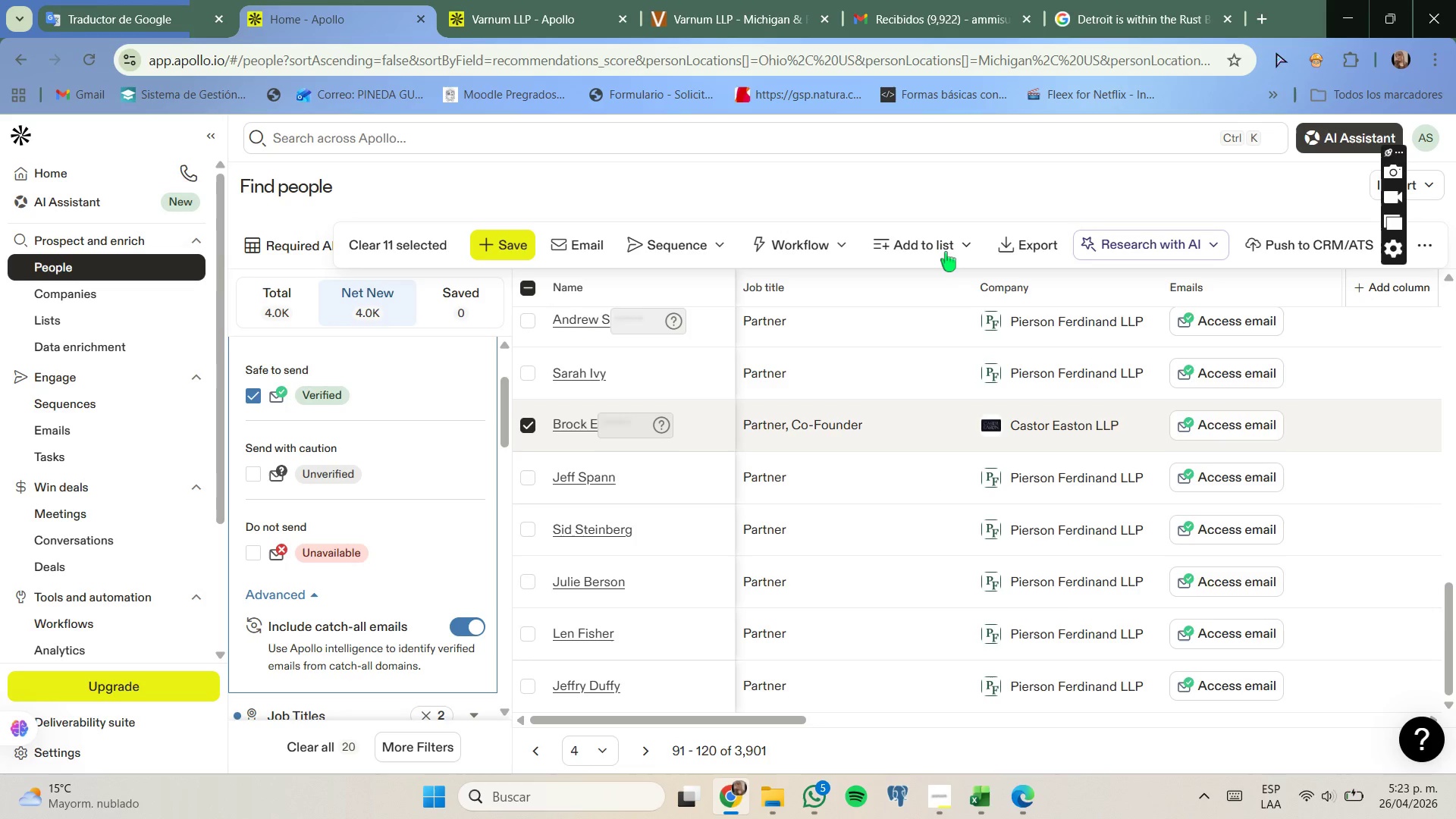 
wait(5.44)
 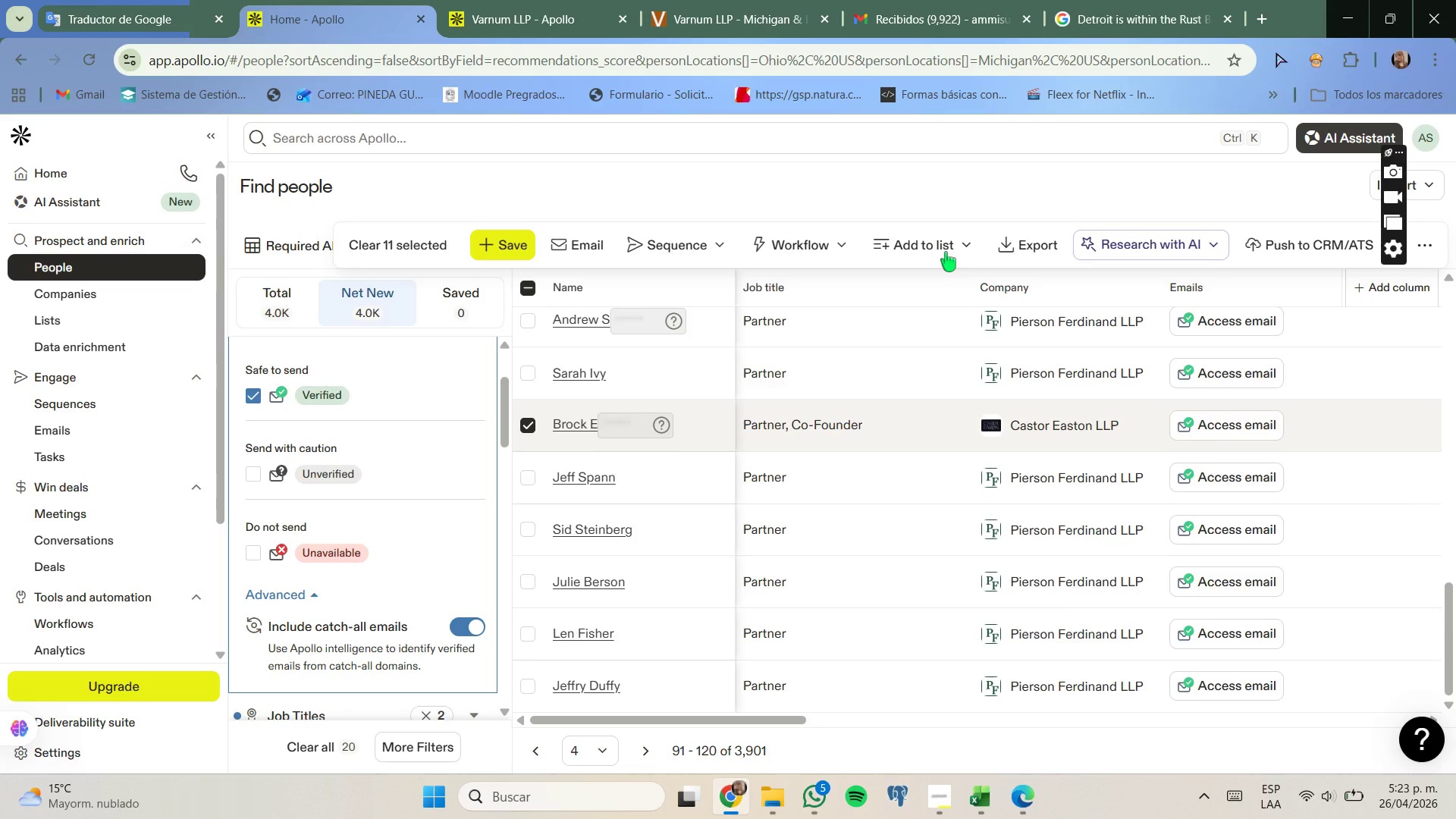 
scroll: coordinate [893, 388], scroll_direction: down, amount: 8.0
 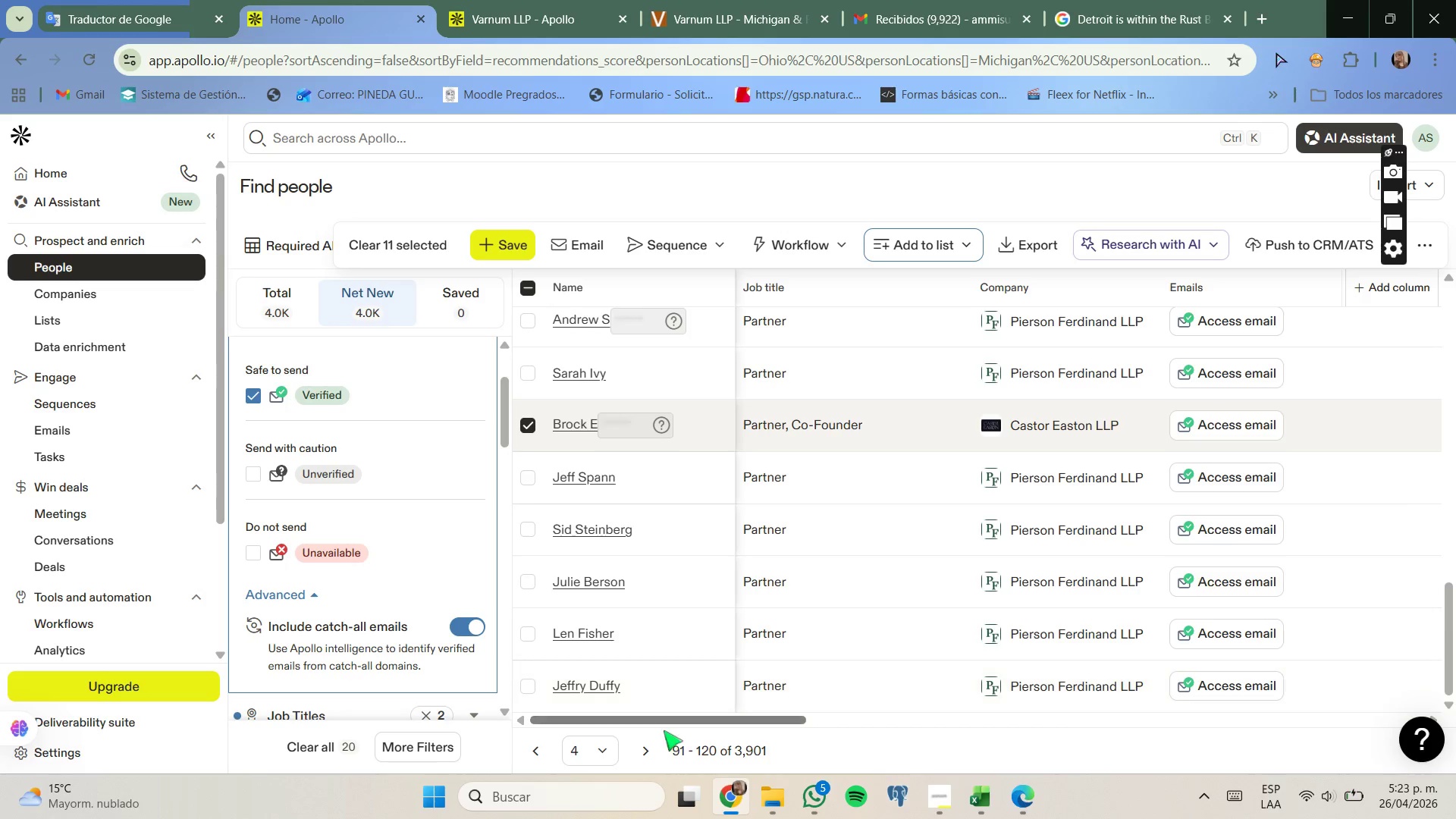 
left_click([655, 744])
 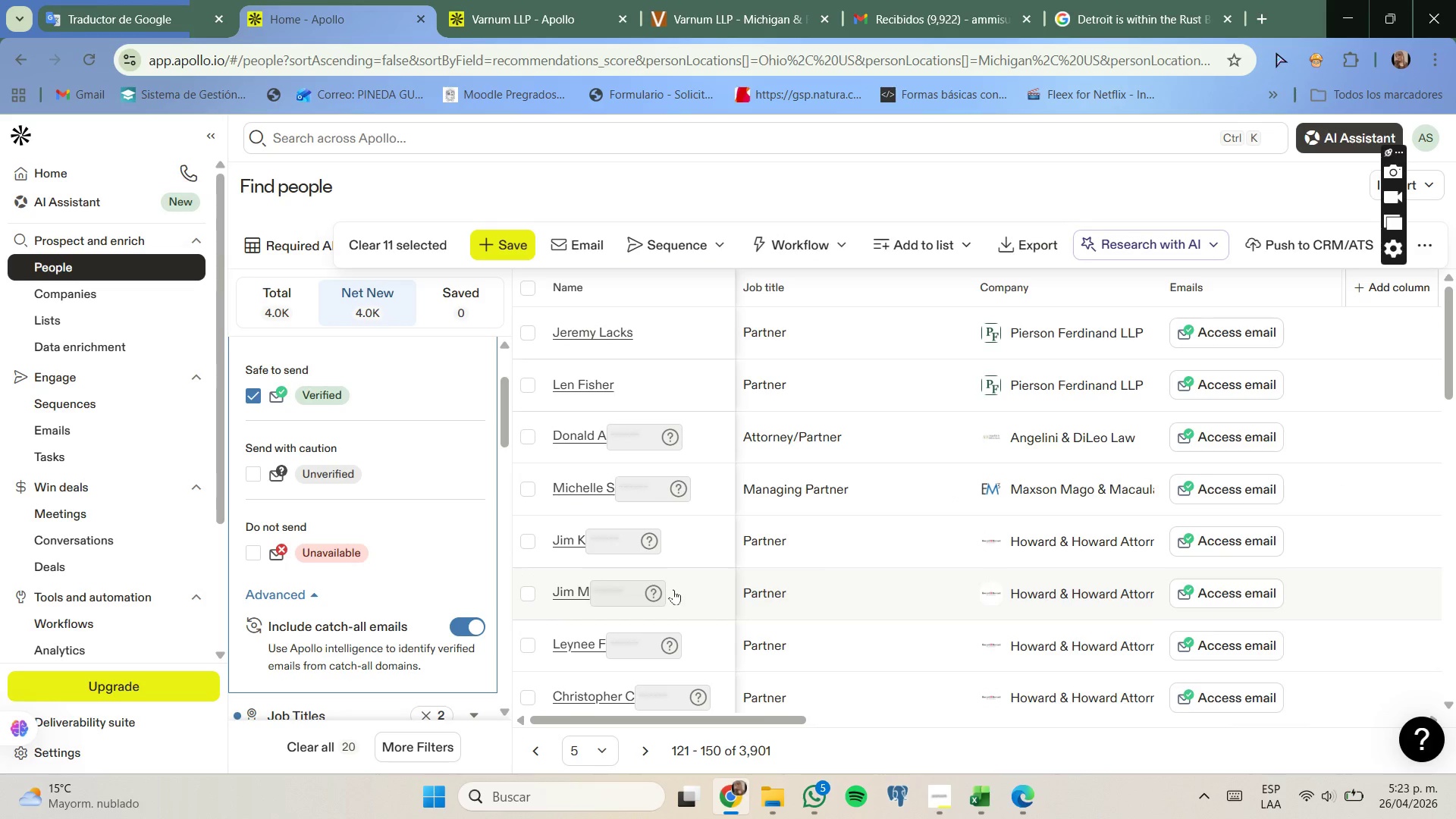 
wait(7.47)
 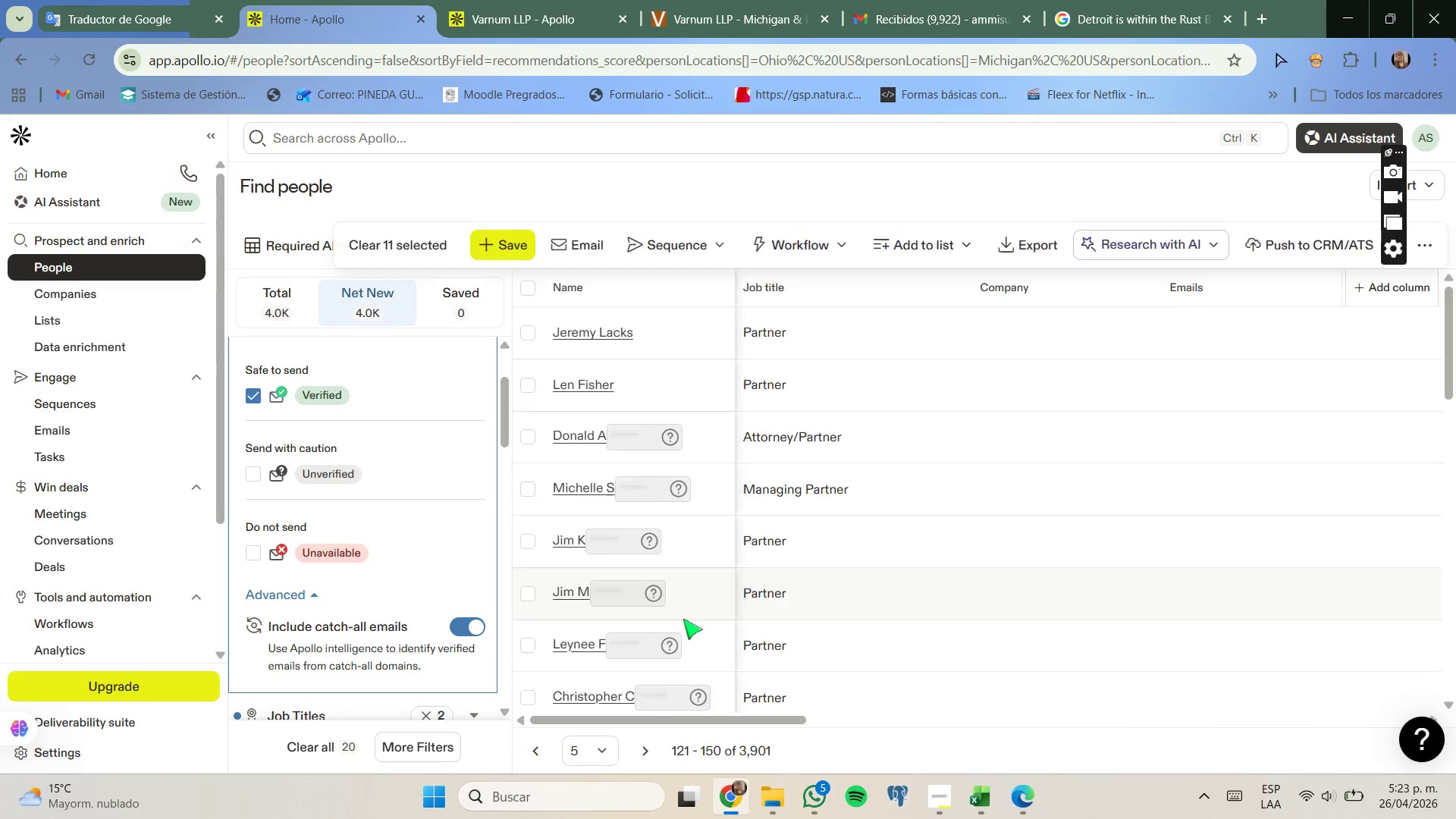 
left_click([535, 439])
 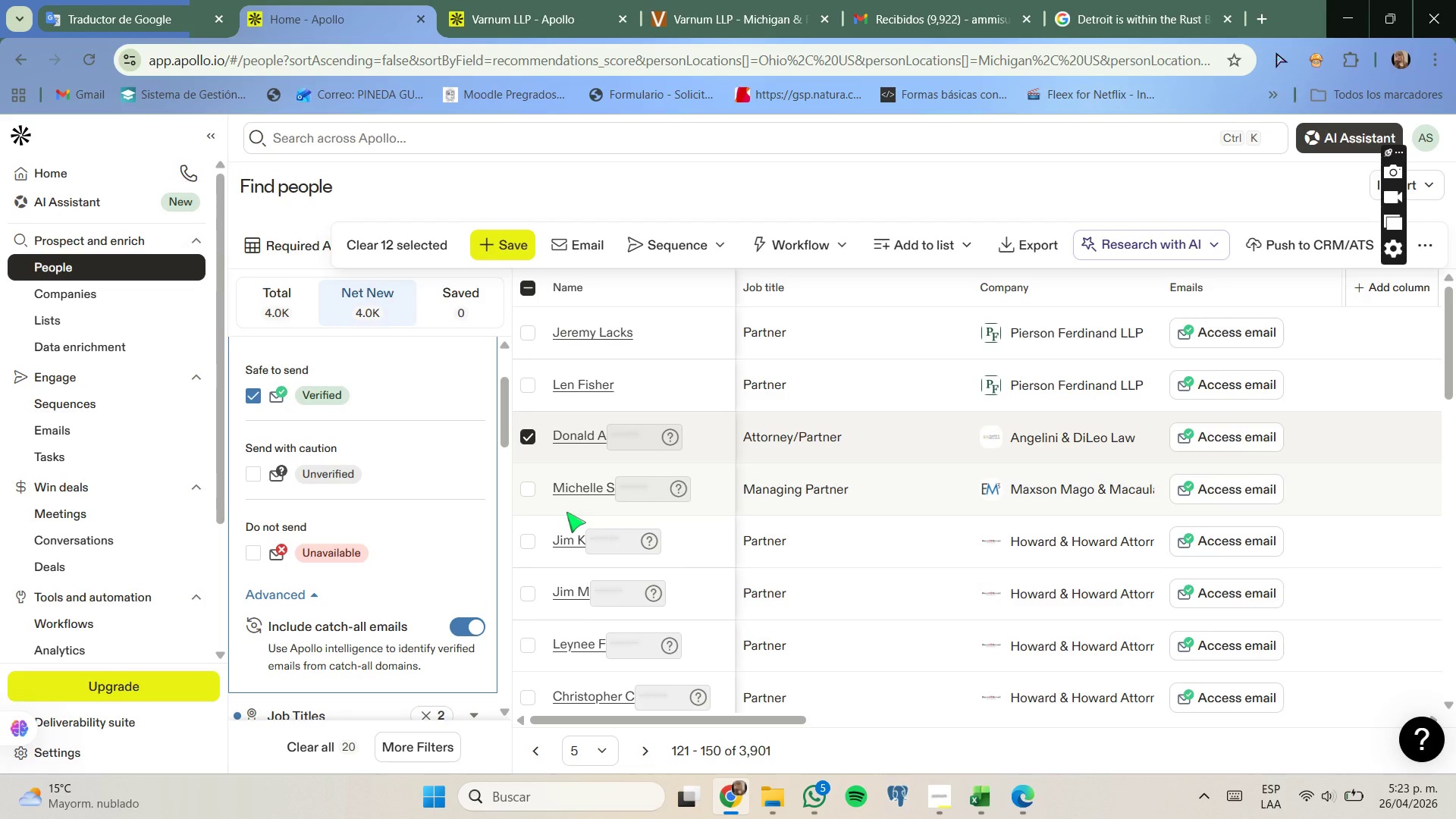 
scroll: coordinate [566, 512], scroll_direction: down, amount: 2.0
 